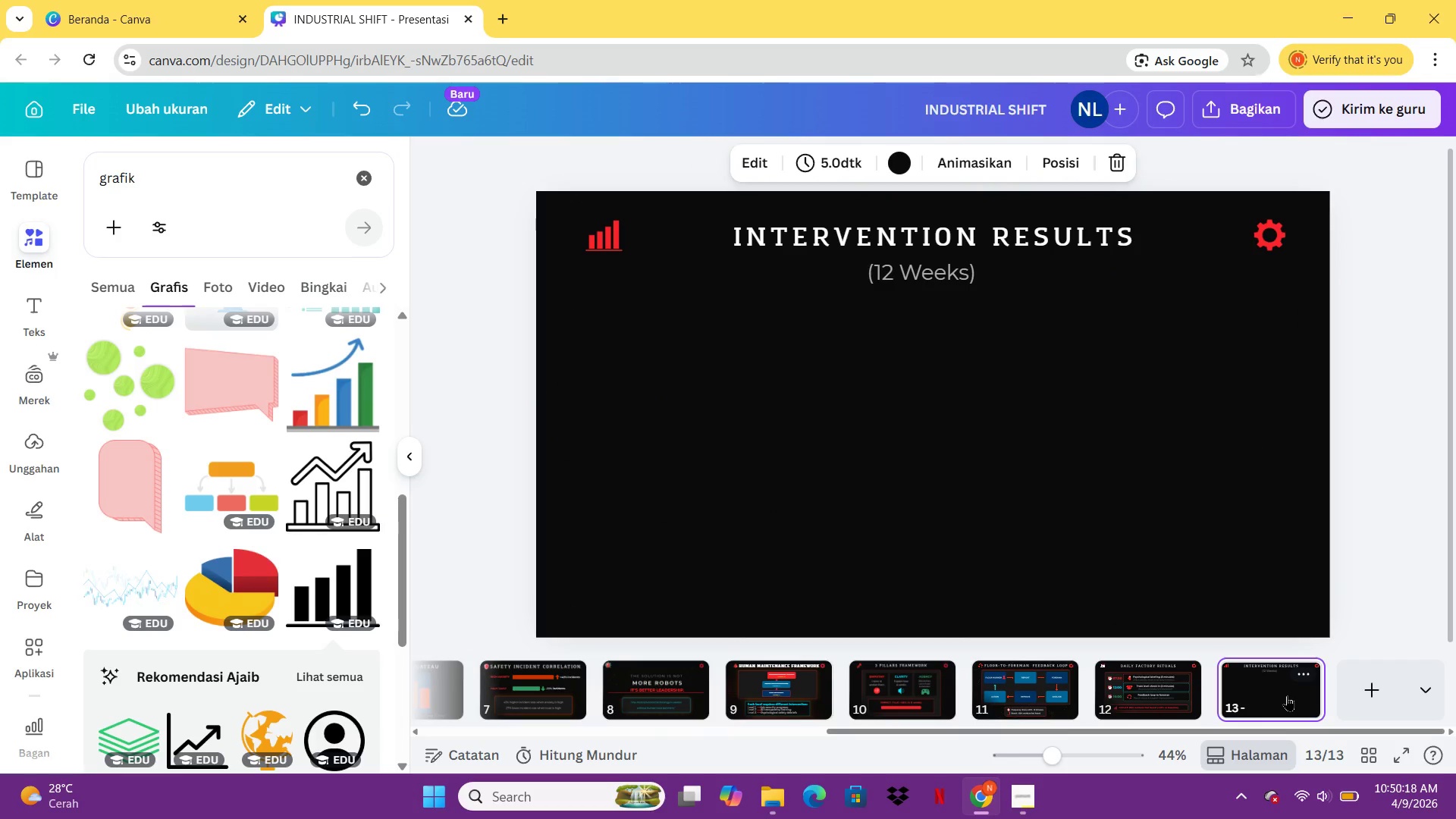 
key(Control+V)
 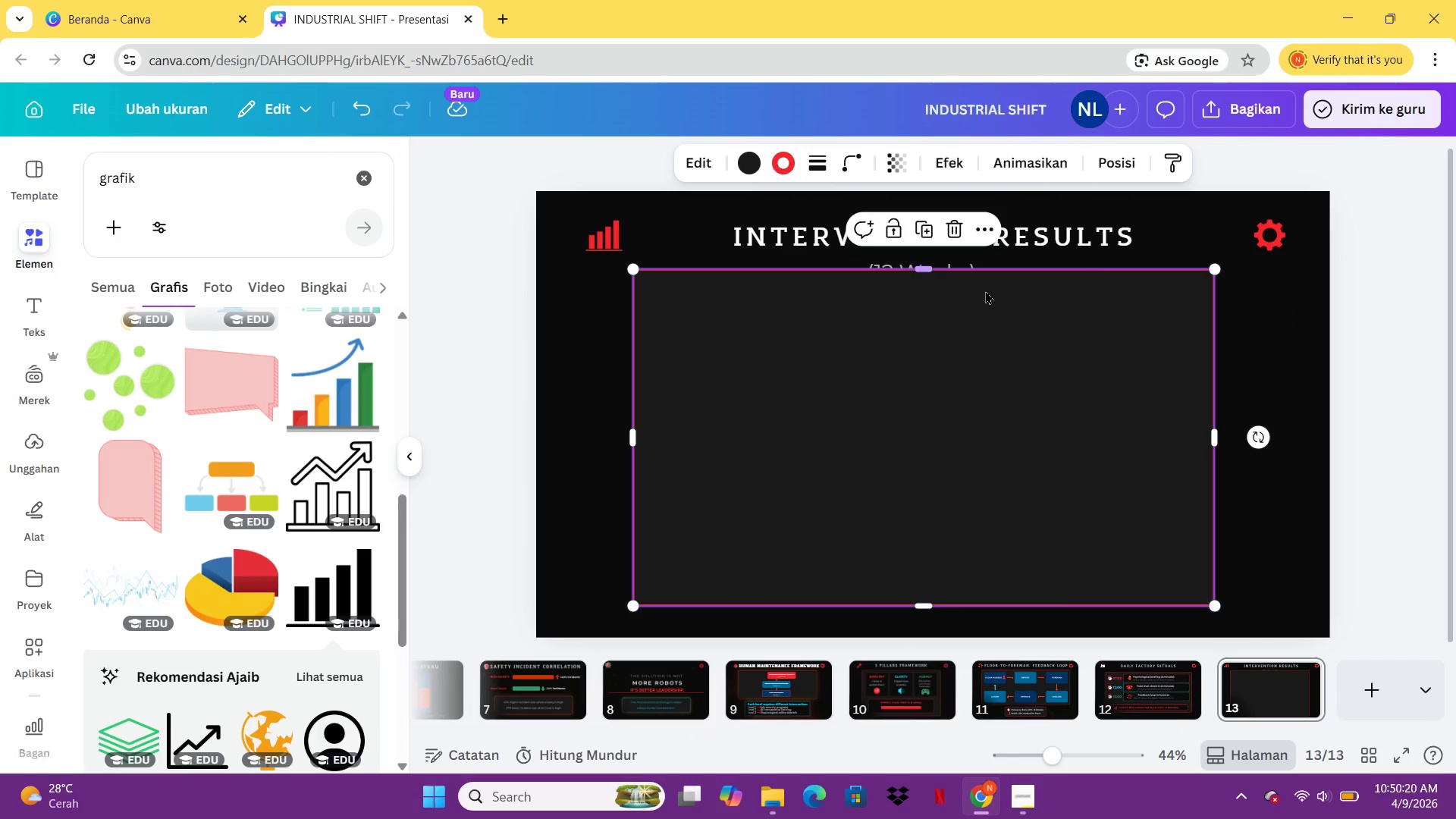 
left_click_drag(start_coordinate=[922, 270], to_coordinate=[932, 300])
 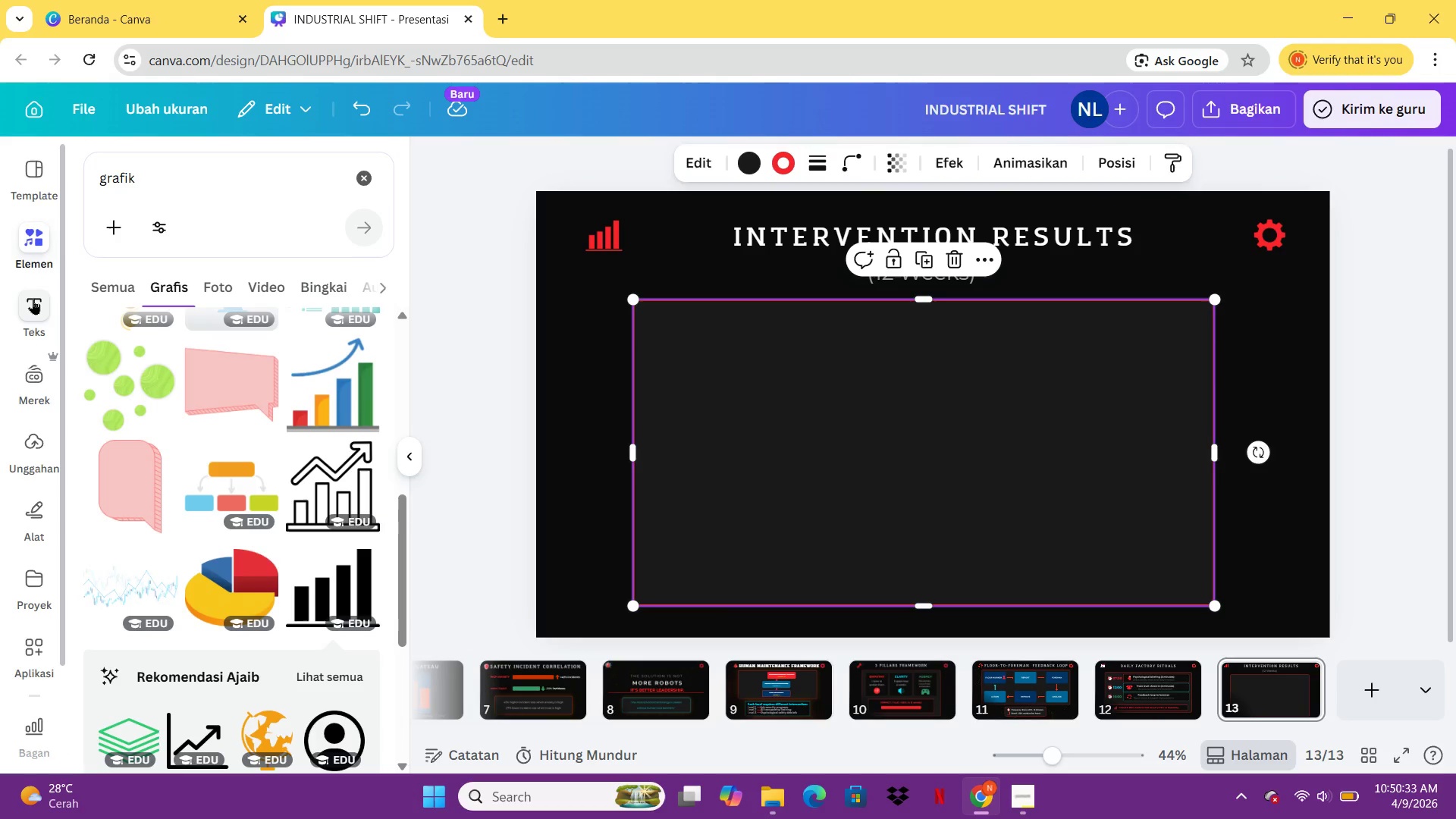 
wait(16.84)
 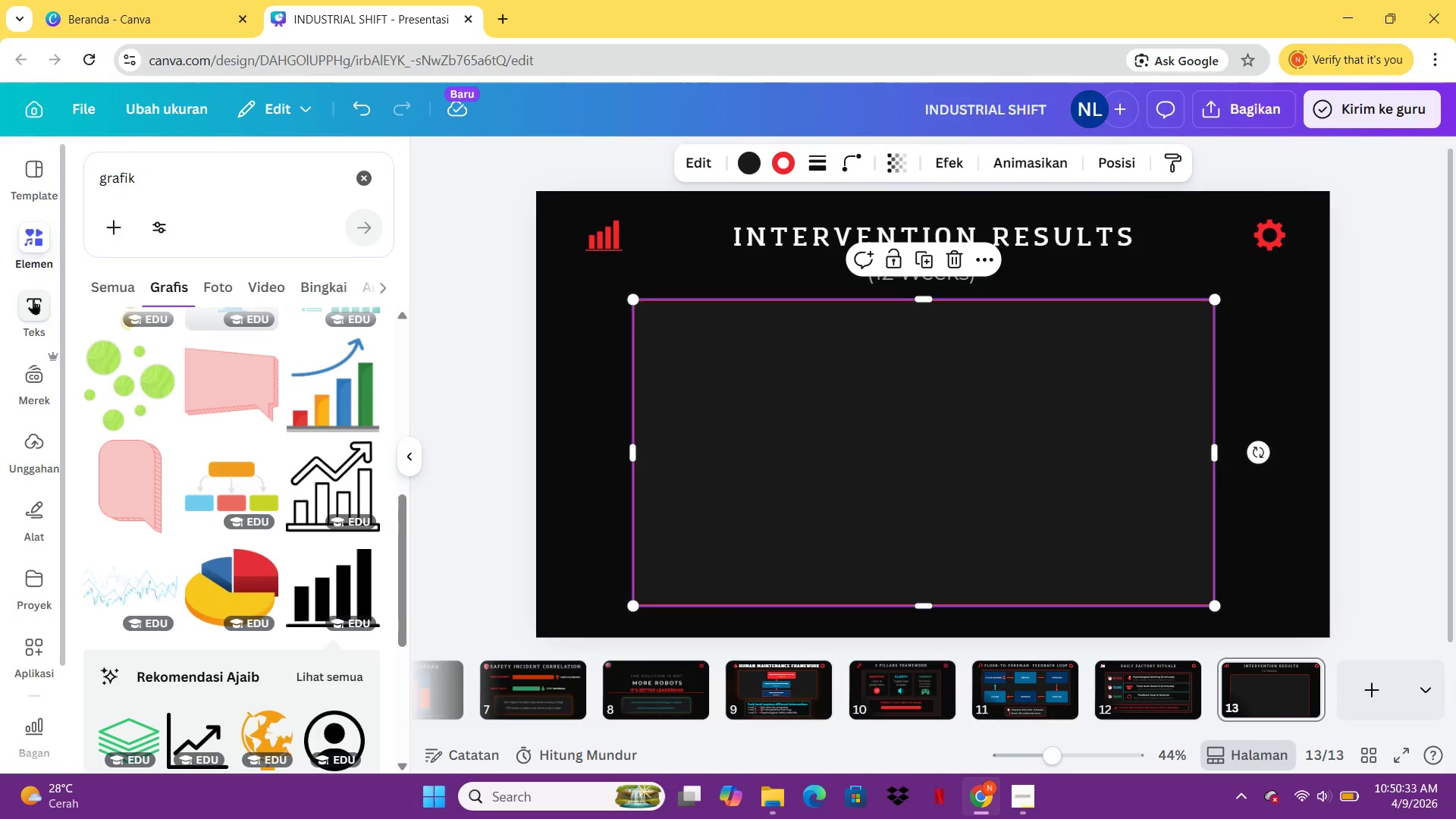 
left_click([33, 299])
 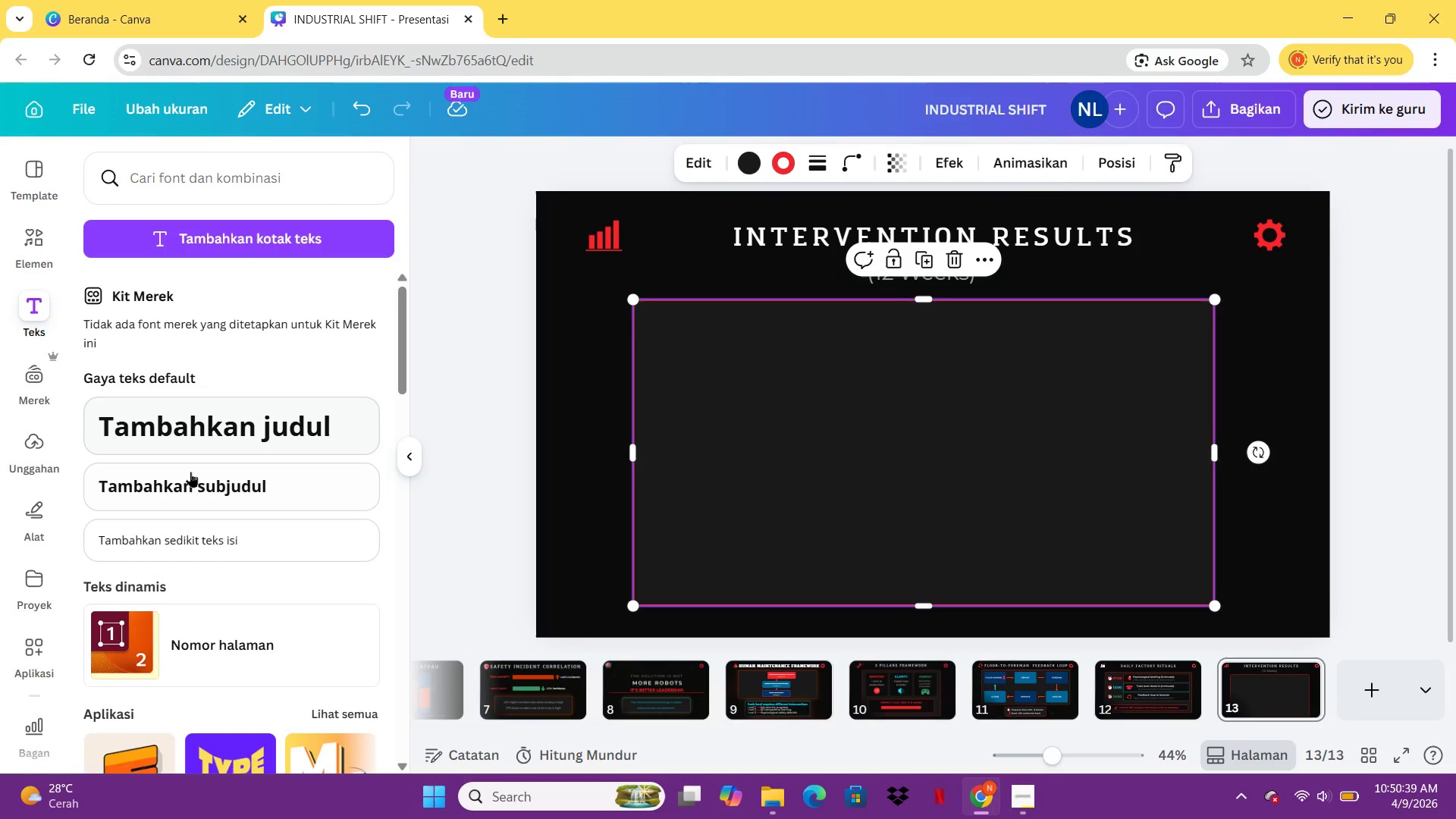 
left_click([192, 474])
 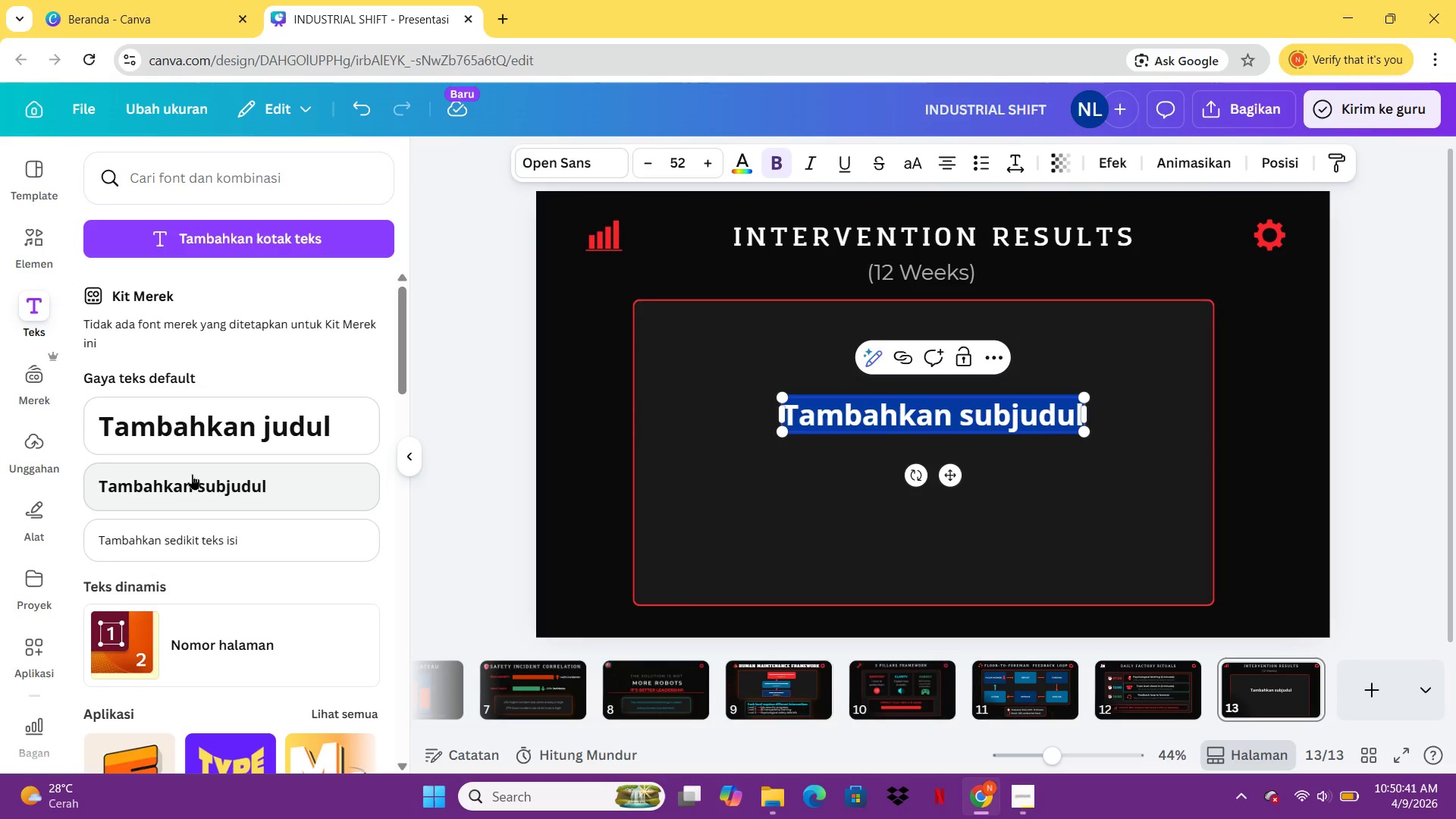 
type(TRUST)
 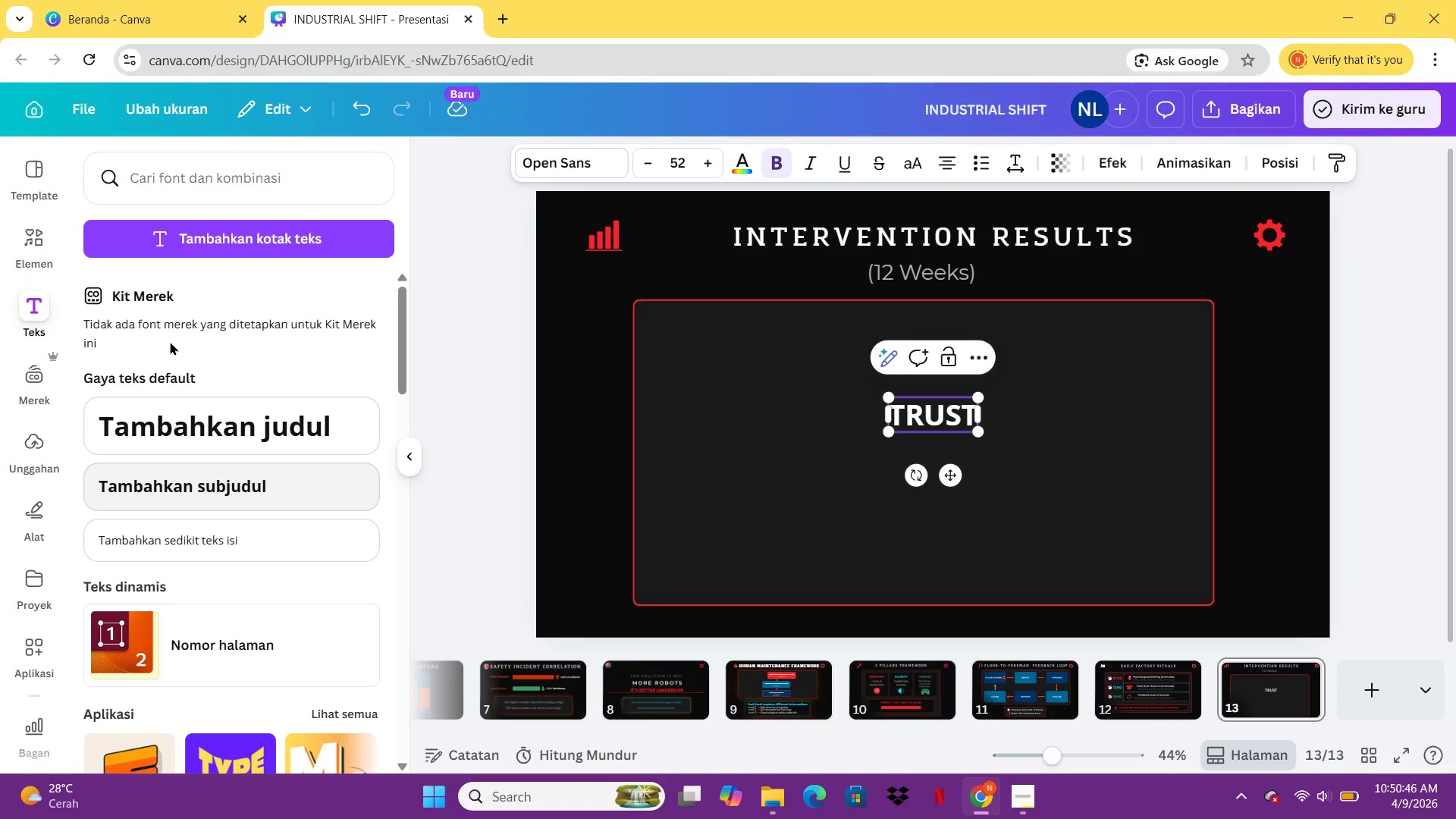 
left_click([557, 152])
 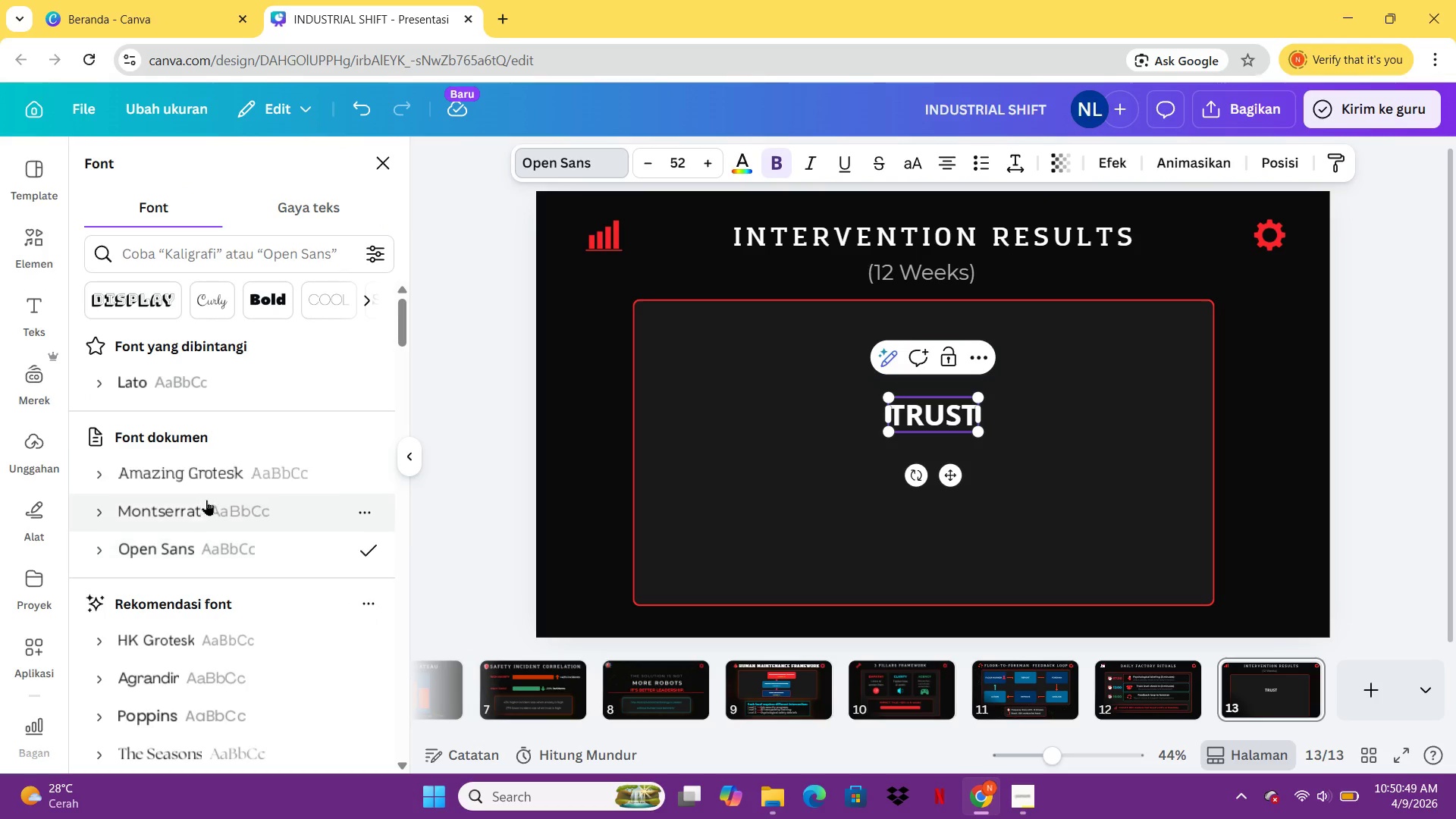 
left_click([210, 495])
 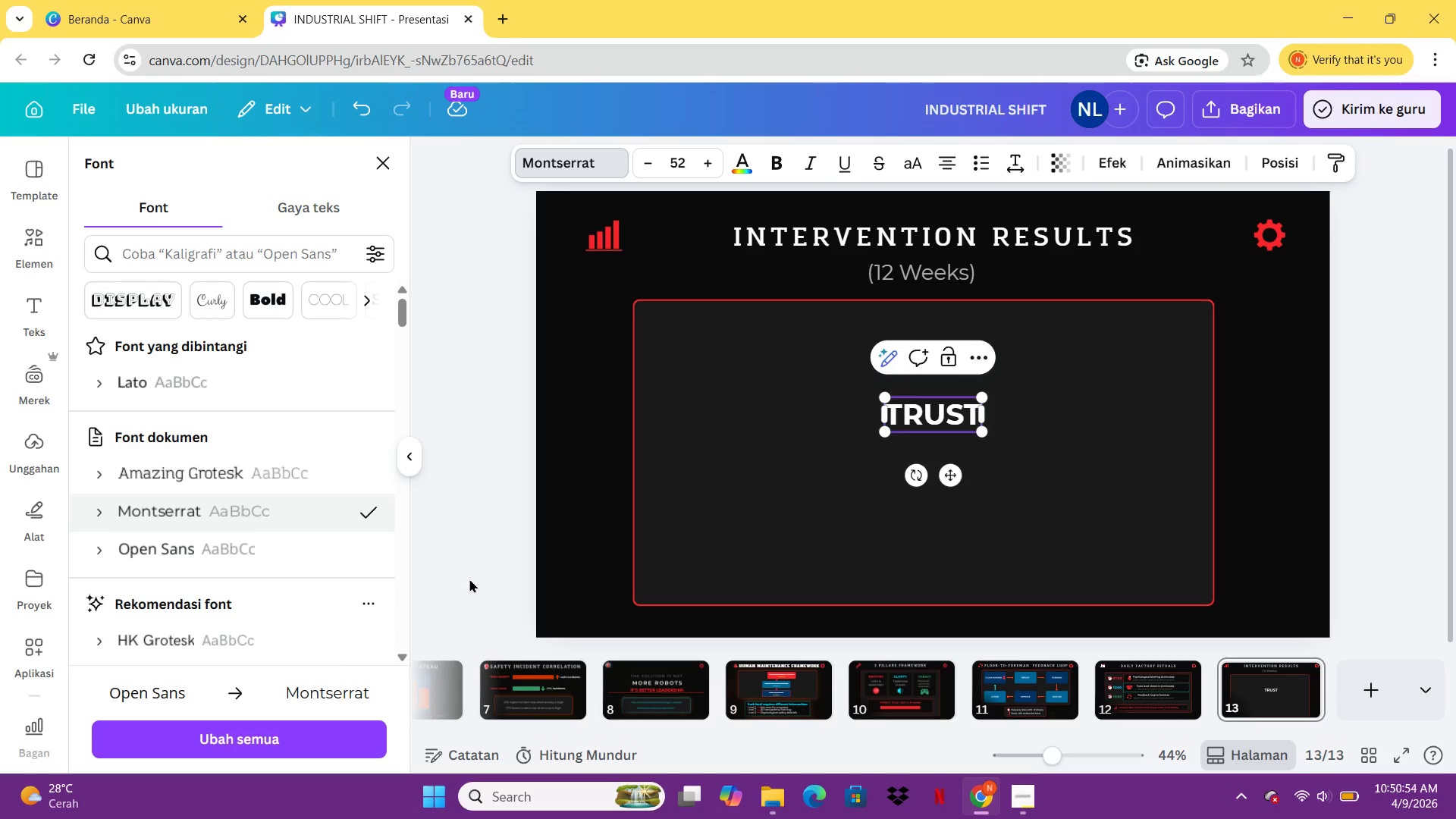 
wait(5.98)
 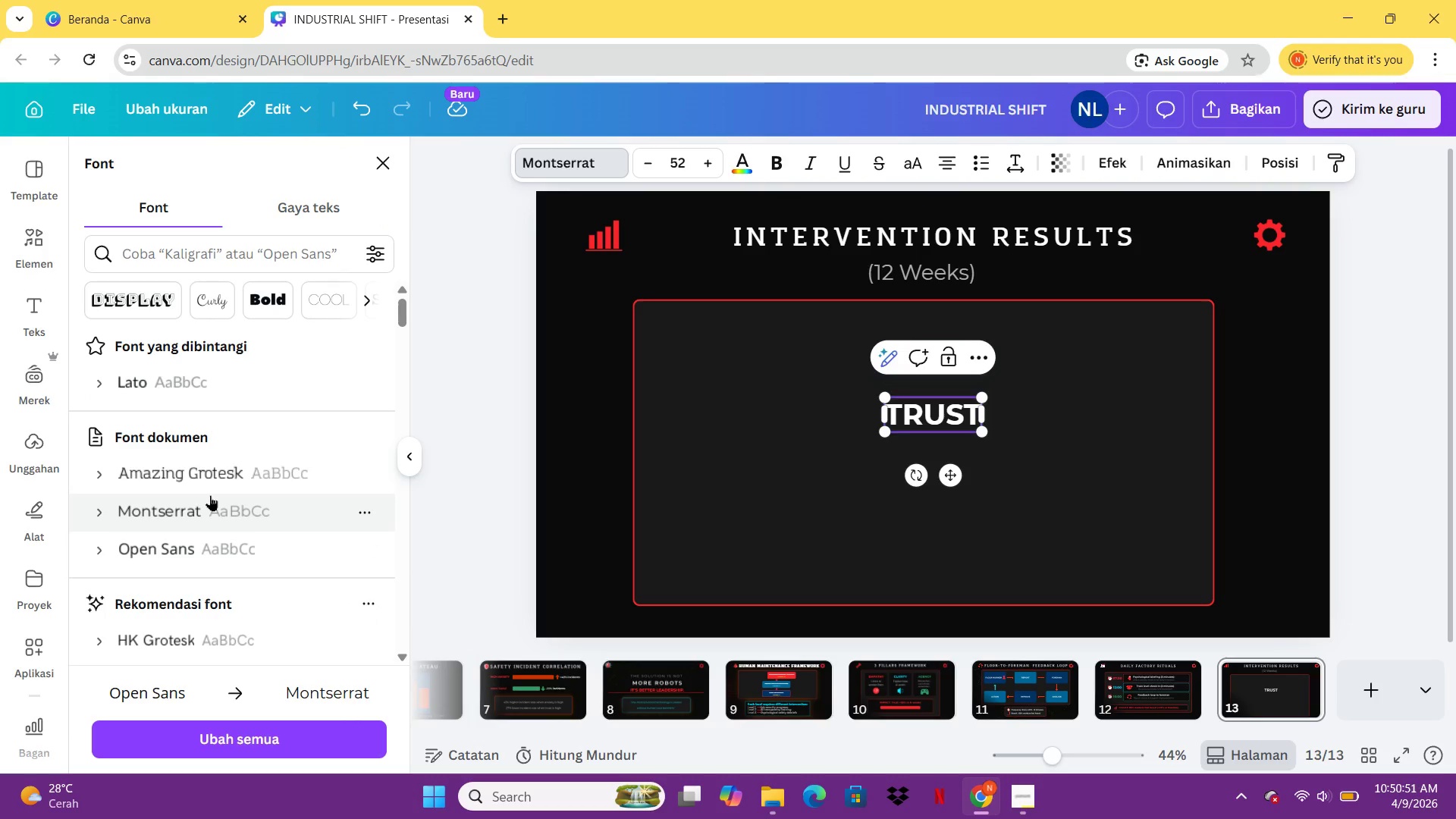 
left_click_drag(start_coordinate=[953, 478], to_coordinate=[717, 391])
 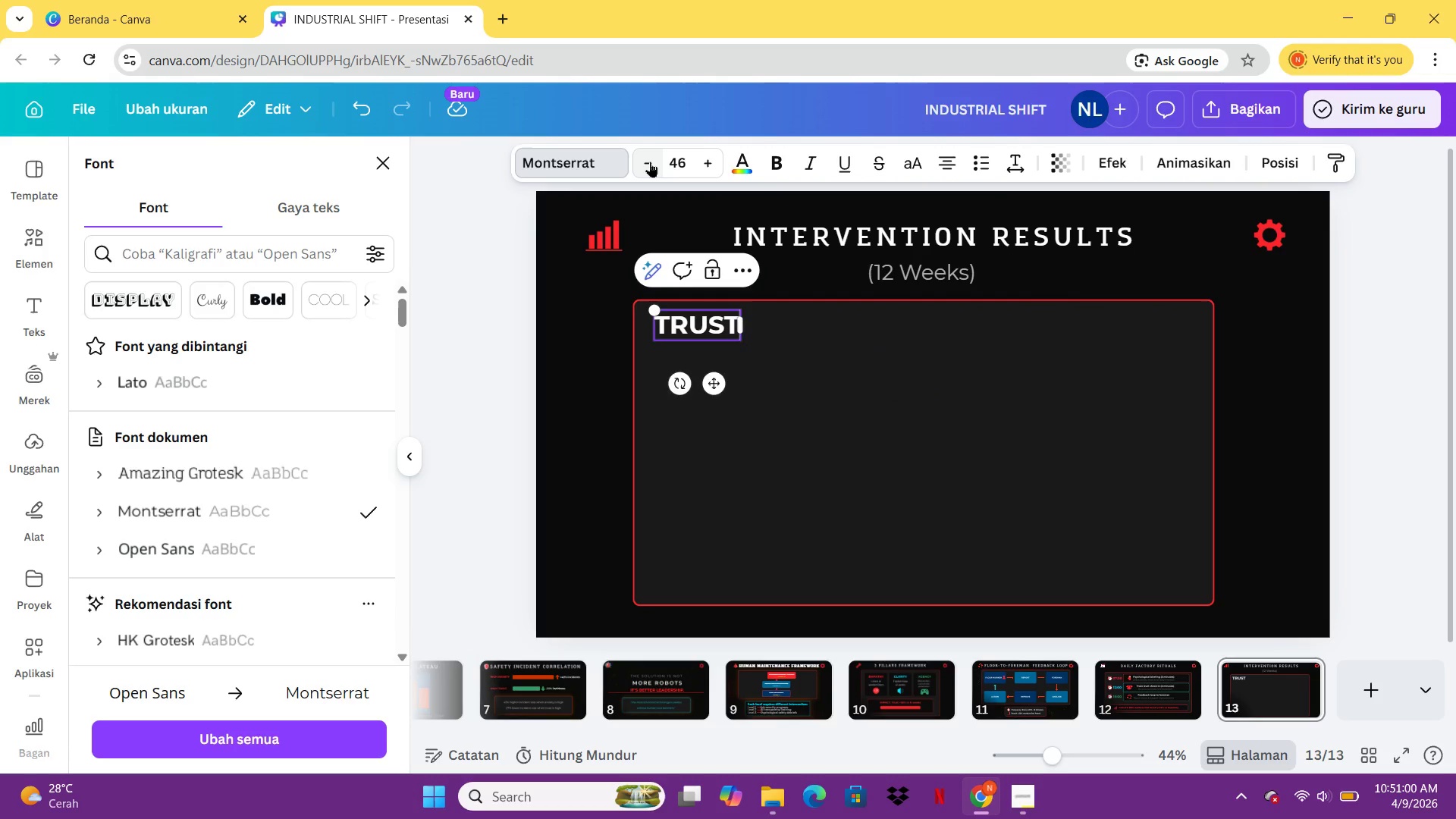 
left_click([650, 162])
 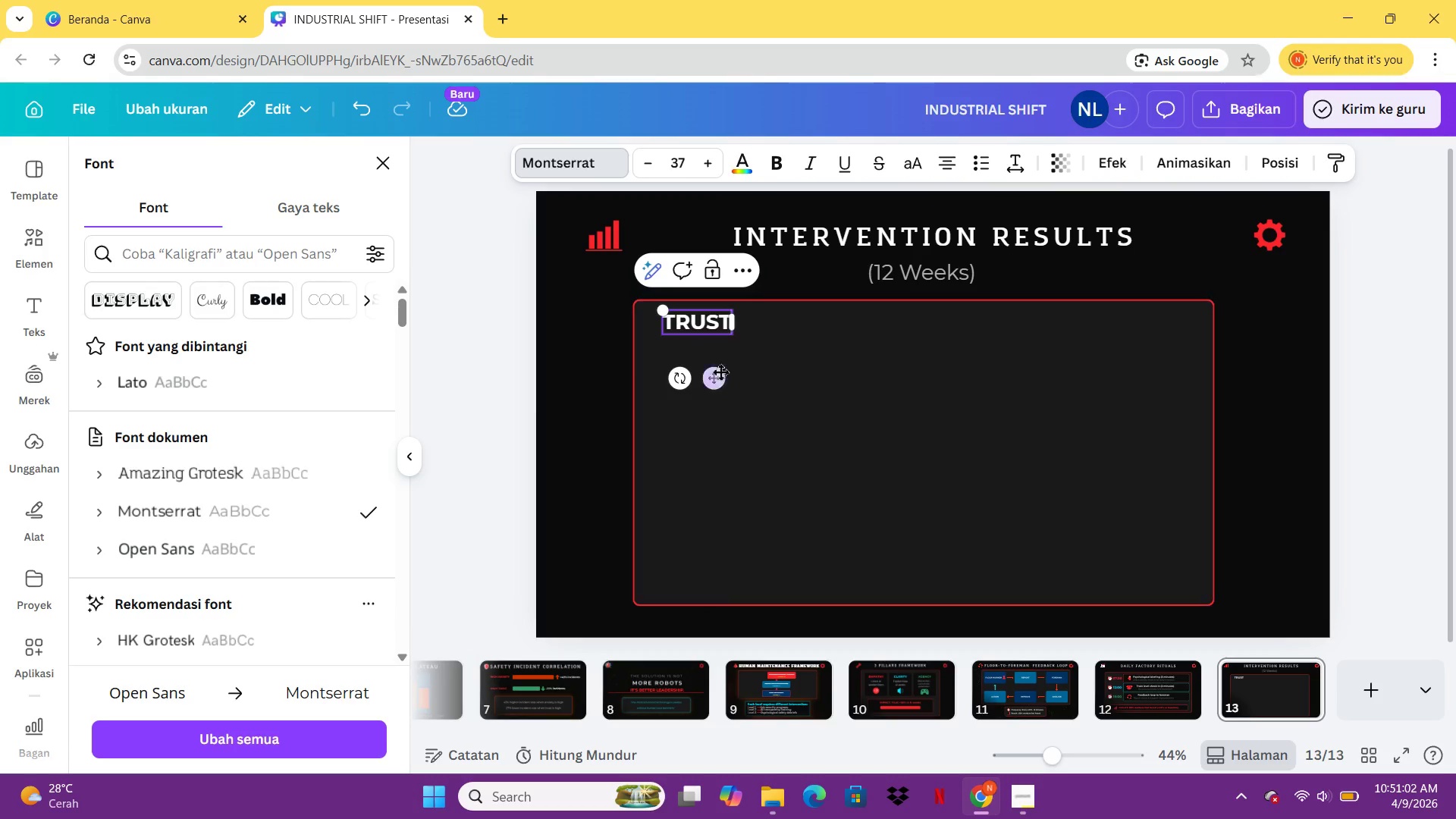 
left_click_drag(start_coordinate=[718, 375], to_coordinate=[709, 380])
 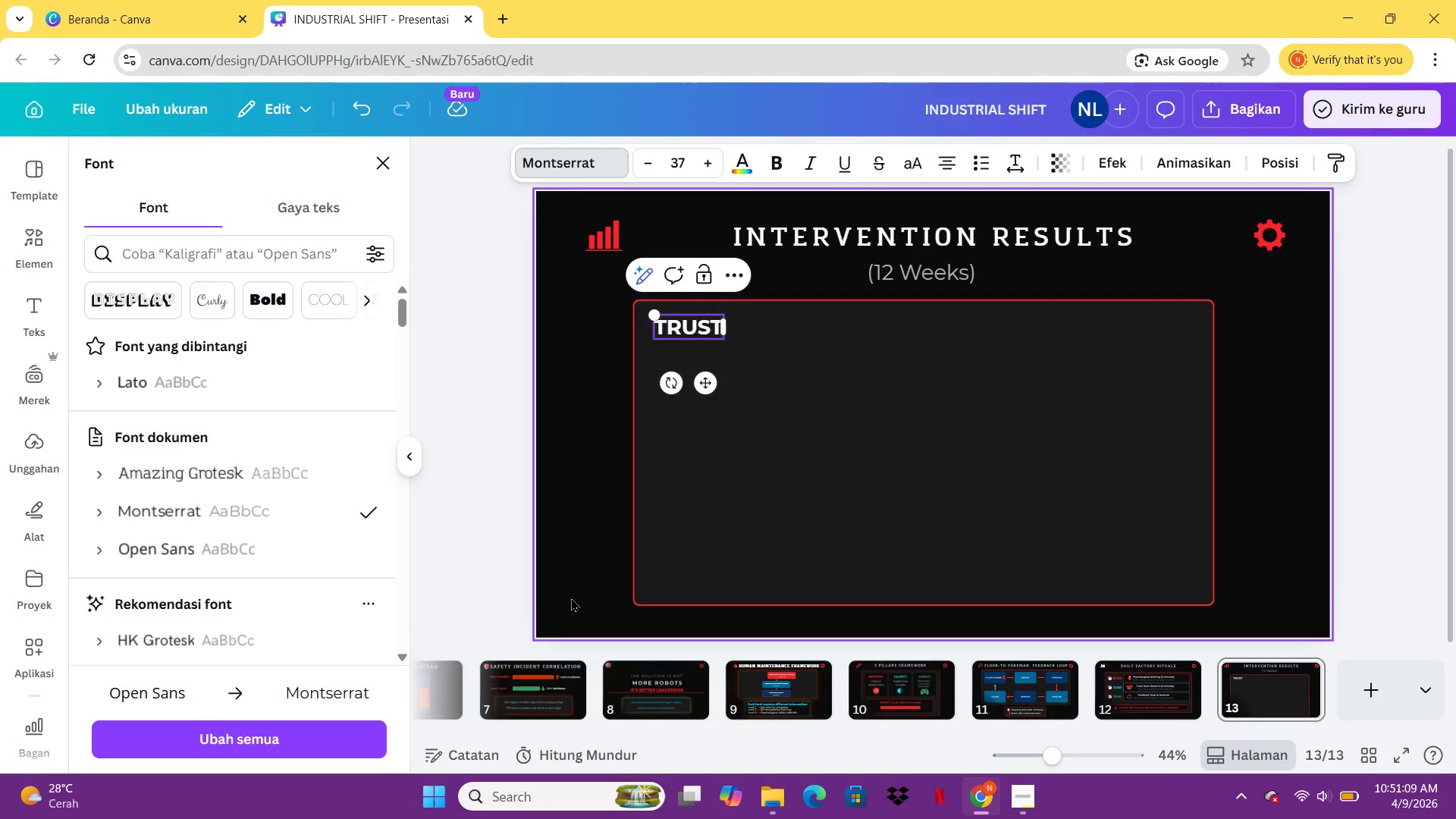 
left_click([1018, 472])
 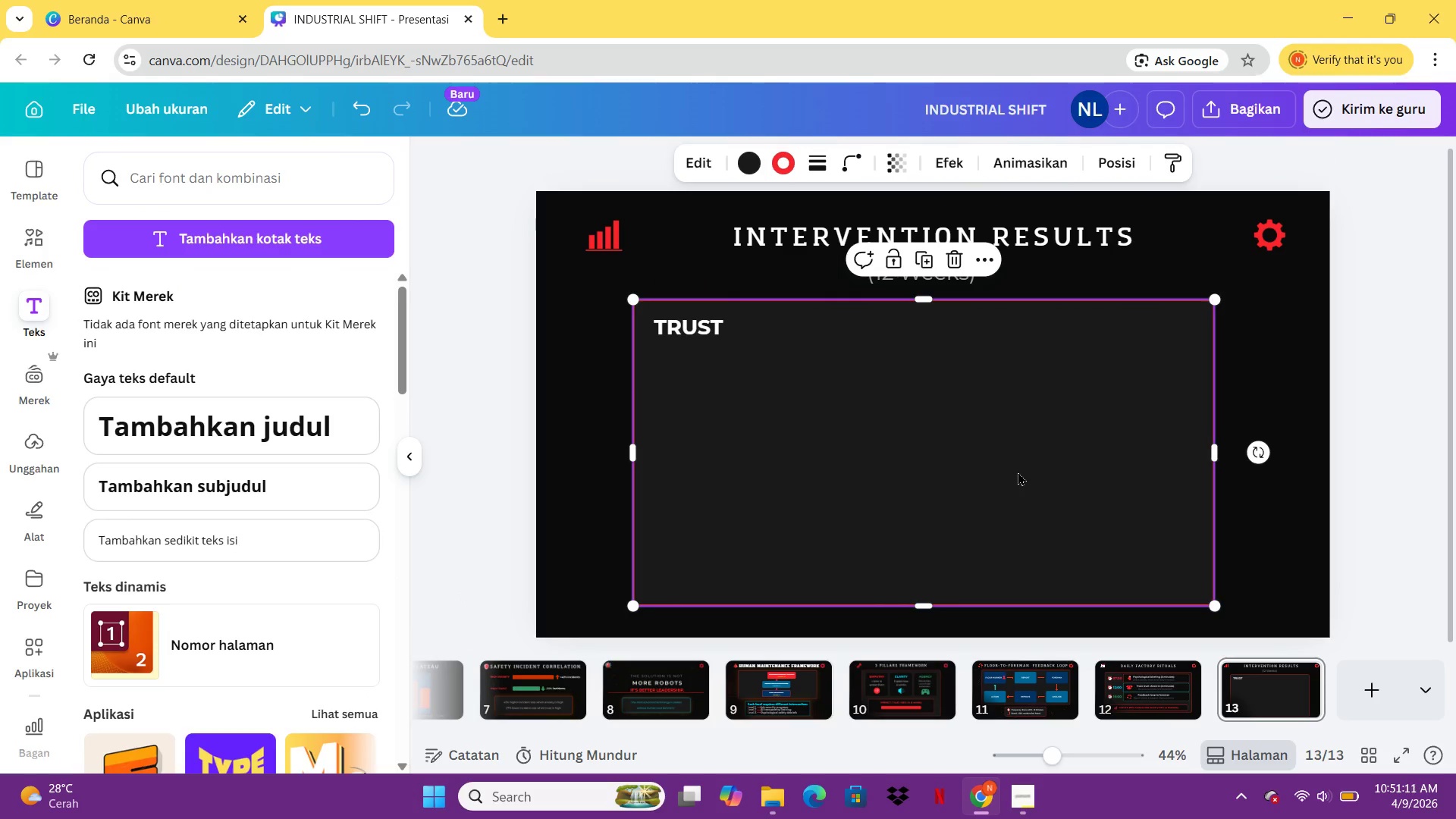 
key(Control+C)
 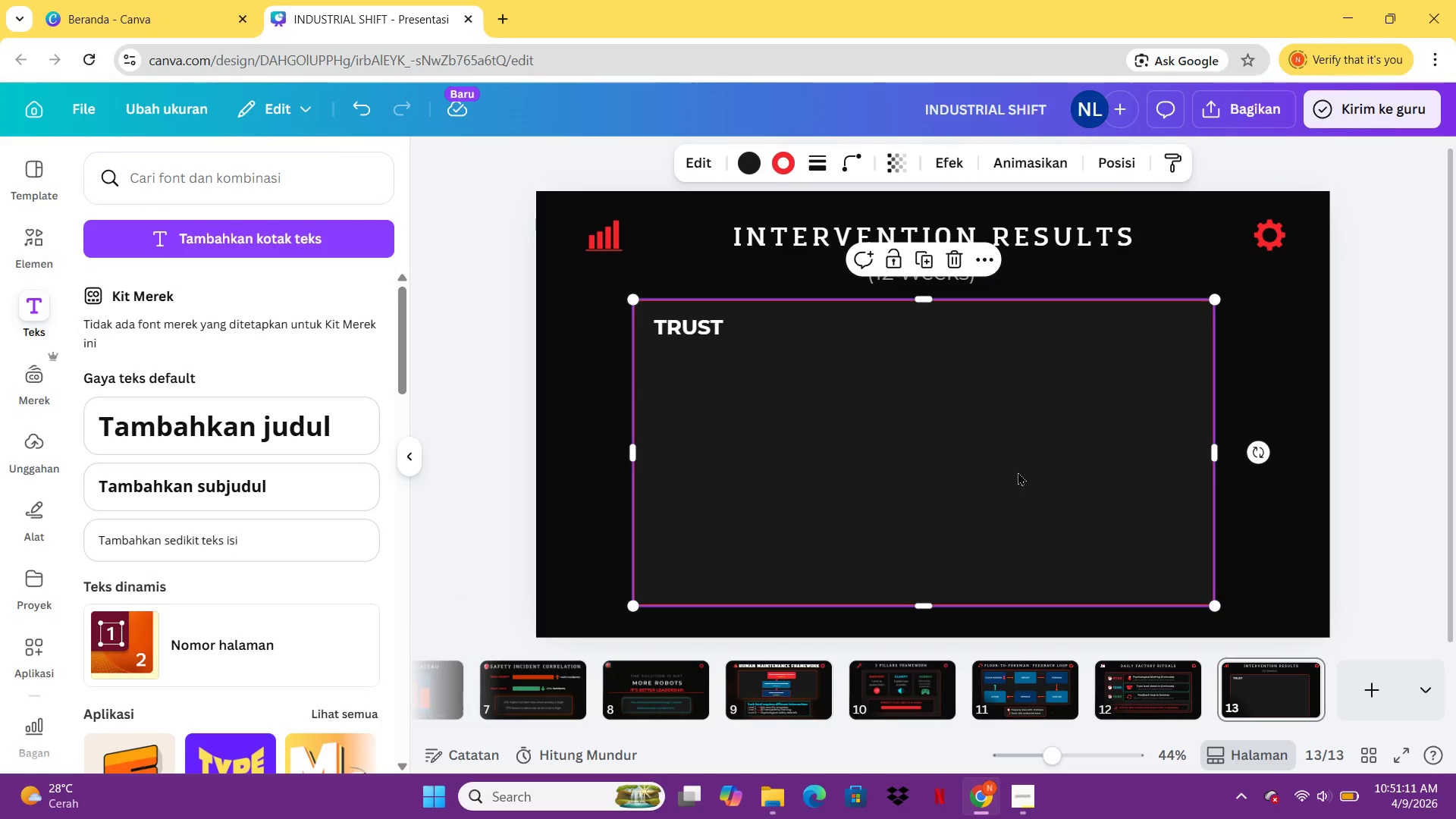 
key(Control+V)
 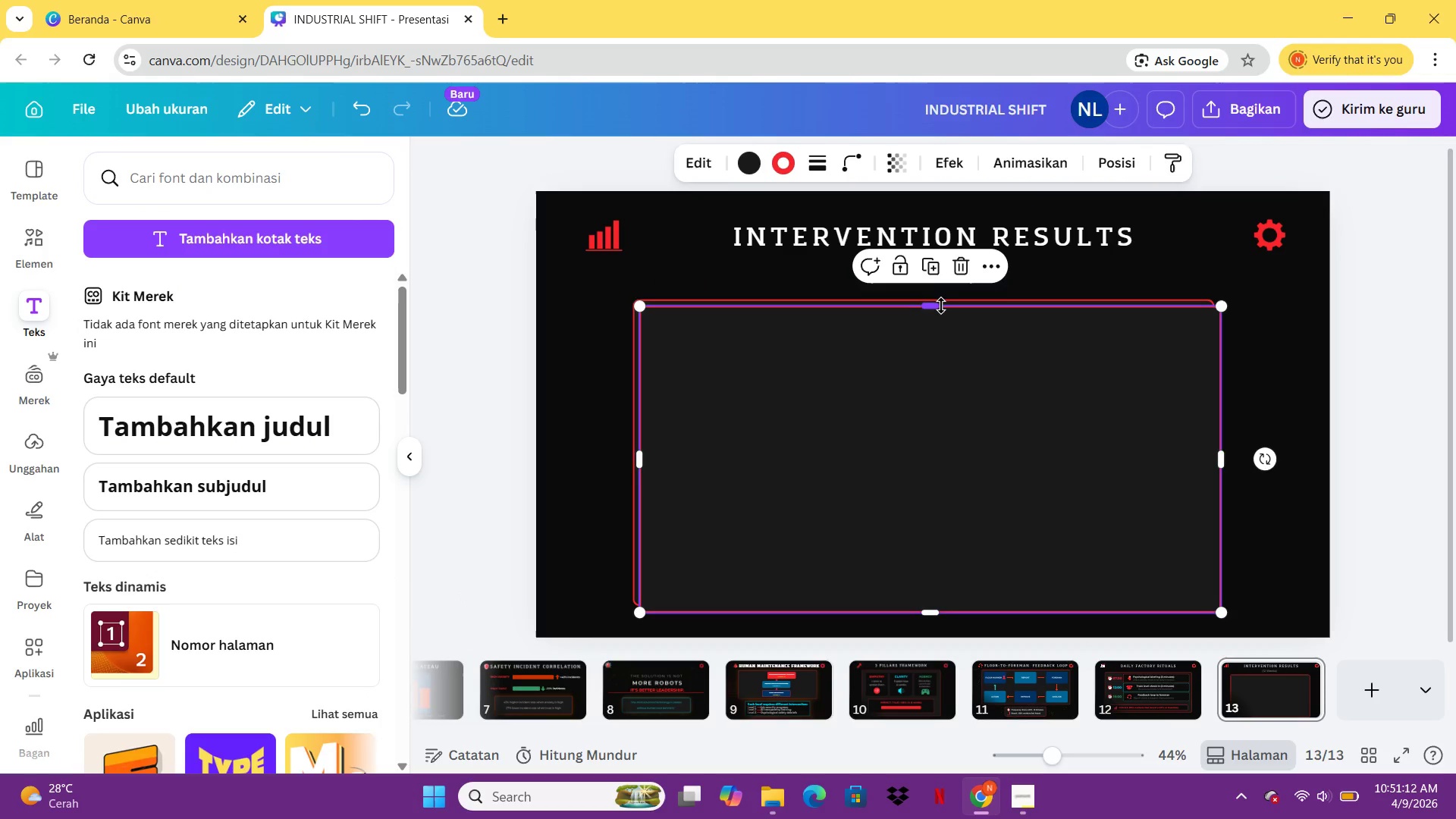 
left_click_drag(start_coordinate=[937, 309], to_coordinate=[947, 549])
 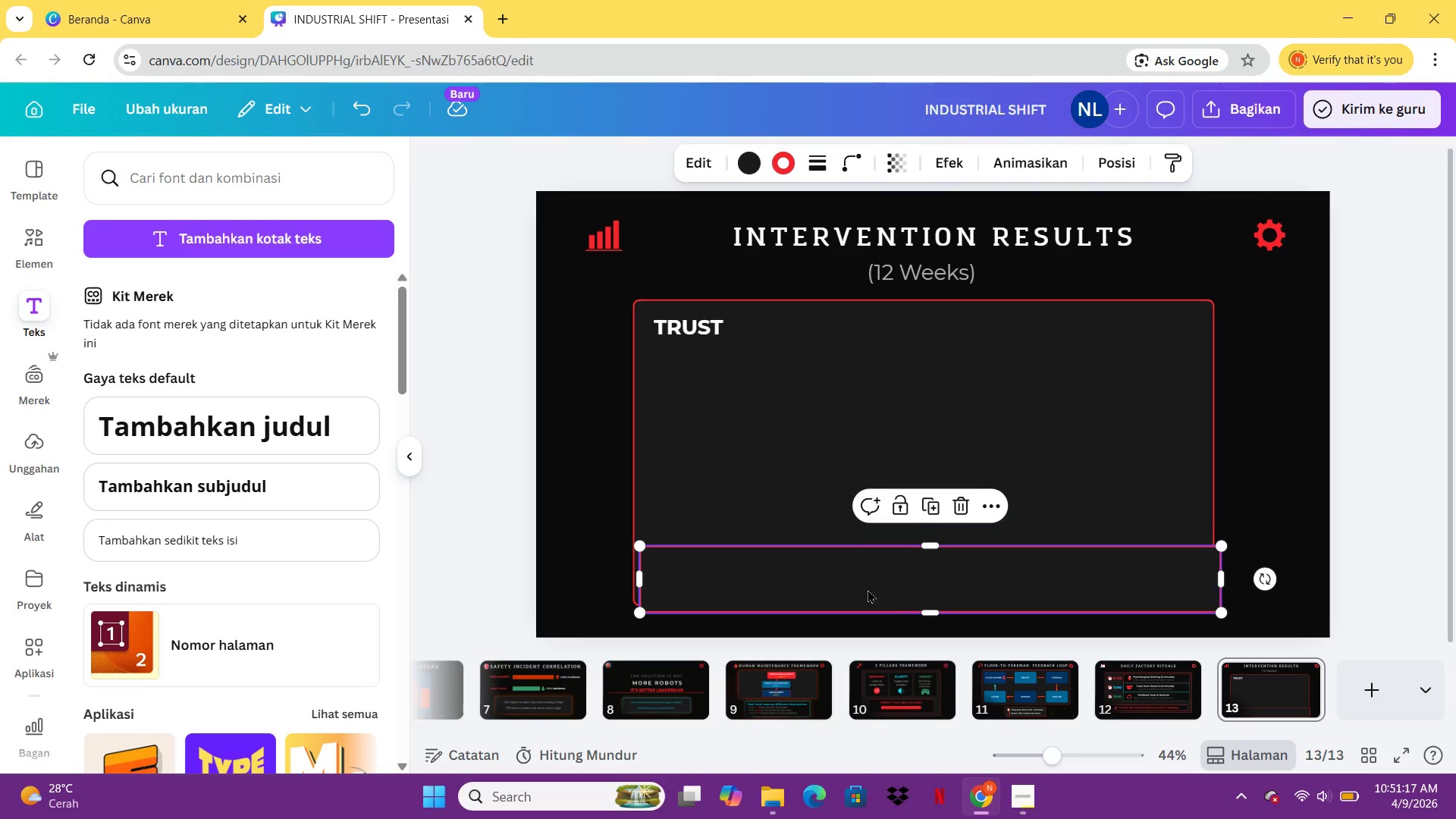 
left_click_drag(start_coordinate=[880, 567], to_coordinate=[929, 488])
 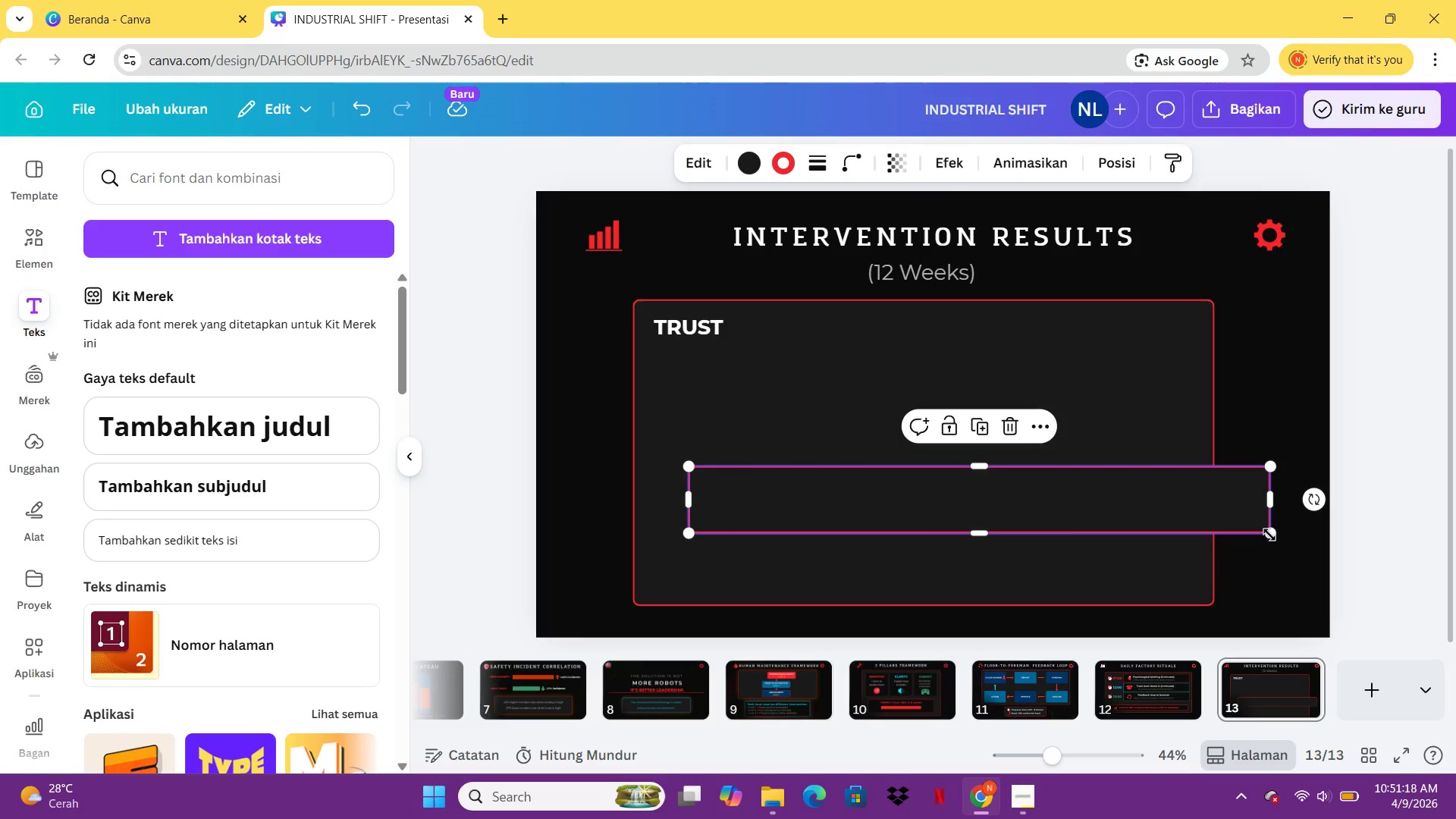 
left_click_drag(start_coordinate=[1269, 529], to_coordinate=[1159, 493])
 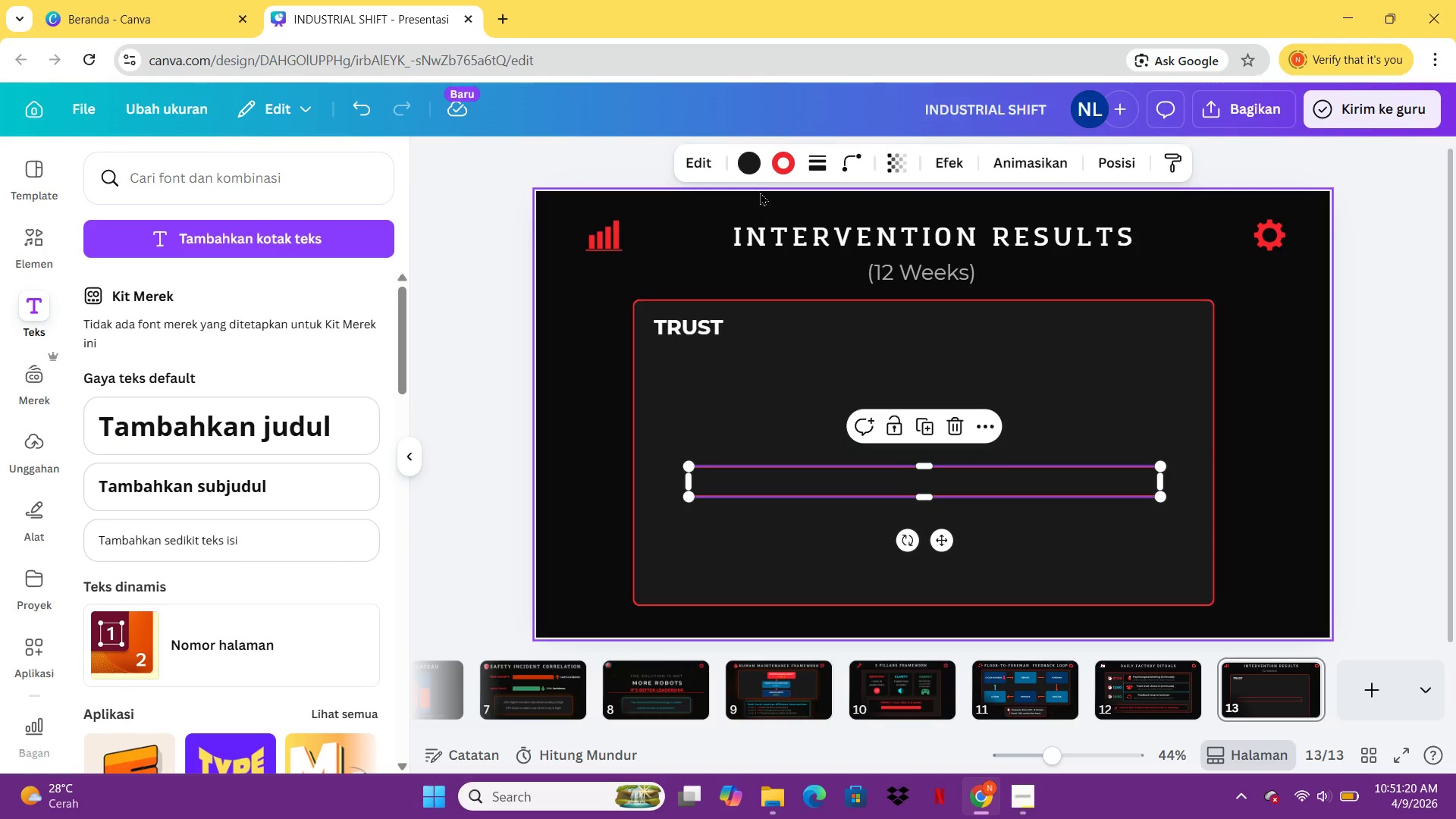 
left_click([755, 165])
 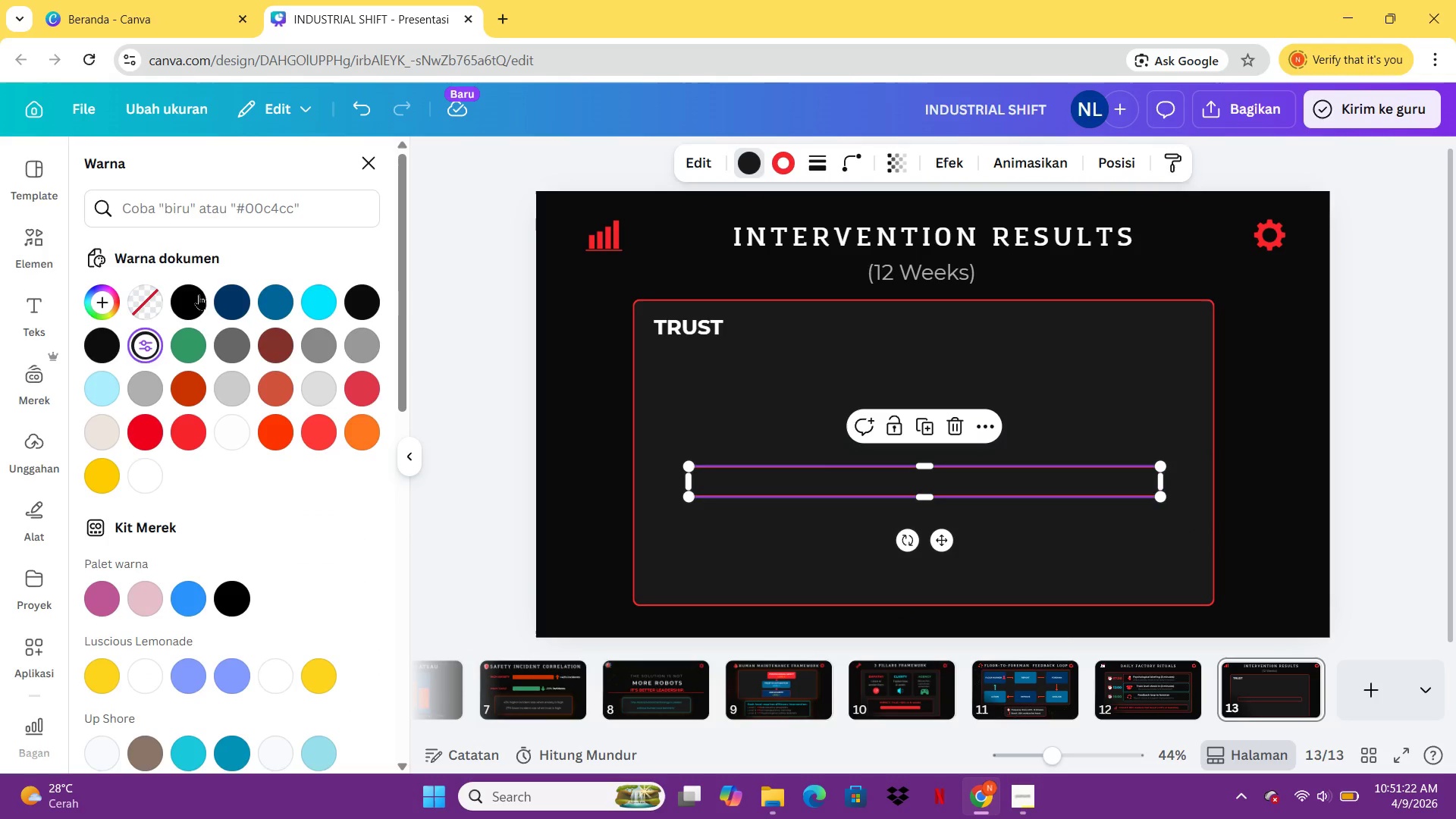 
left_click([185, 215])
 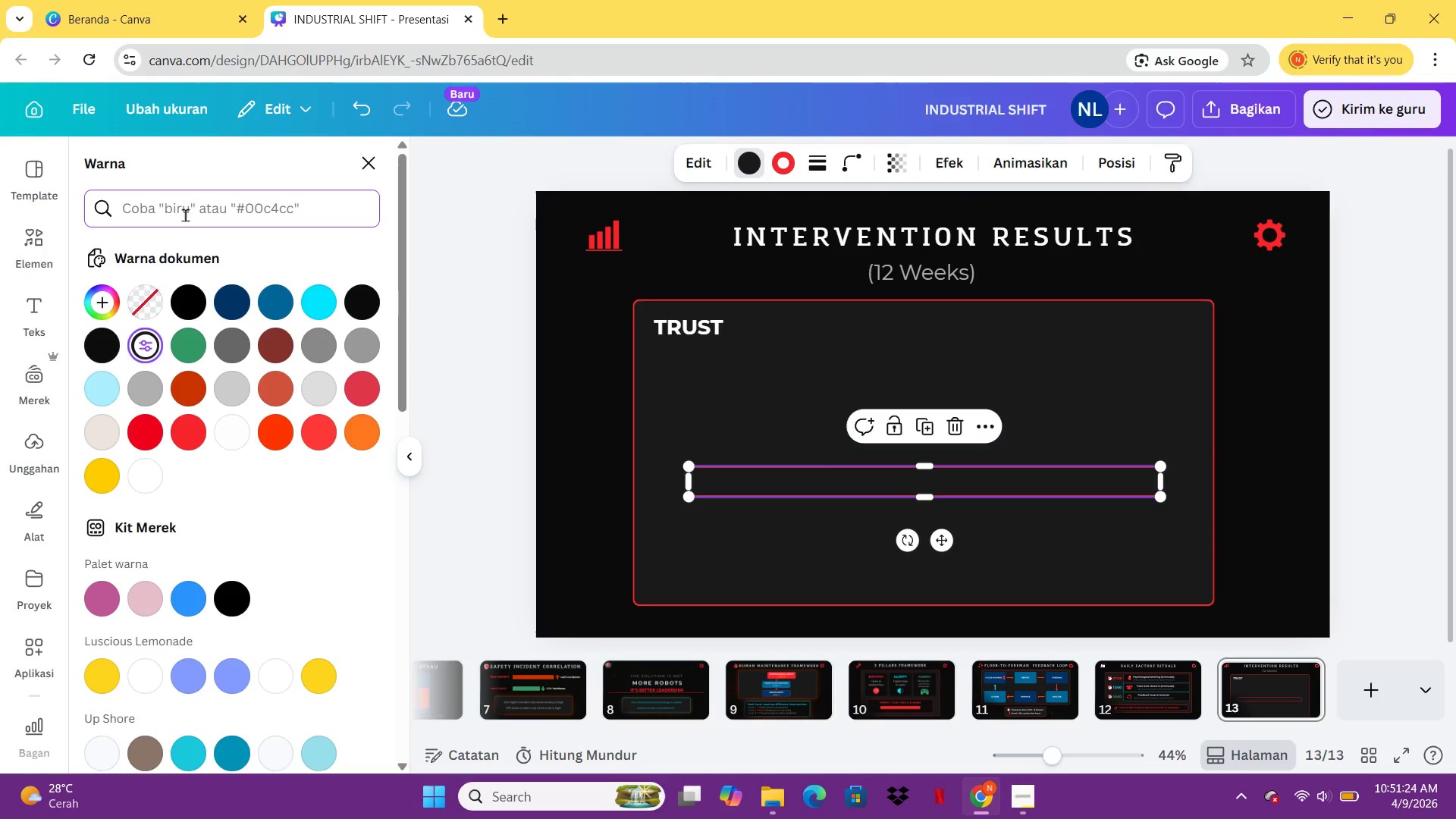 
type(2A2A2A)
 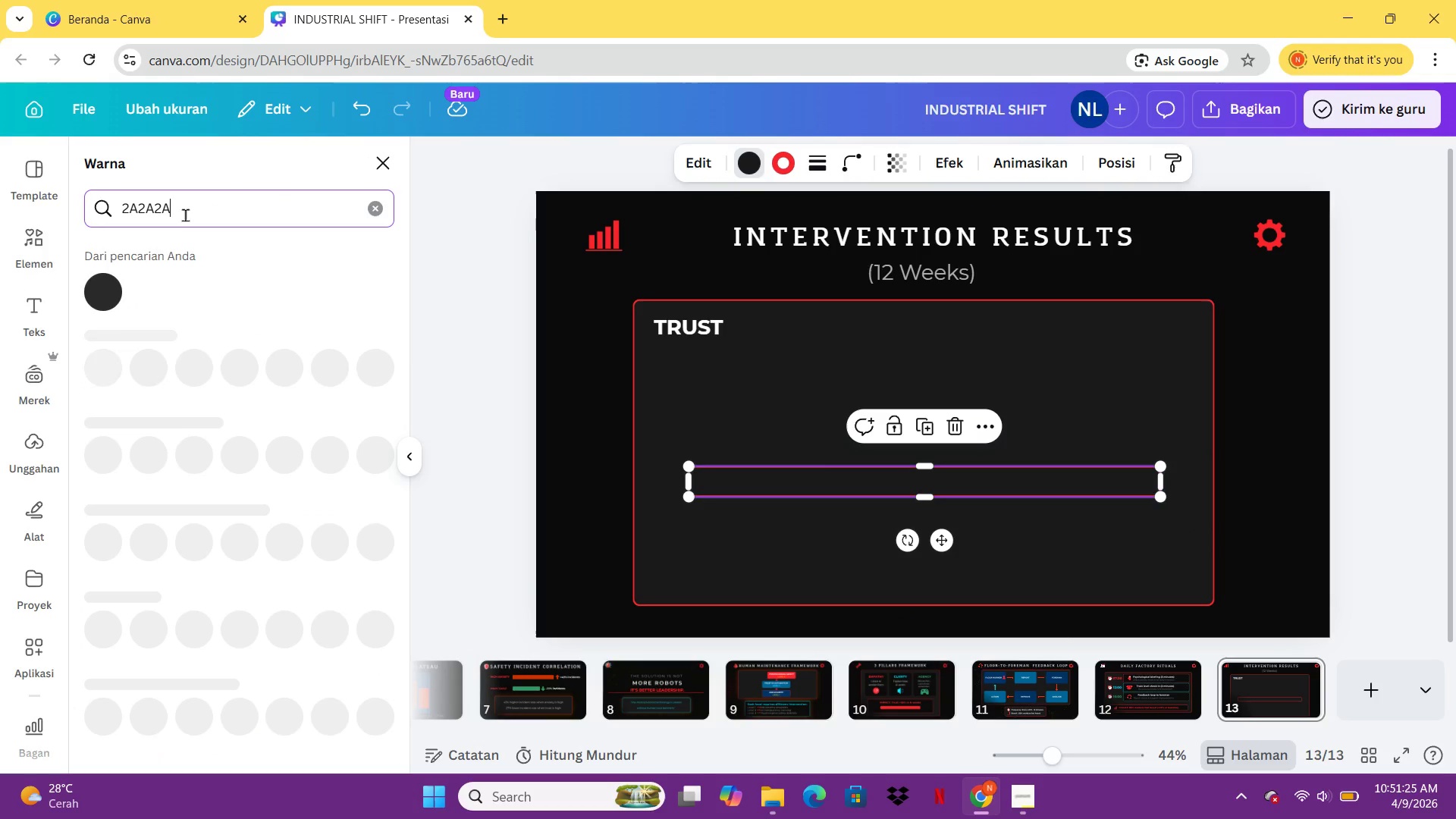 
key(Enter)
 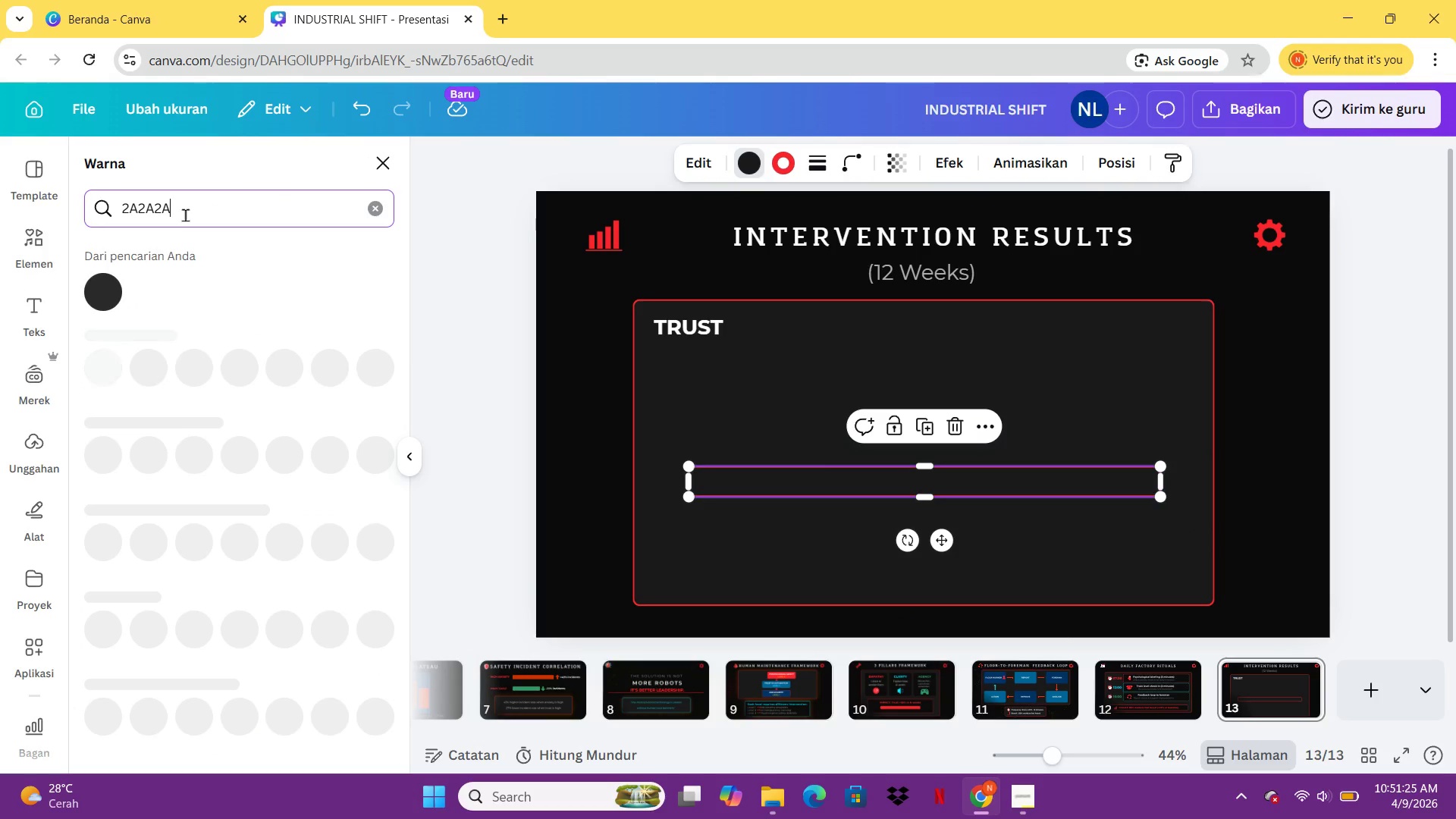 
key(Enter)
 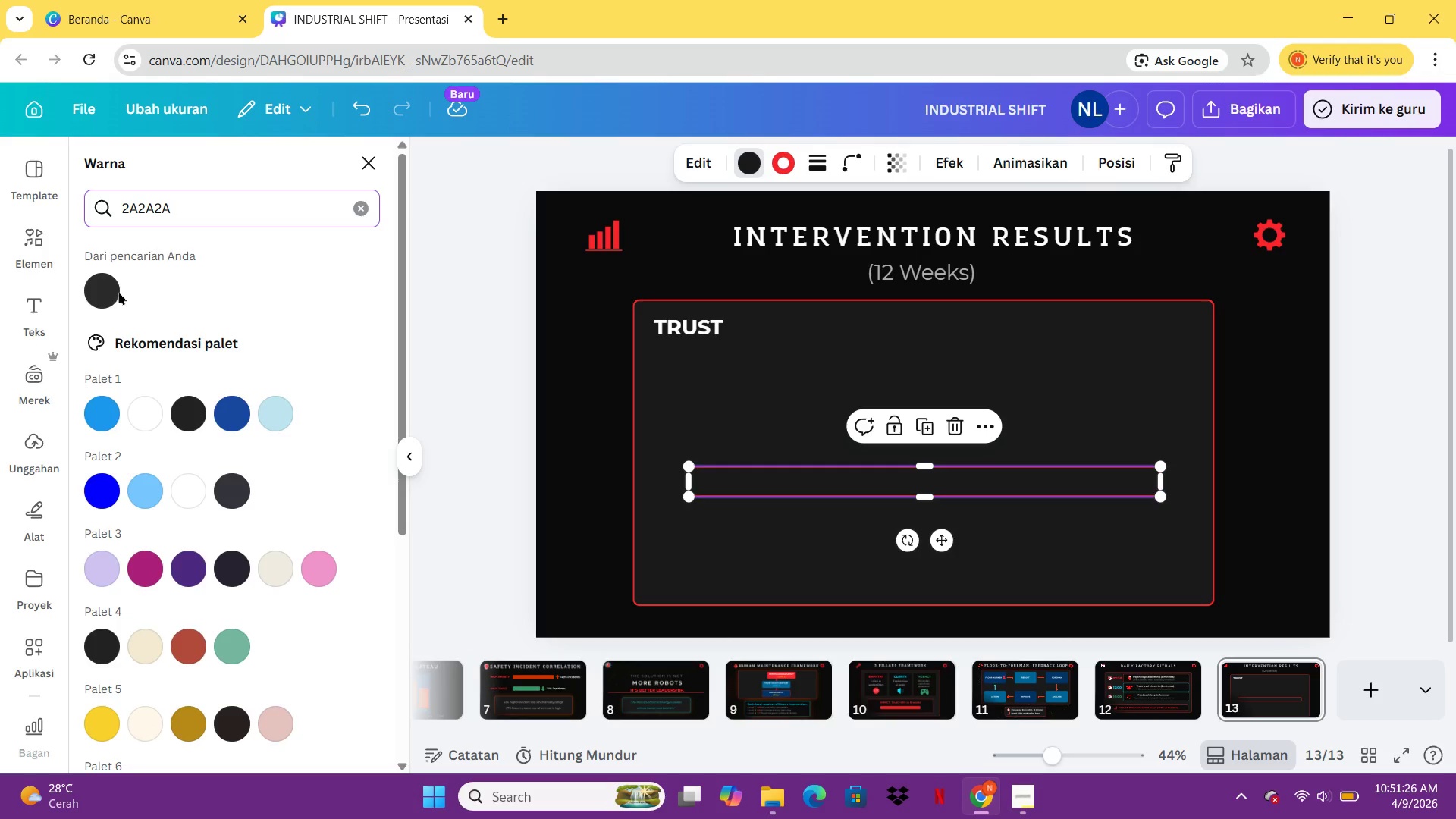 
left_click([107, 289])
 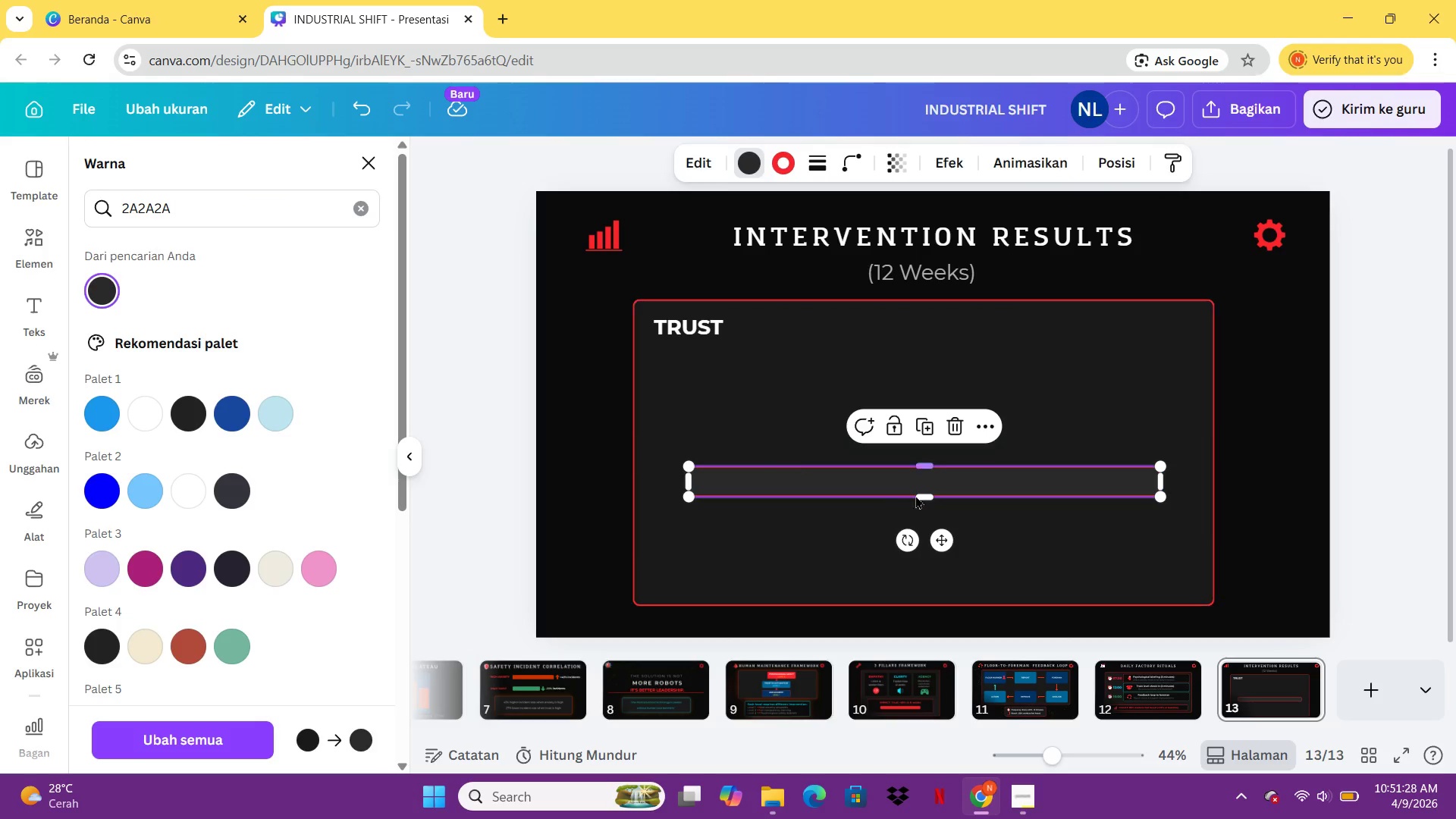 
left_click([1005, 522])
 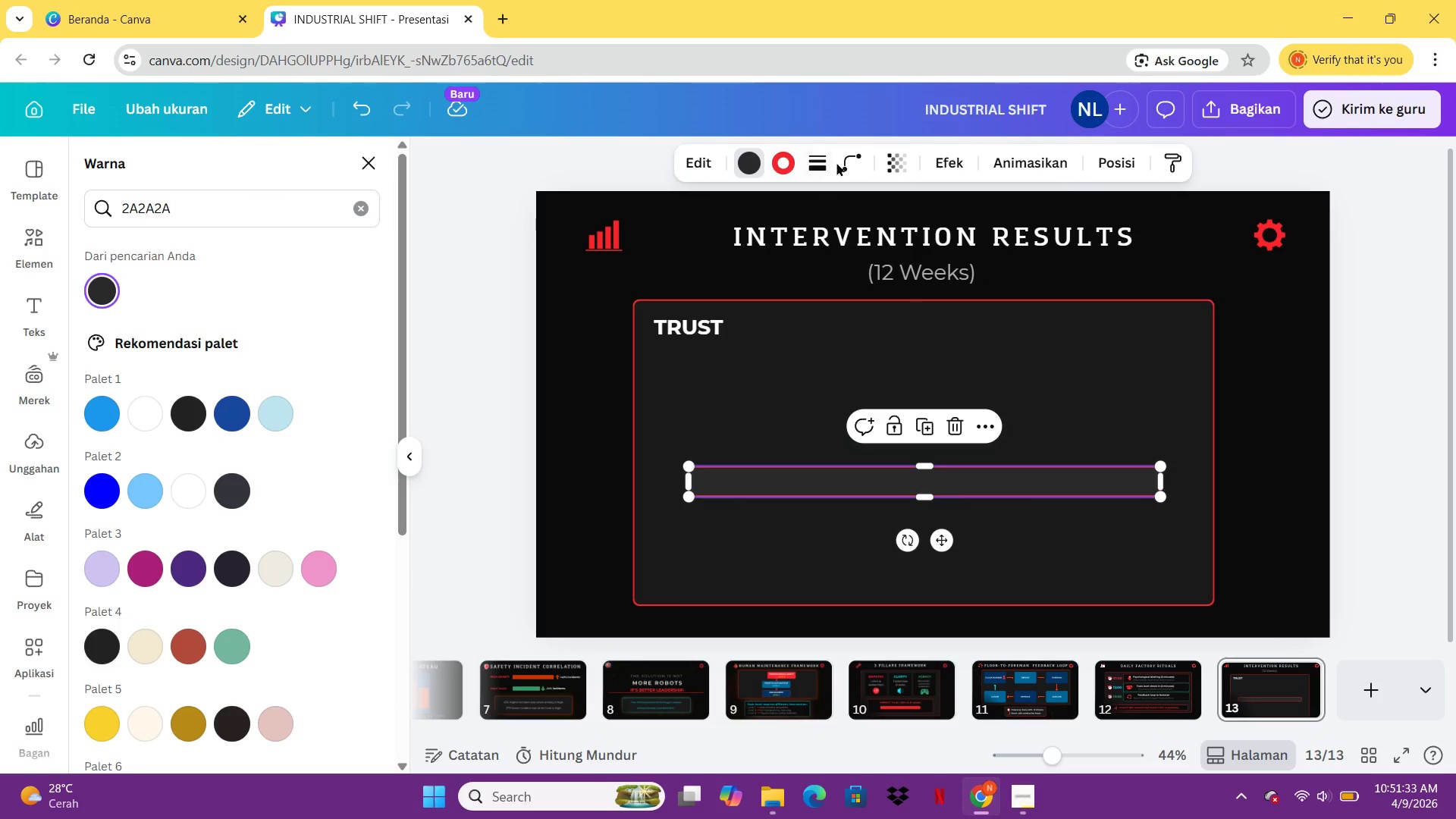 
wait(5.91)
 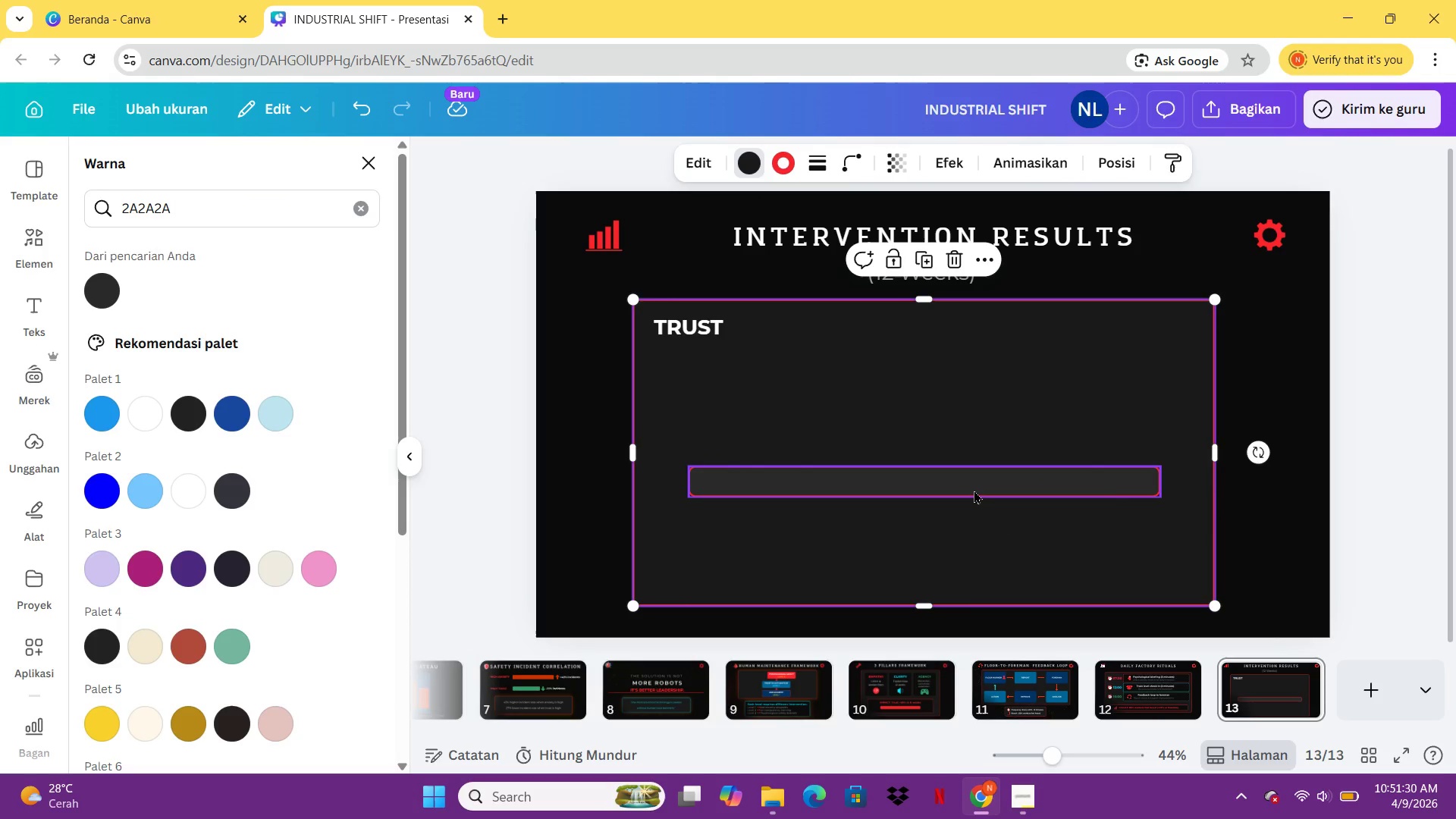 
left_click([812, 165])
 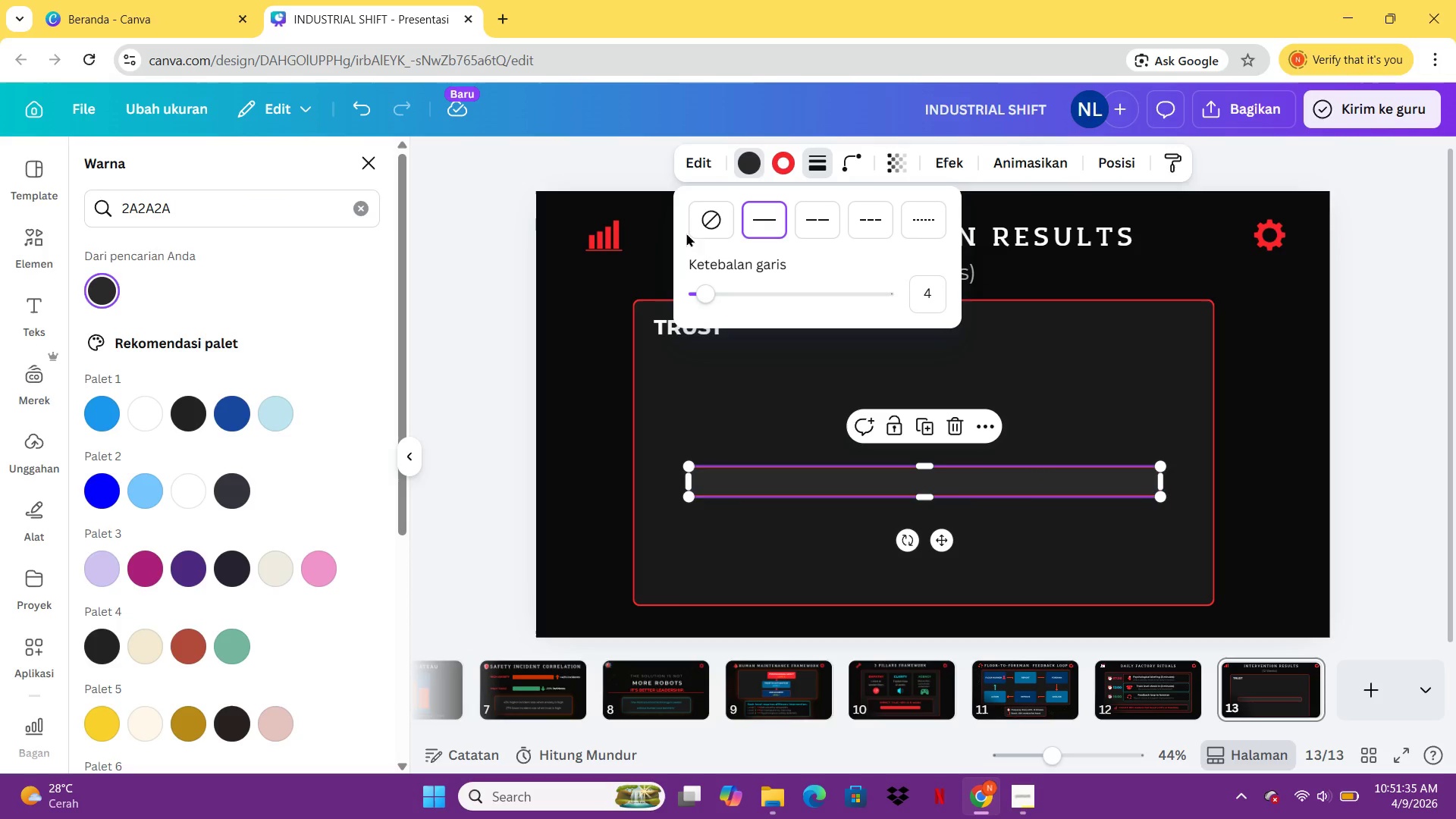 
left_click([714, 227])
 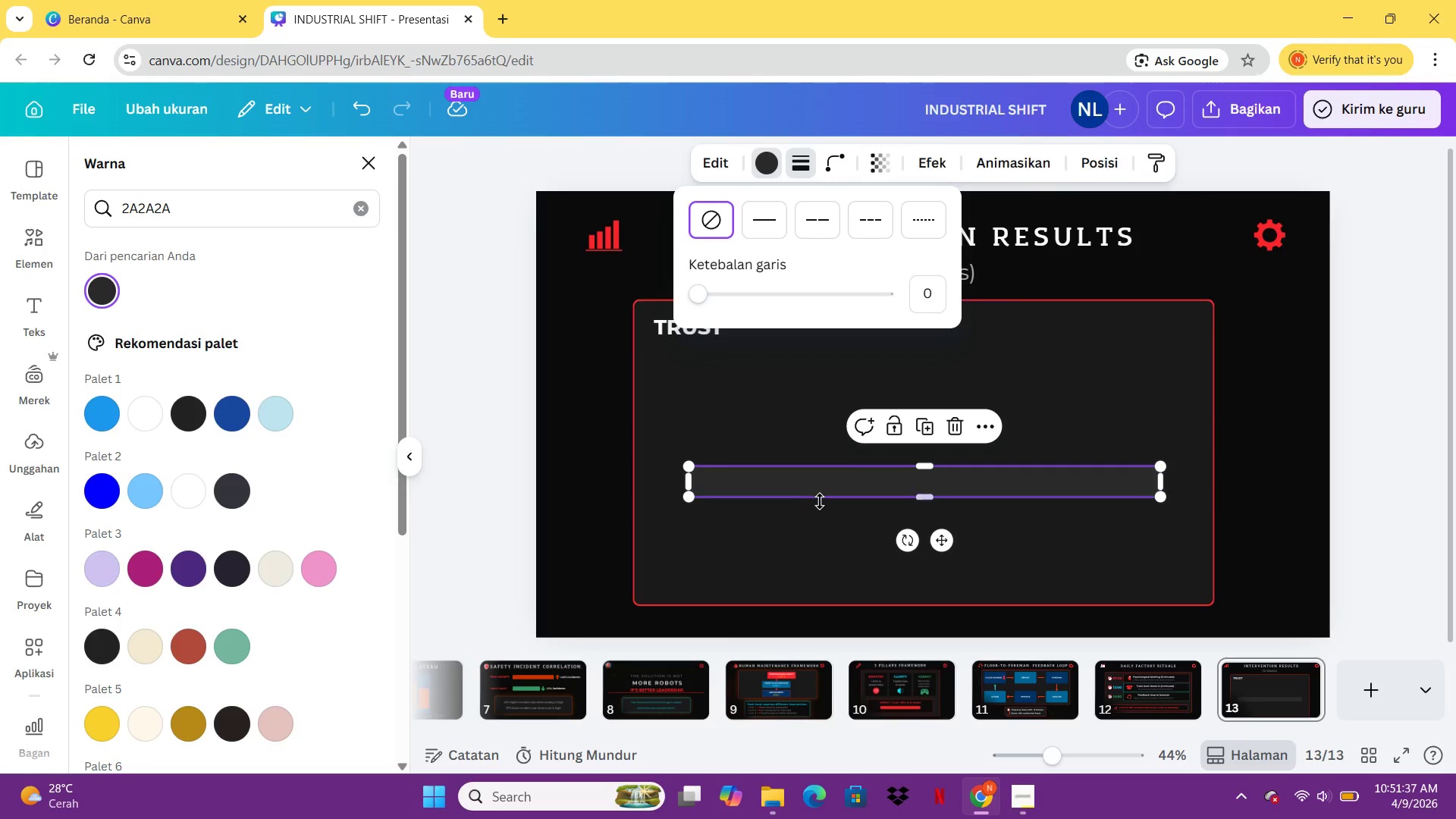 
left_click_drag(start_coordinate=[824, 493], to_coordinate=[877, 358])
 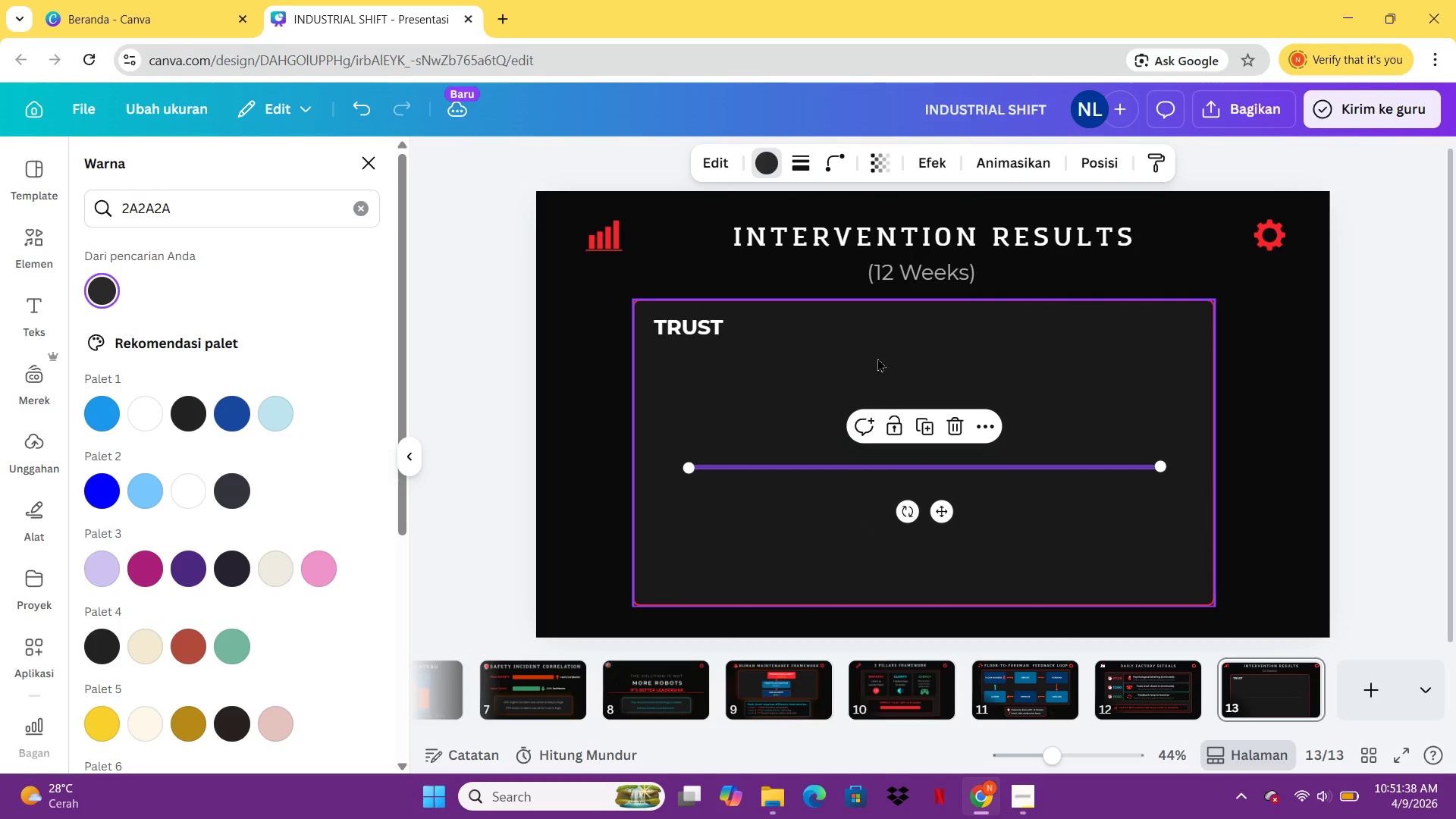 
key(Control+Z)
 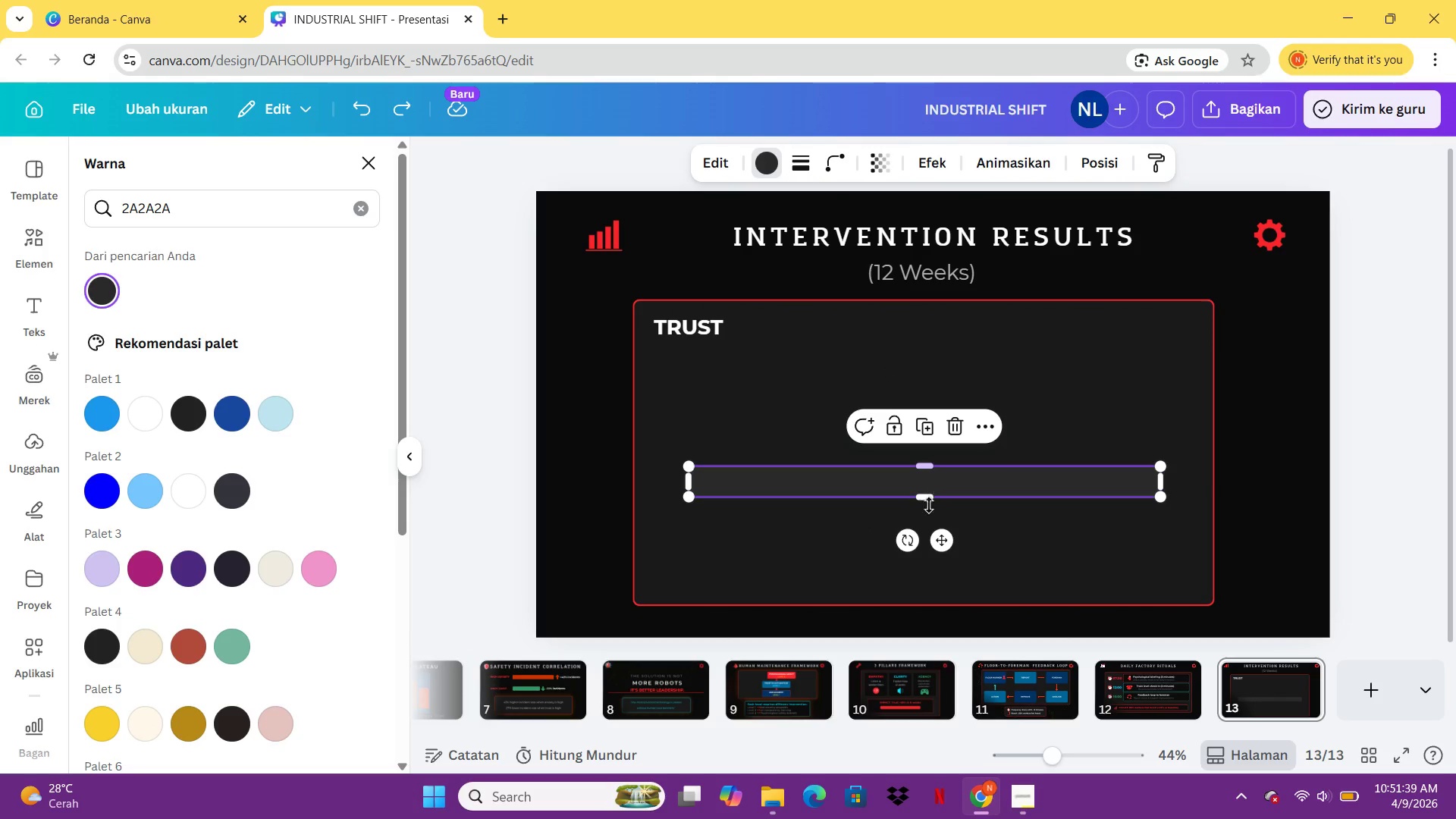 
left_click([1001, 523])
 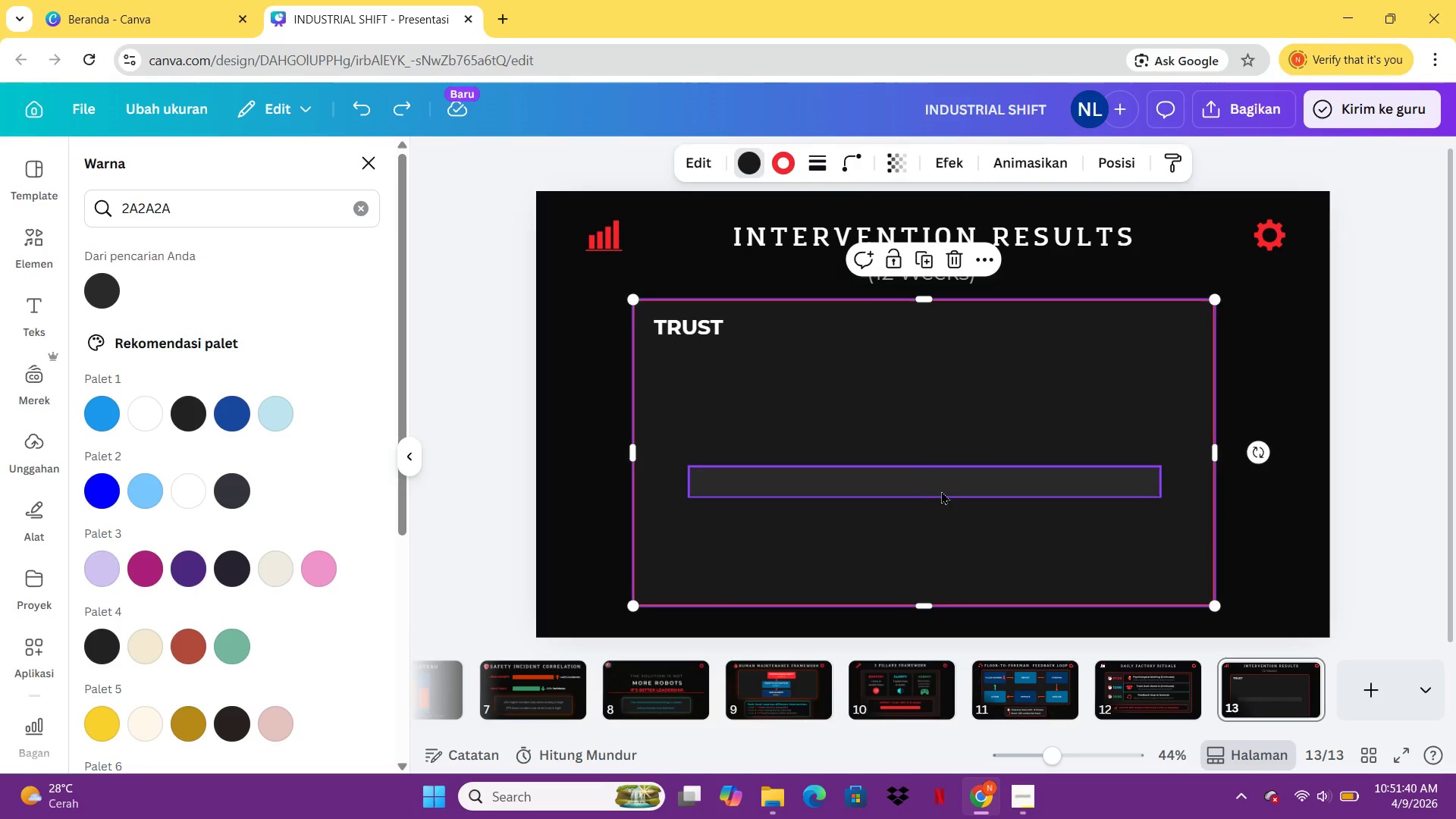 
left_click_drag(start_coordinate=[941, 491], to_coordinate=[986, 340])
 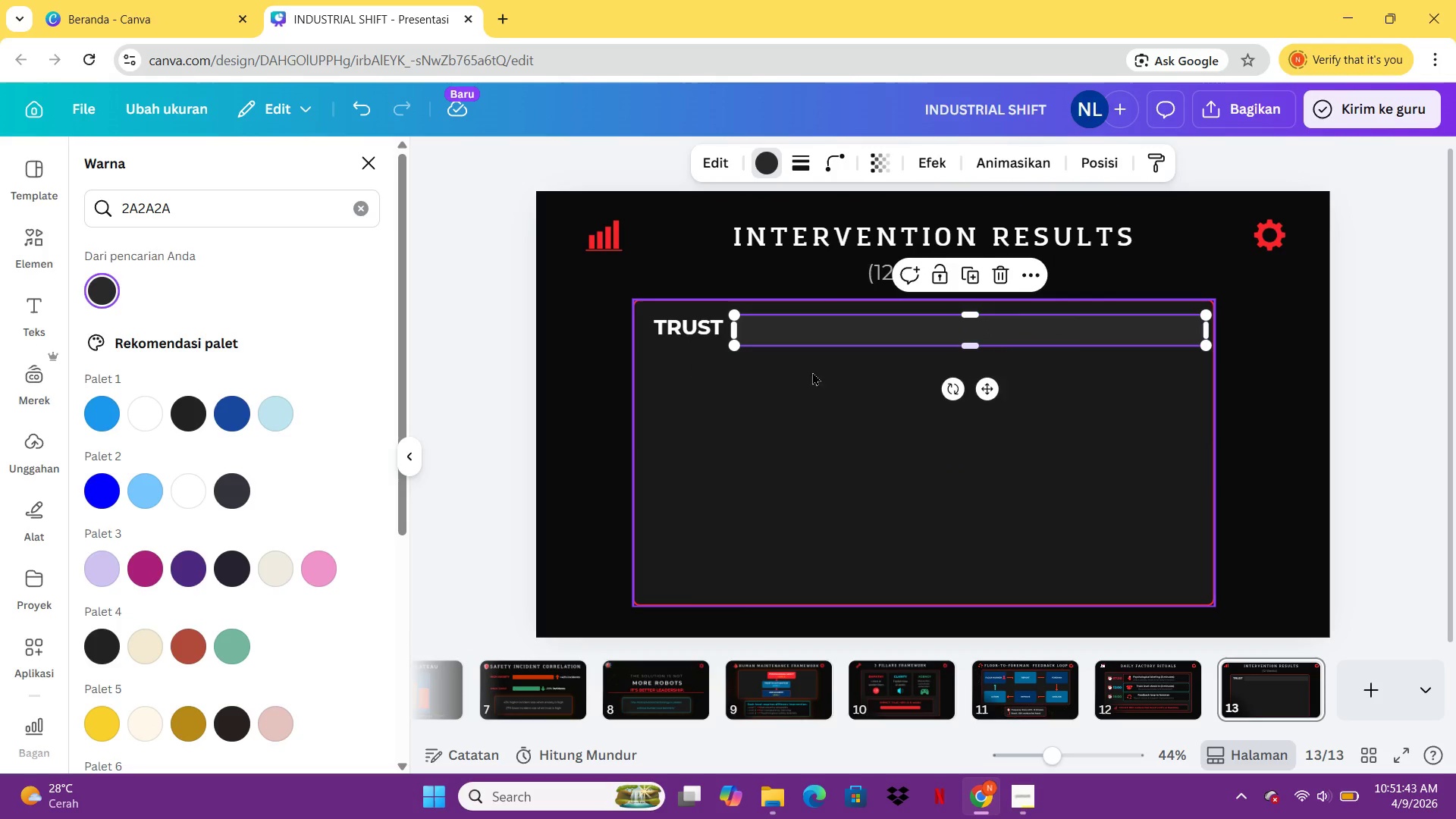 
left_click_drag(start_coordinate=[700, 333], to_coordinate=[701, 344])
 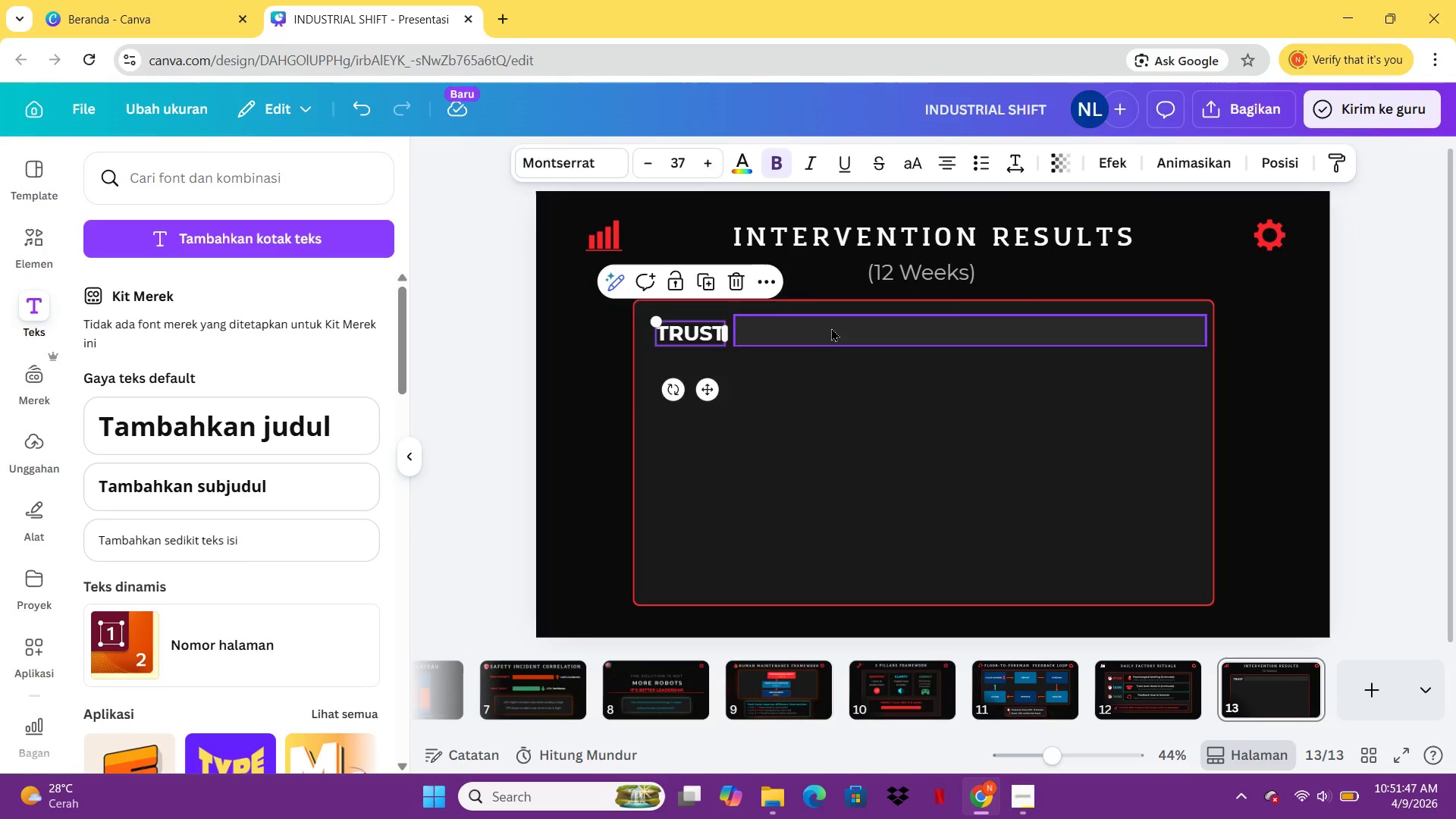 
left_click([832, 328])
 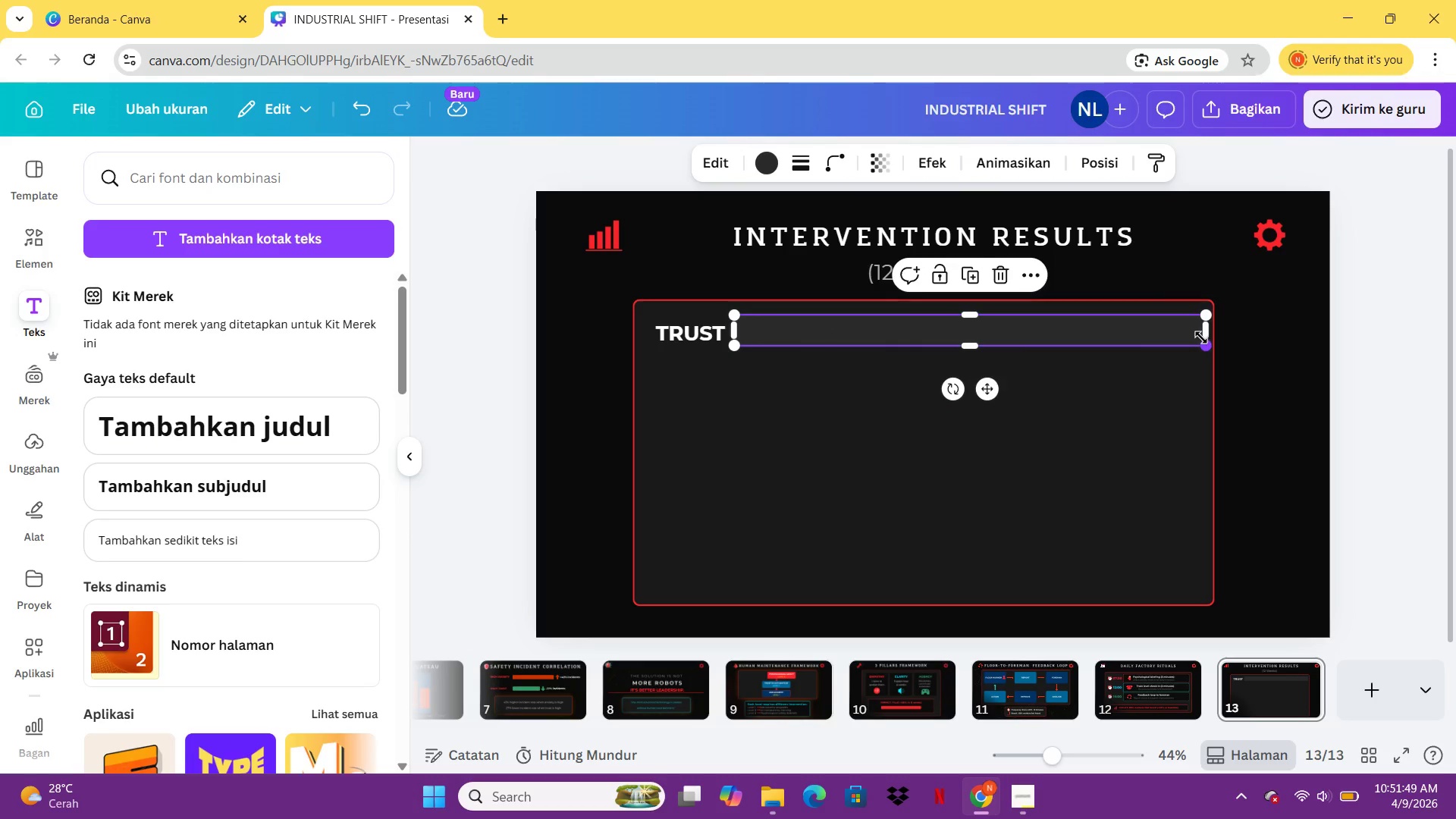 
left_click_drag(start_coordinate=[1203, 344], to_coordinate=[1073, 338])
 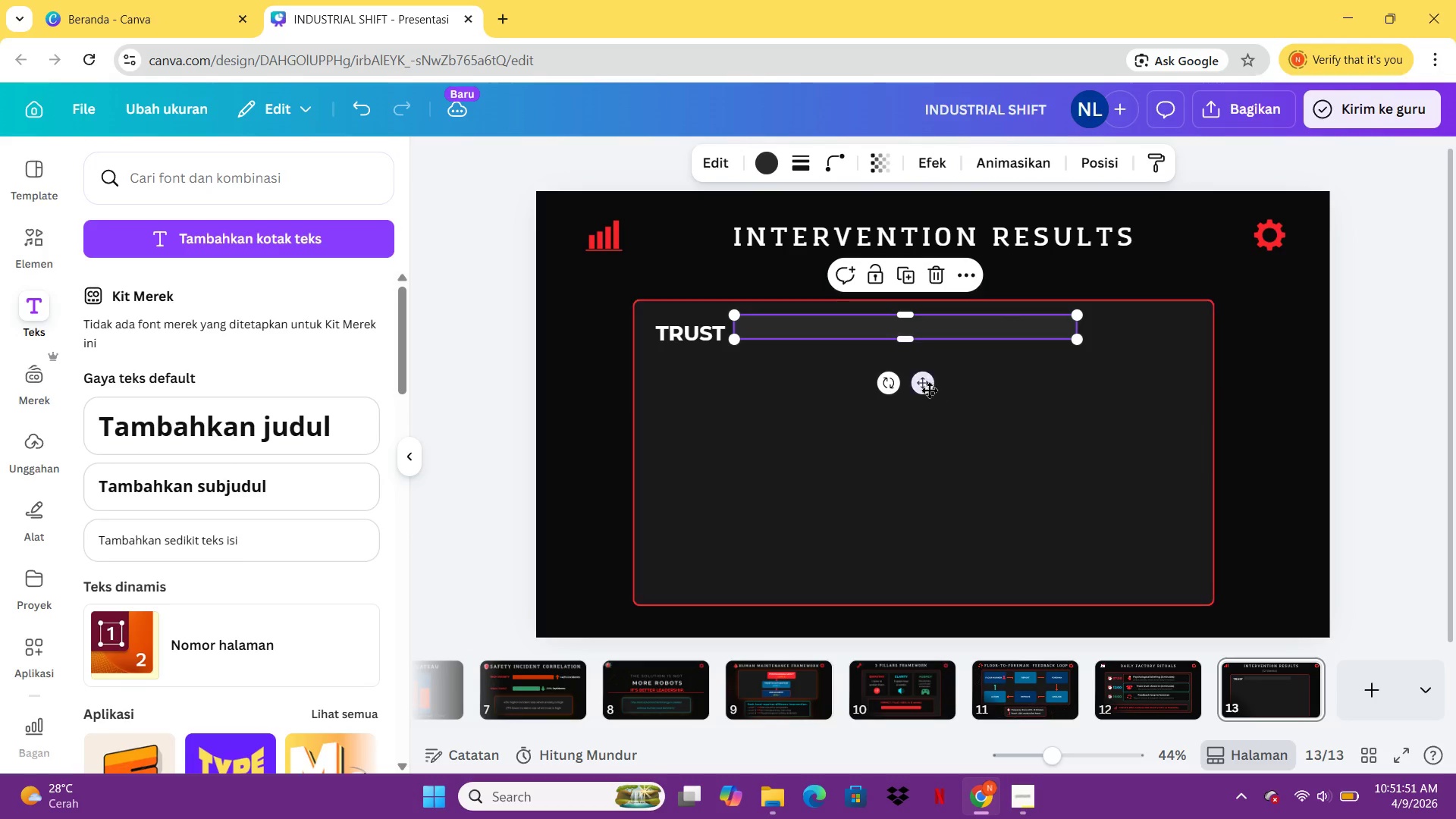 
left_click_drag(start_coordinate=[927, 390], to_coordinate=[931, 400])
 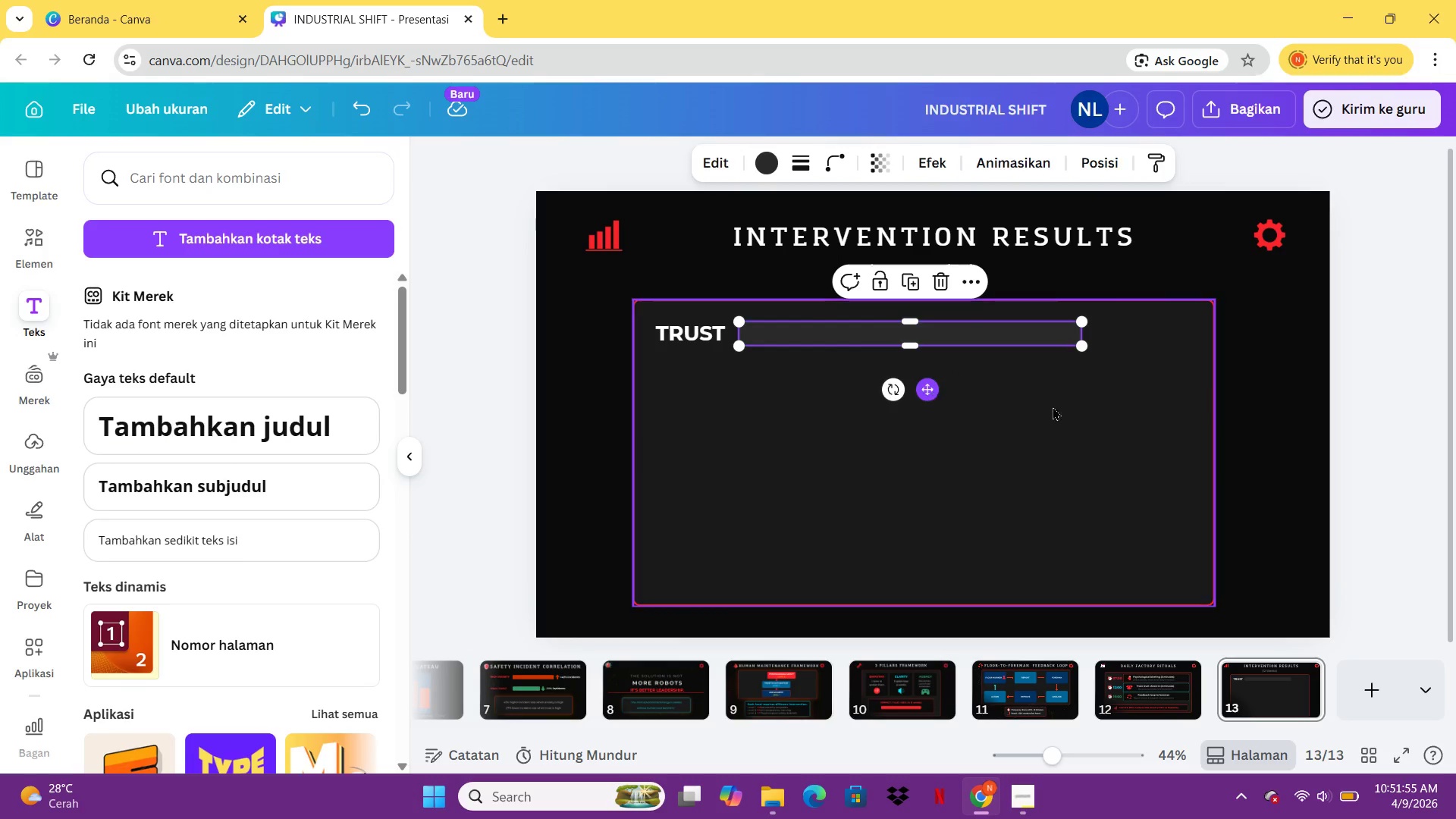 
left_click([1075, 408])
 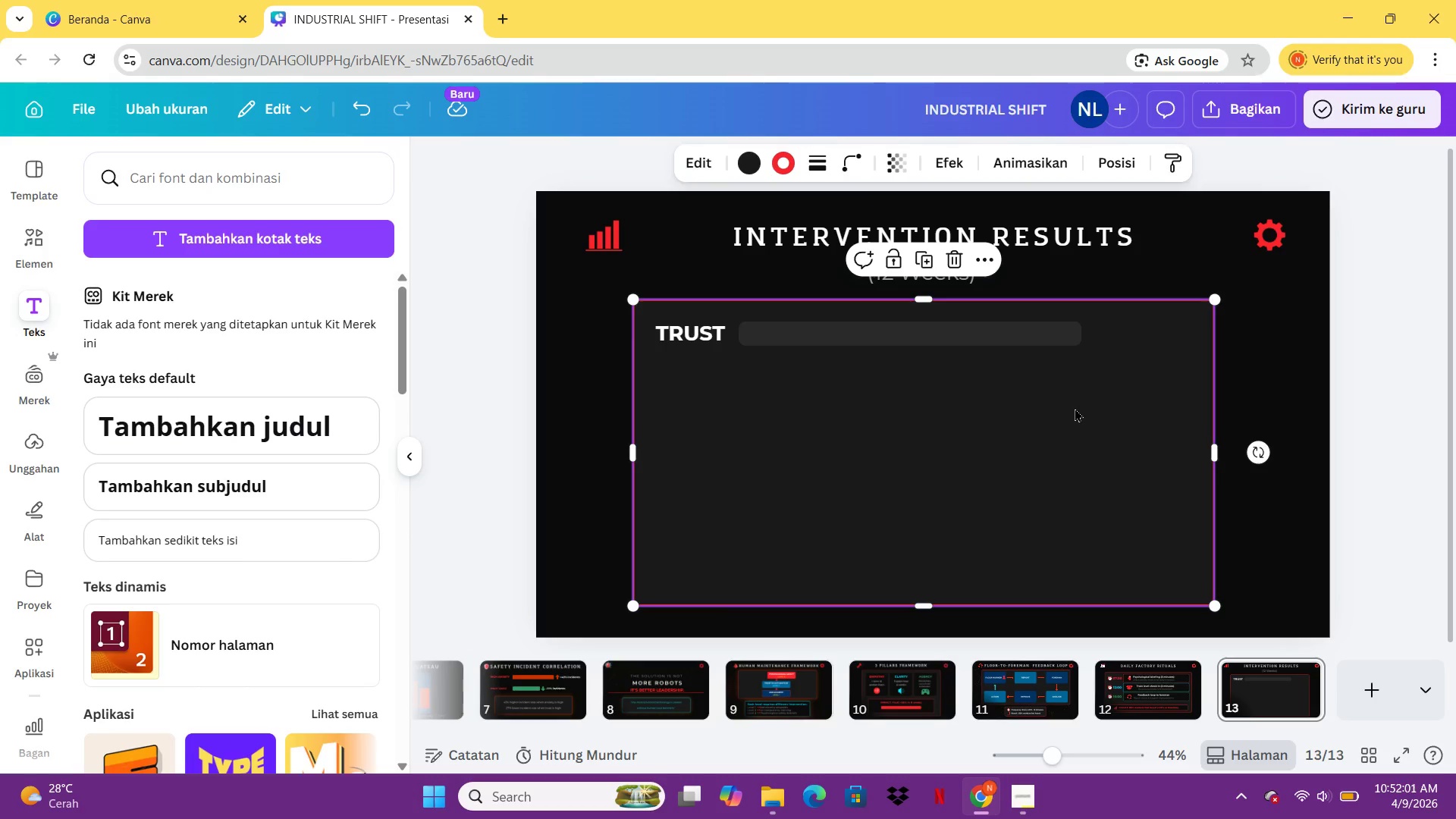 
wait(10.69)
 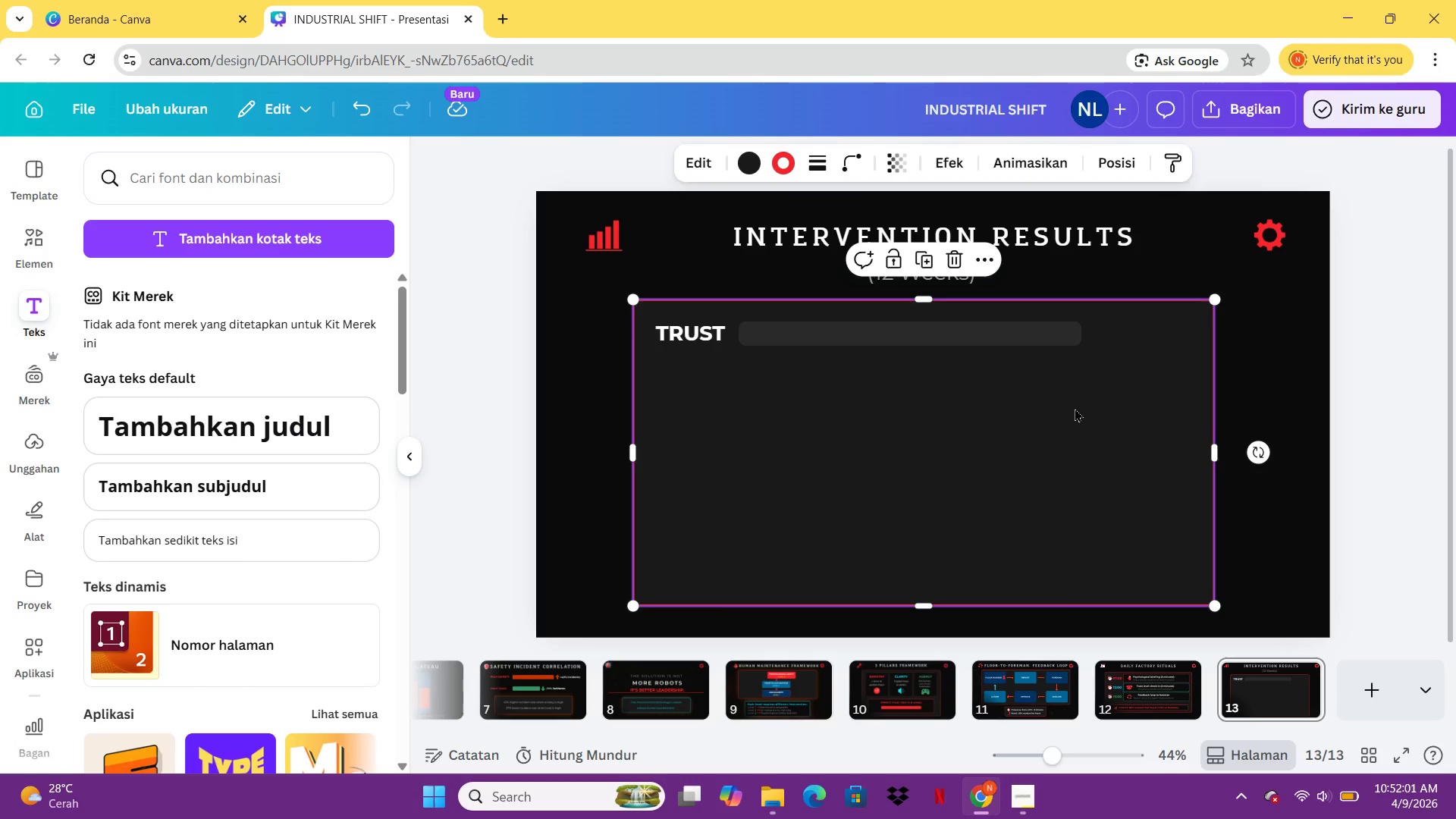 
left_click([891, 337])
 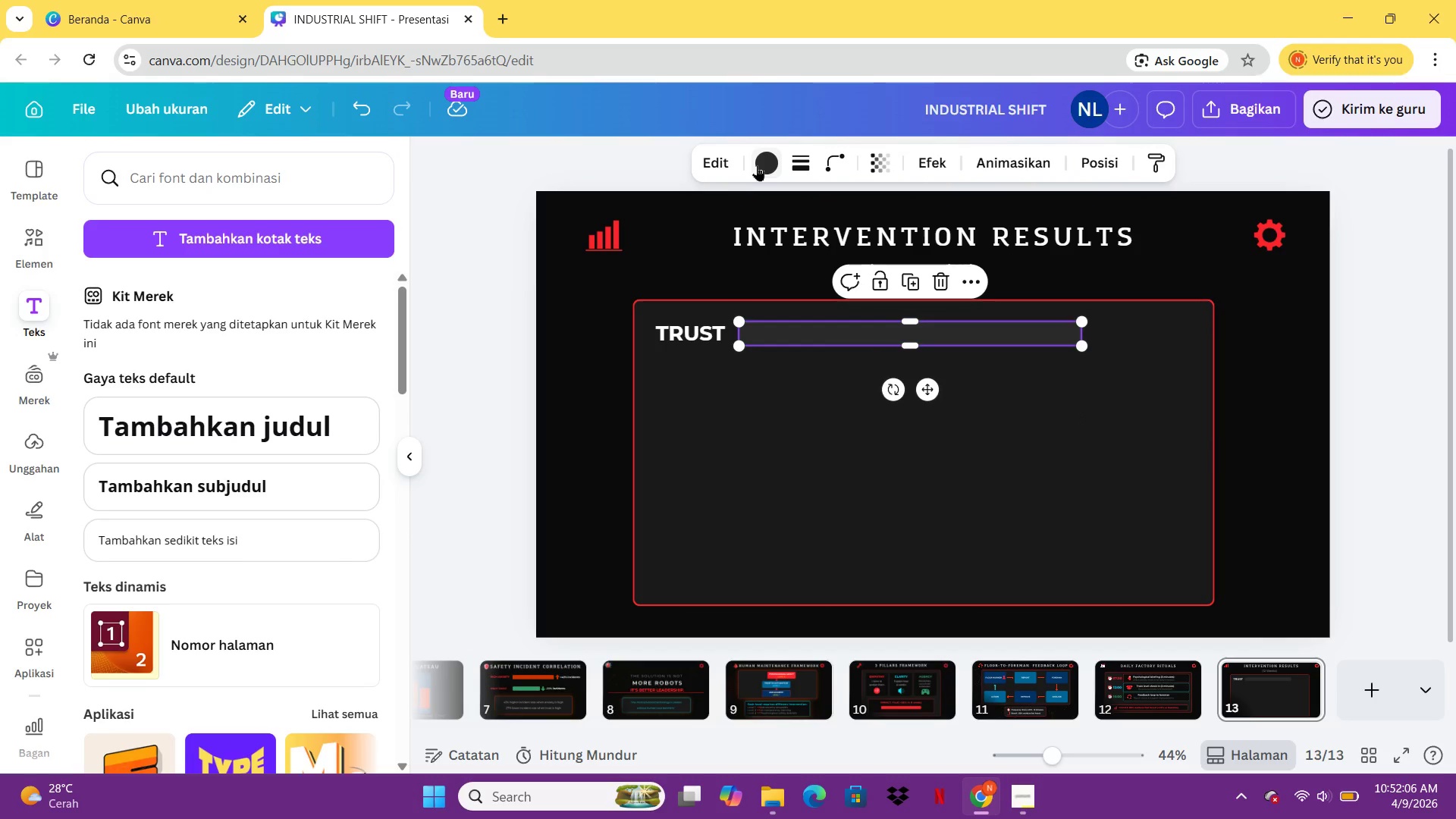 
left_click([759, 165])
 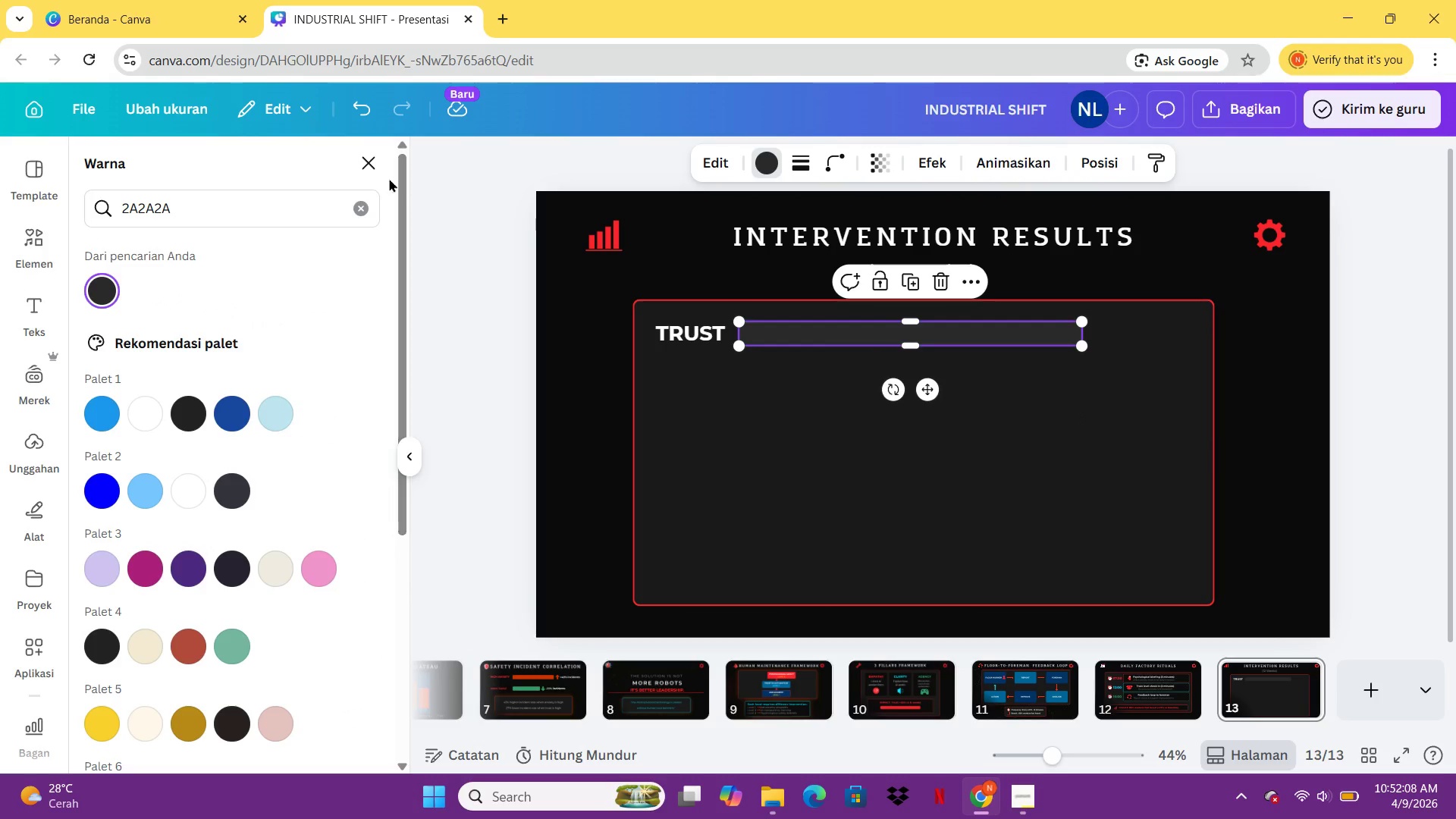 
left_click([376, 168])
 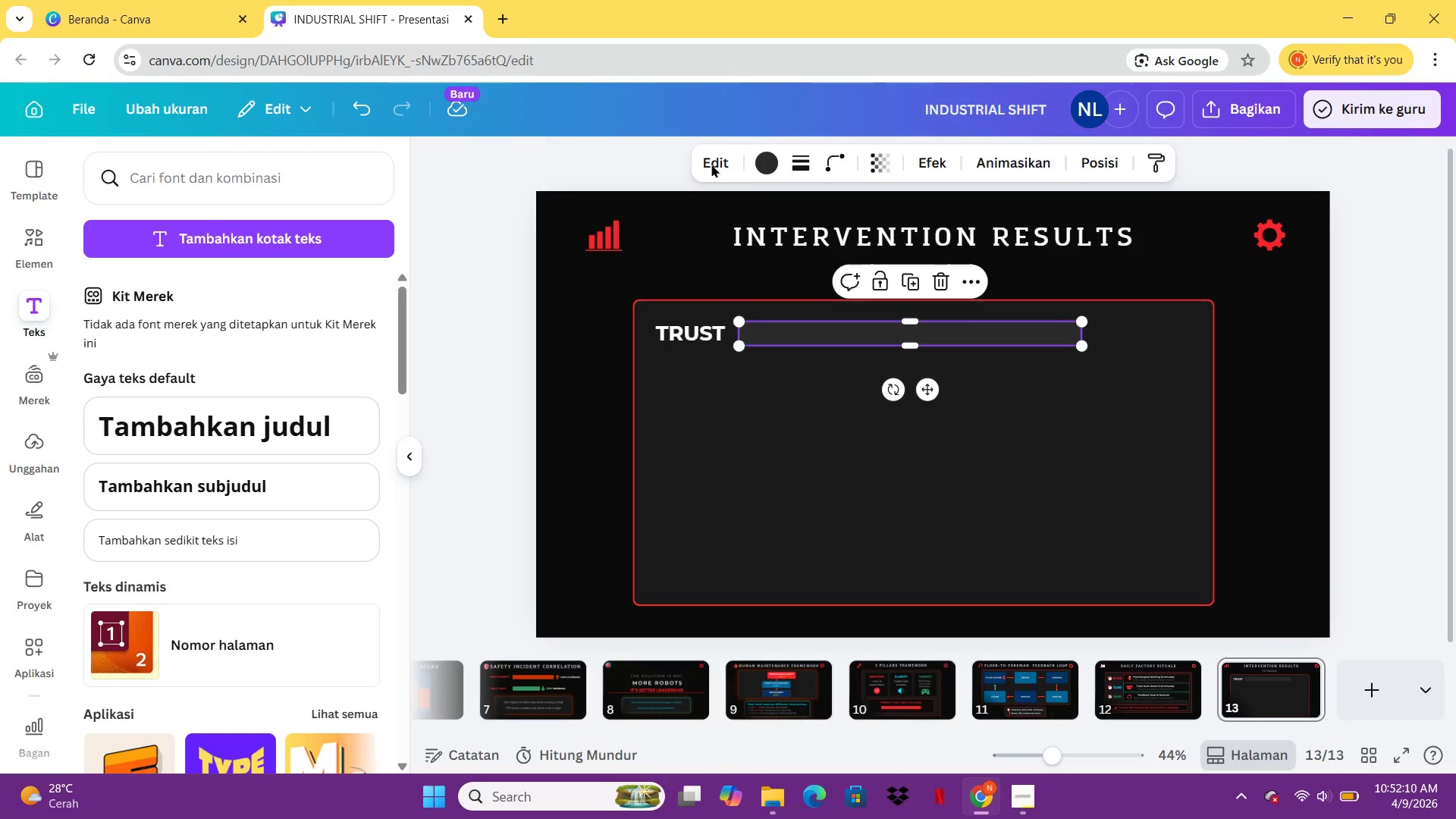 
left_click([766, 167])
 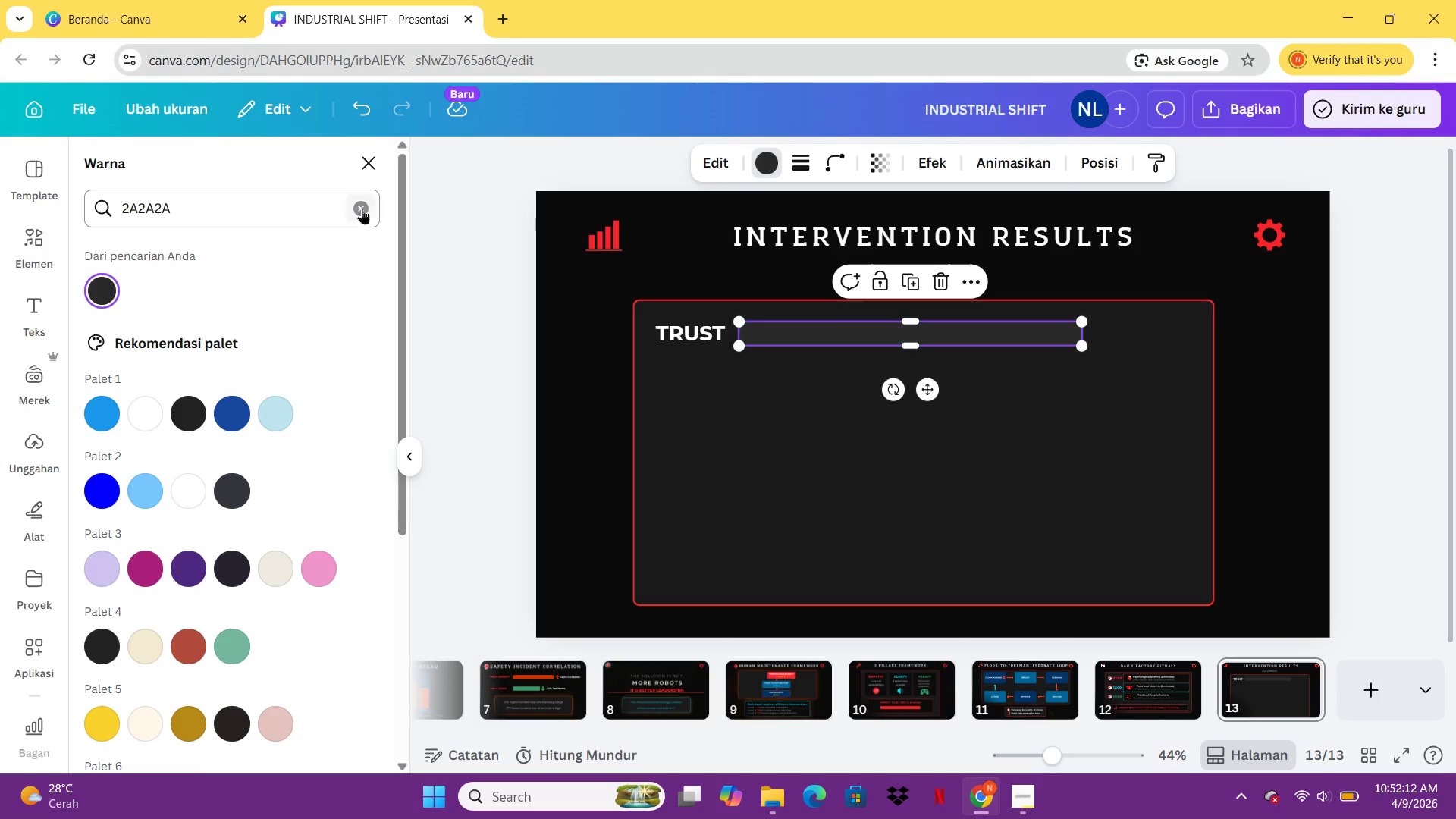 
left_click([362, 206])
 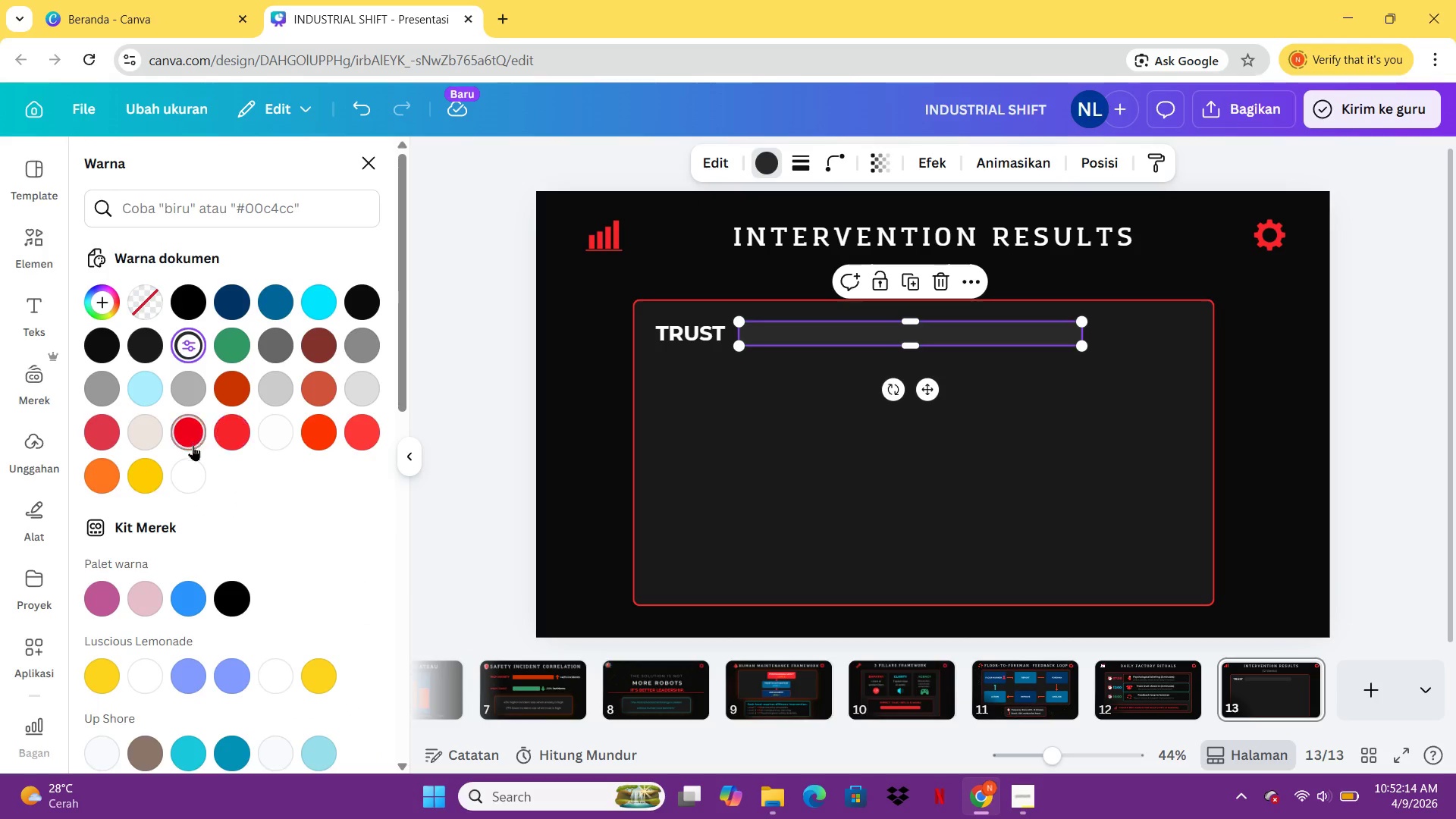 
left_click([223, 435])
 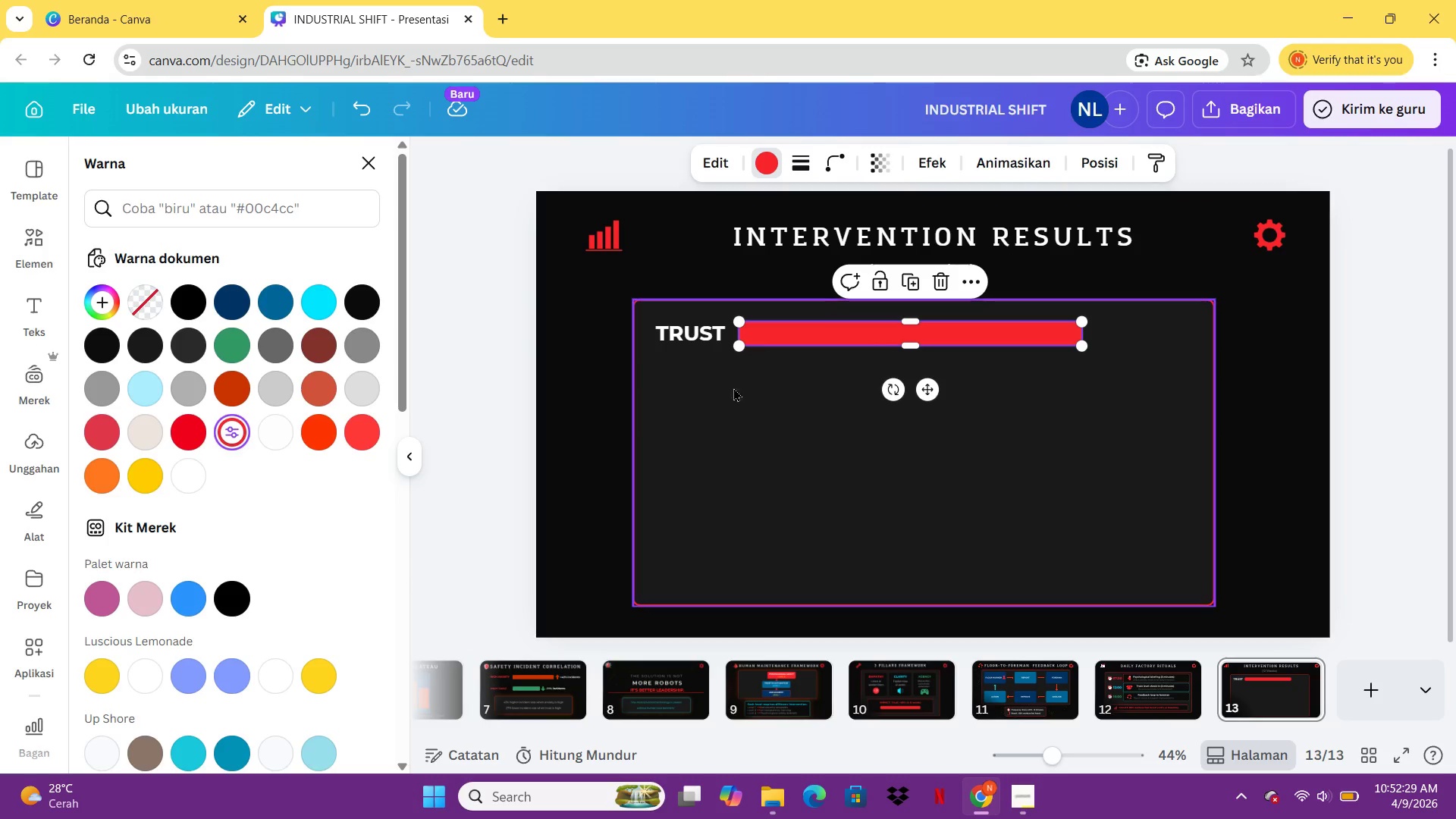 
wait(19.02)
 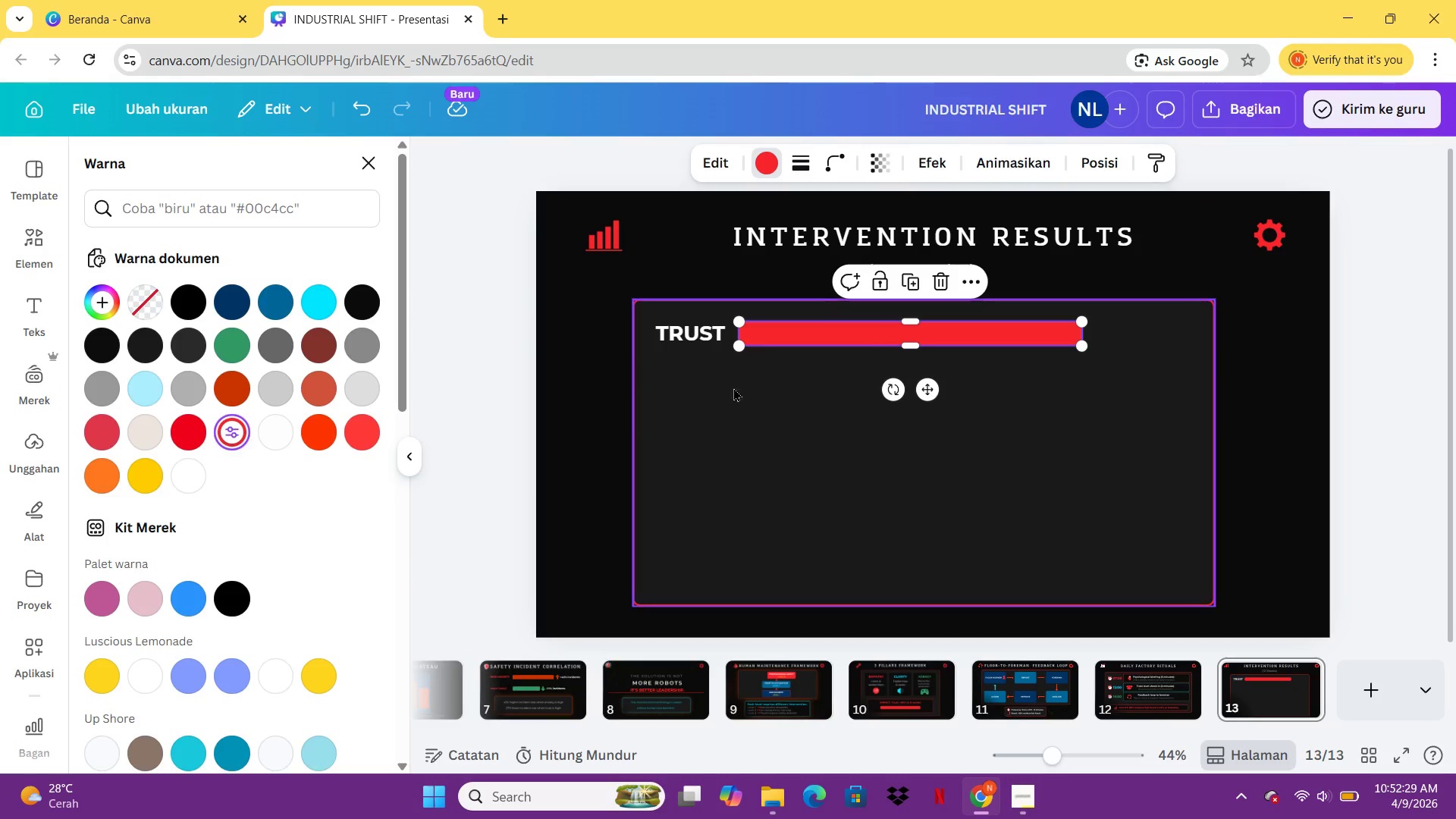 
left_click([687, 343])
 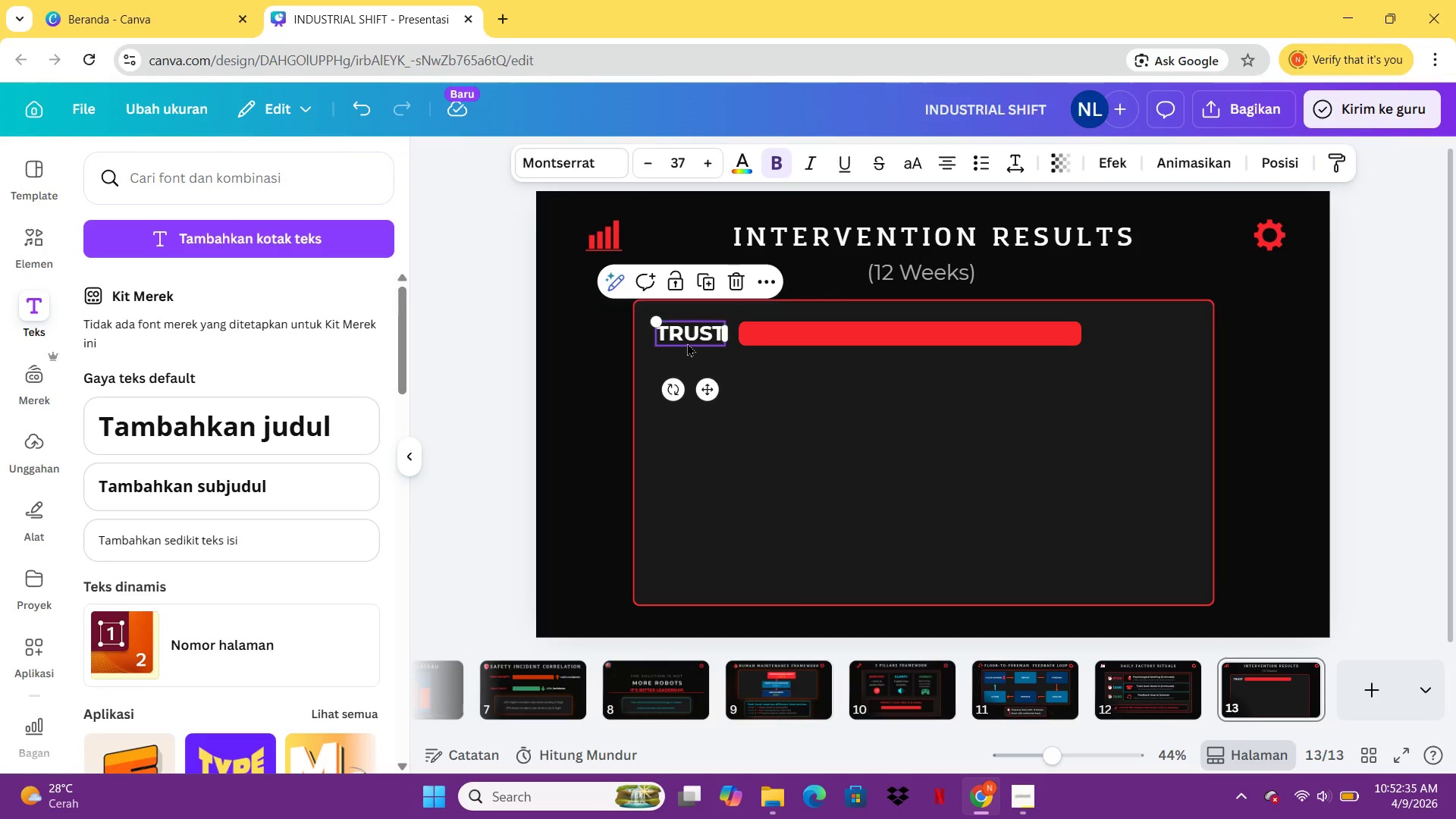 
key(Control+C)
 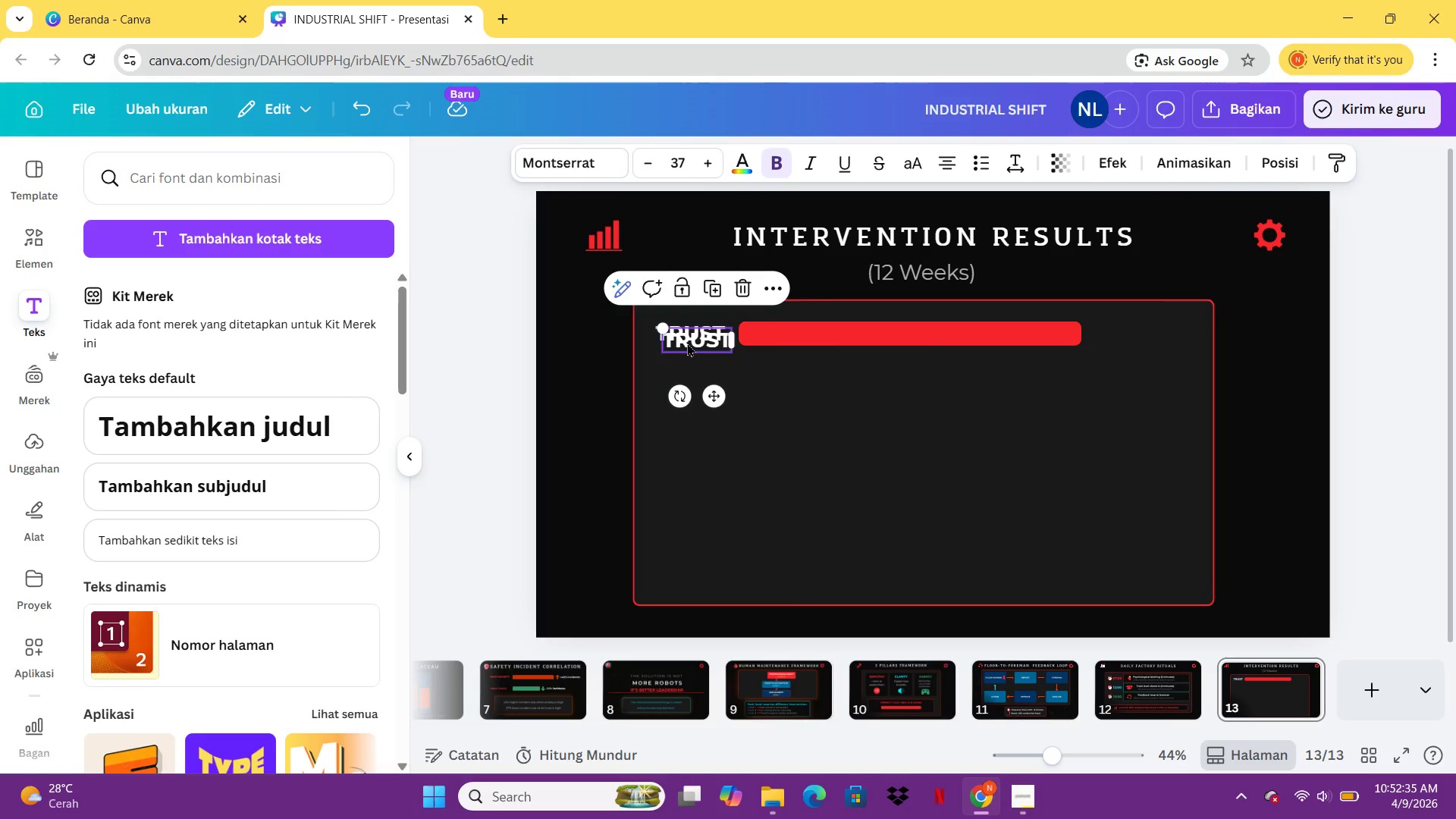 
key(Control+V)
 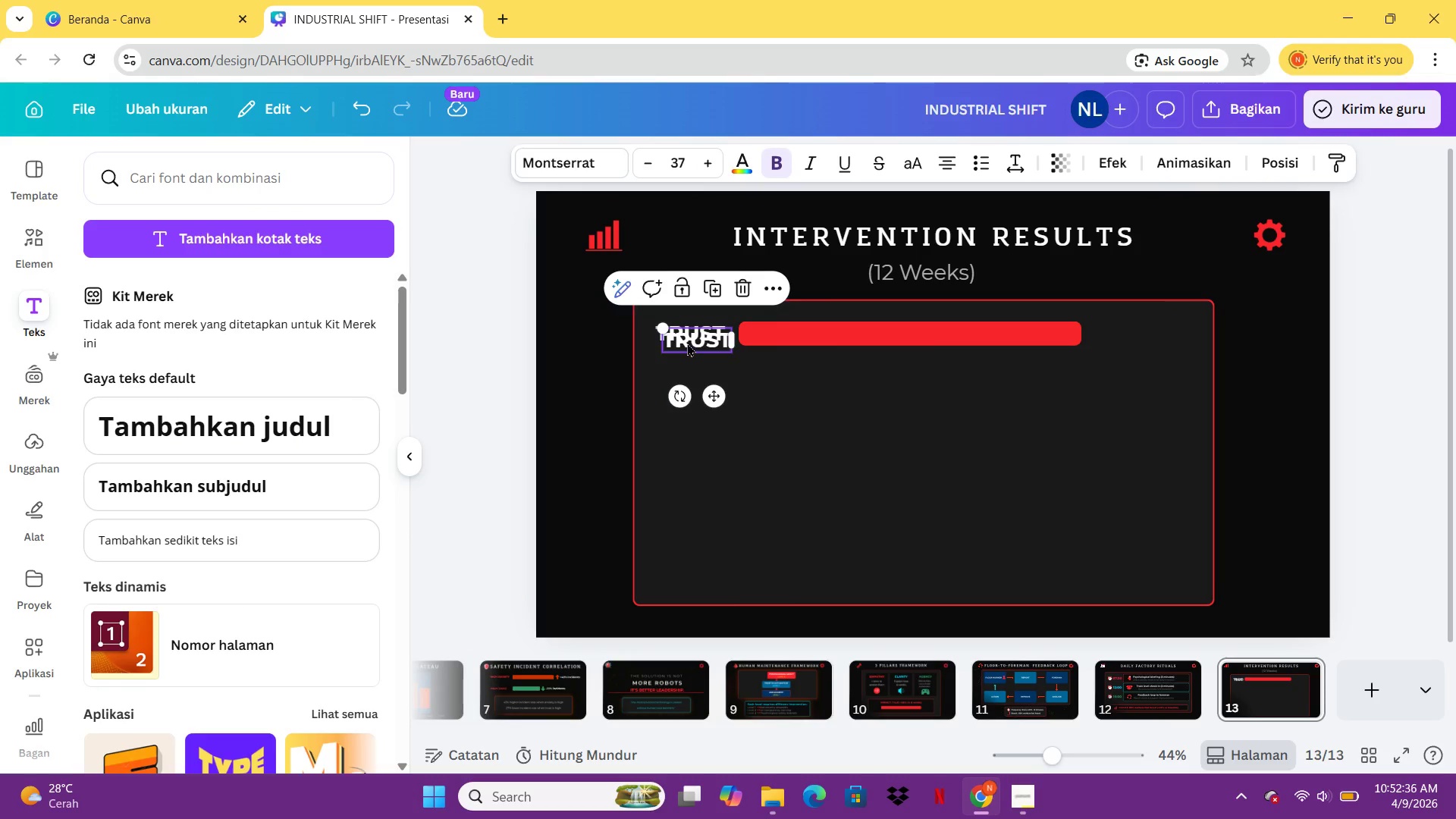 
left_click_drag(start_coordinate=[687, 343], to_coordinate=[800, 413])
 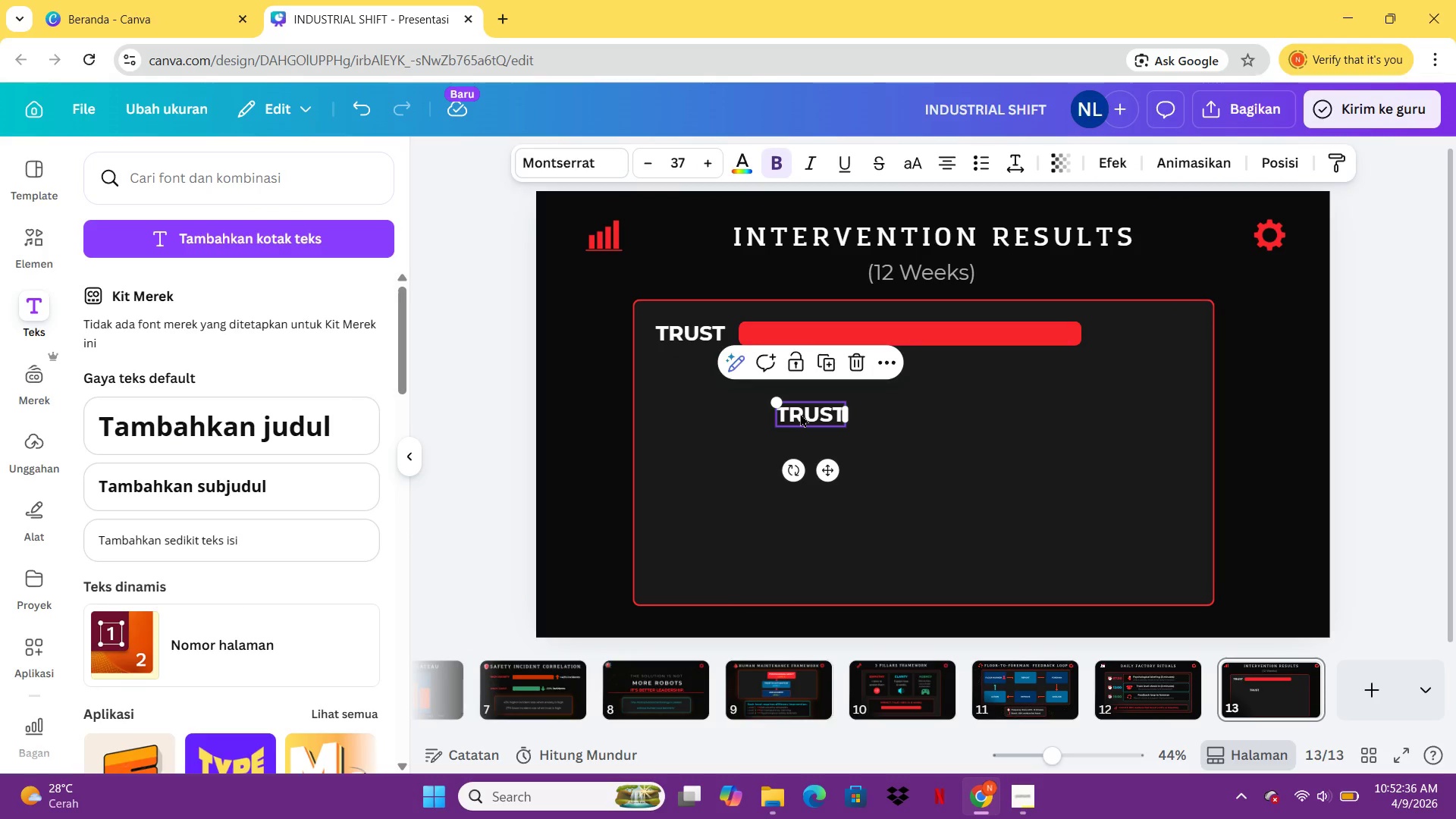 
double_click([800, 413])
 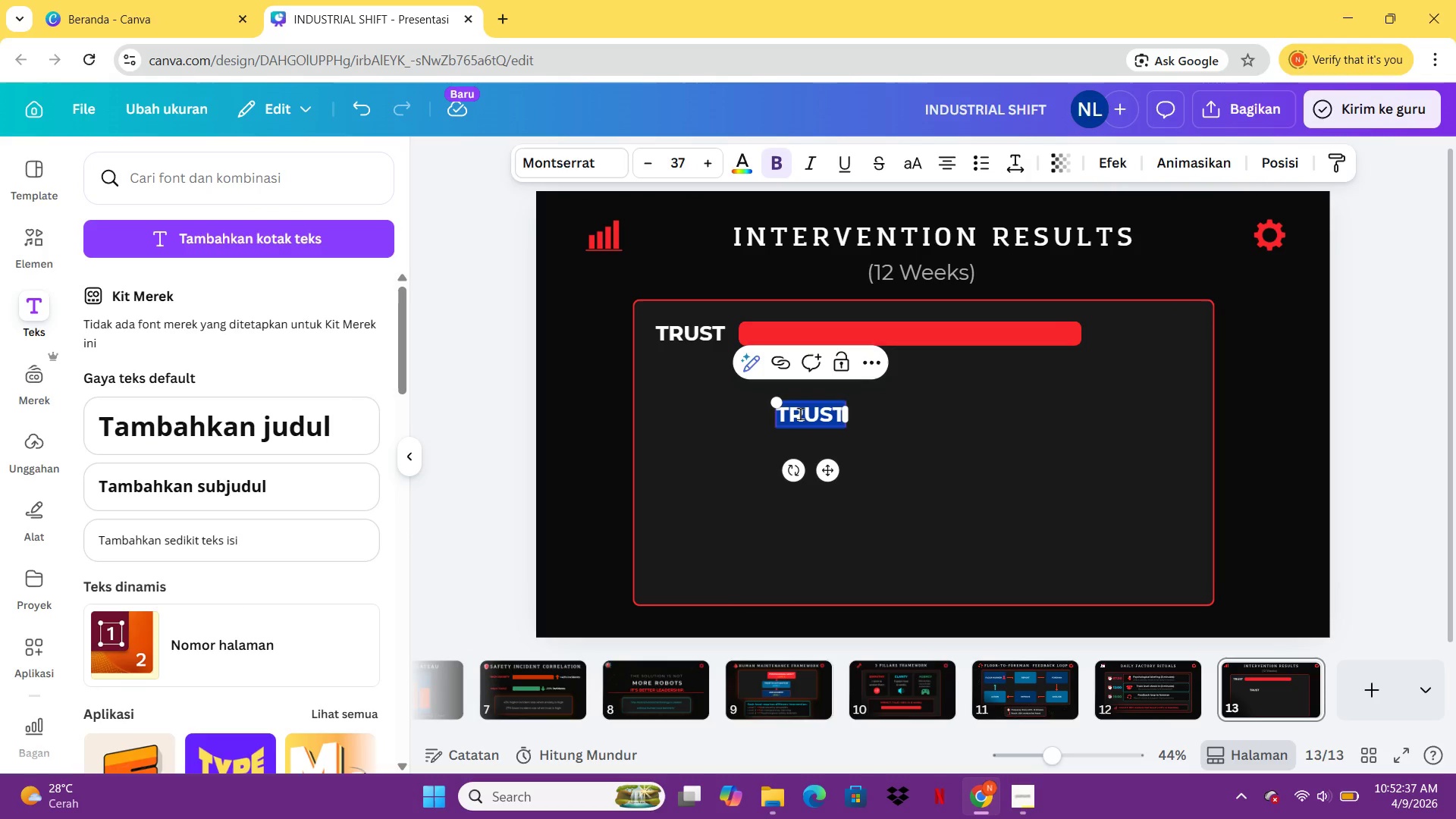 
type(+67%)
 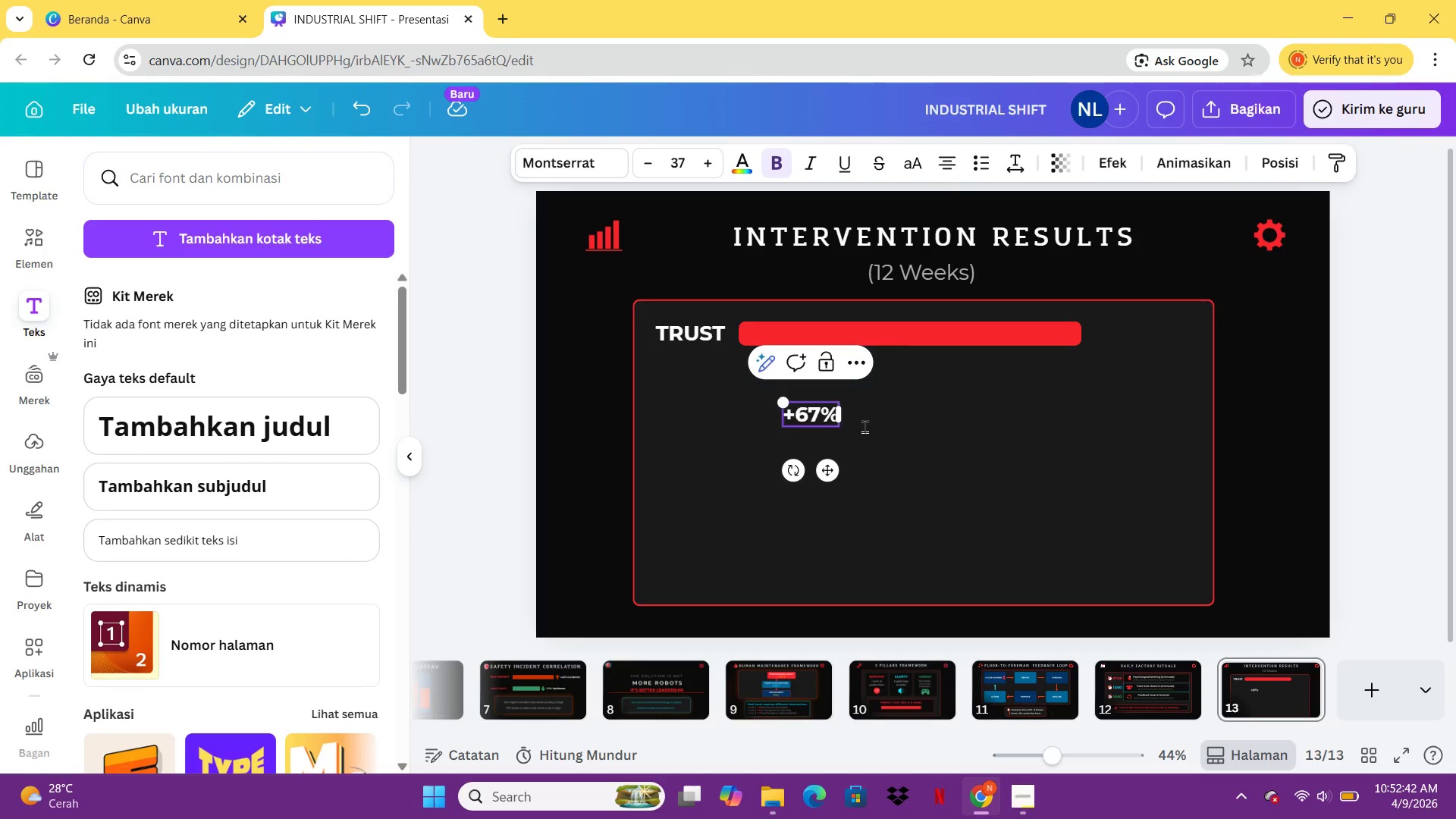 
left_click([939, 457])
 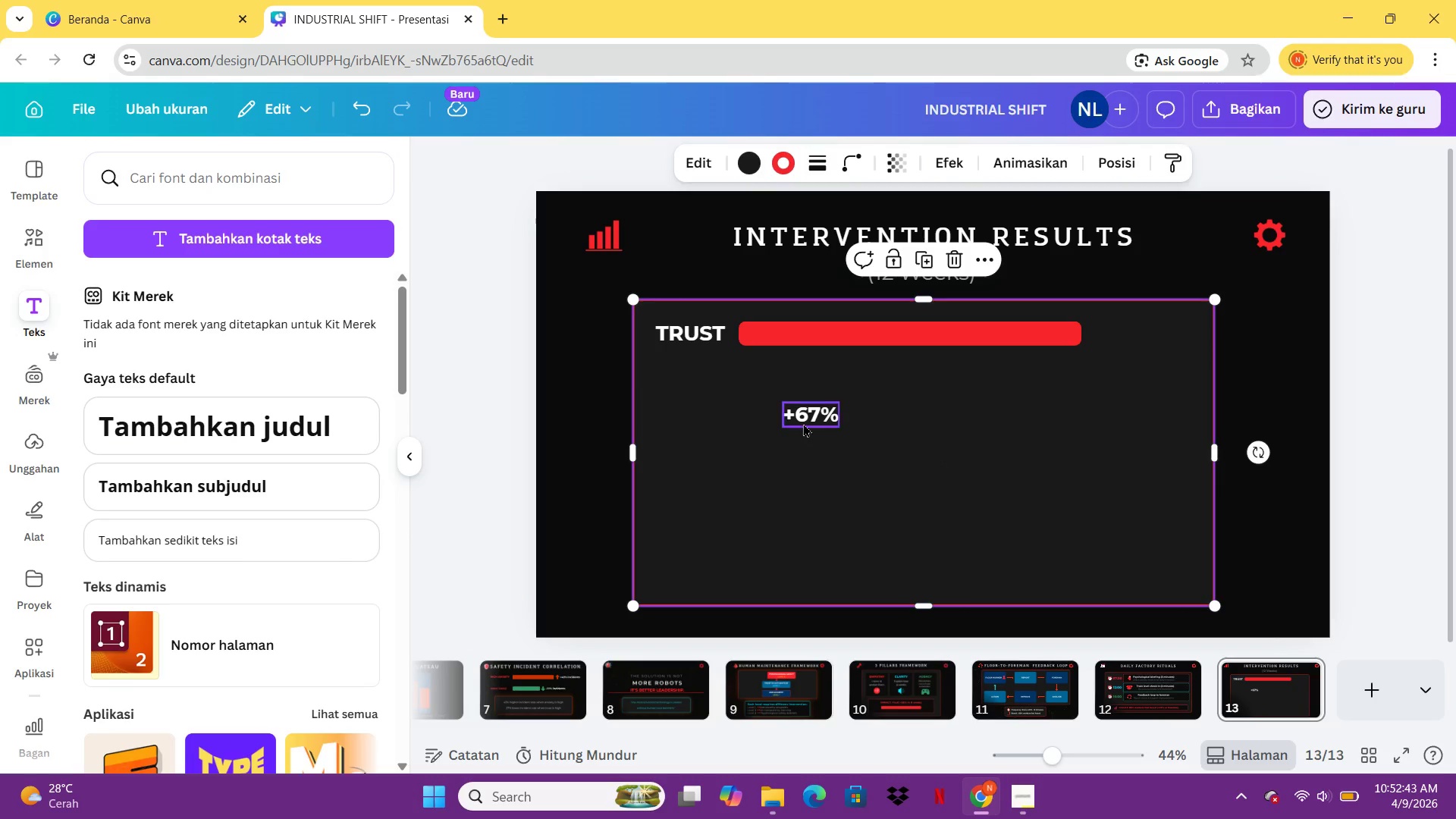 
left_click_drag(start_coordinate=[803, 423], to_coordinate=[1113, 340])
 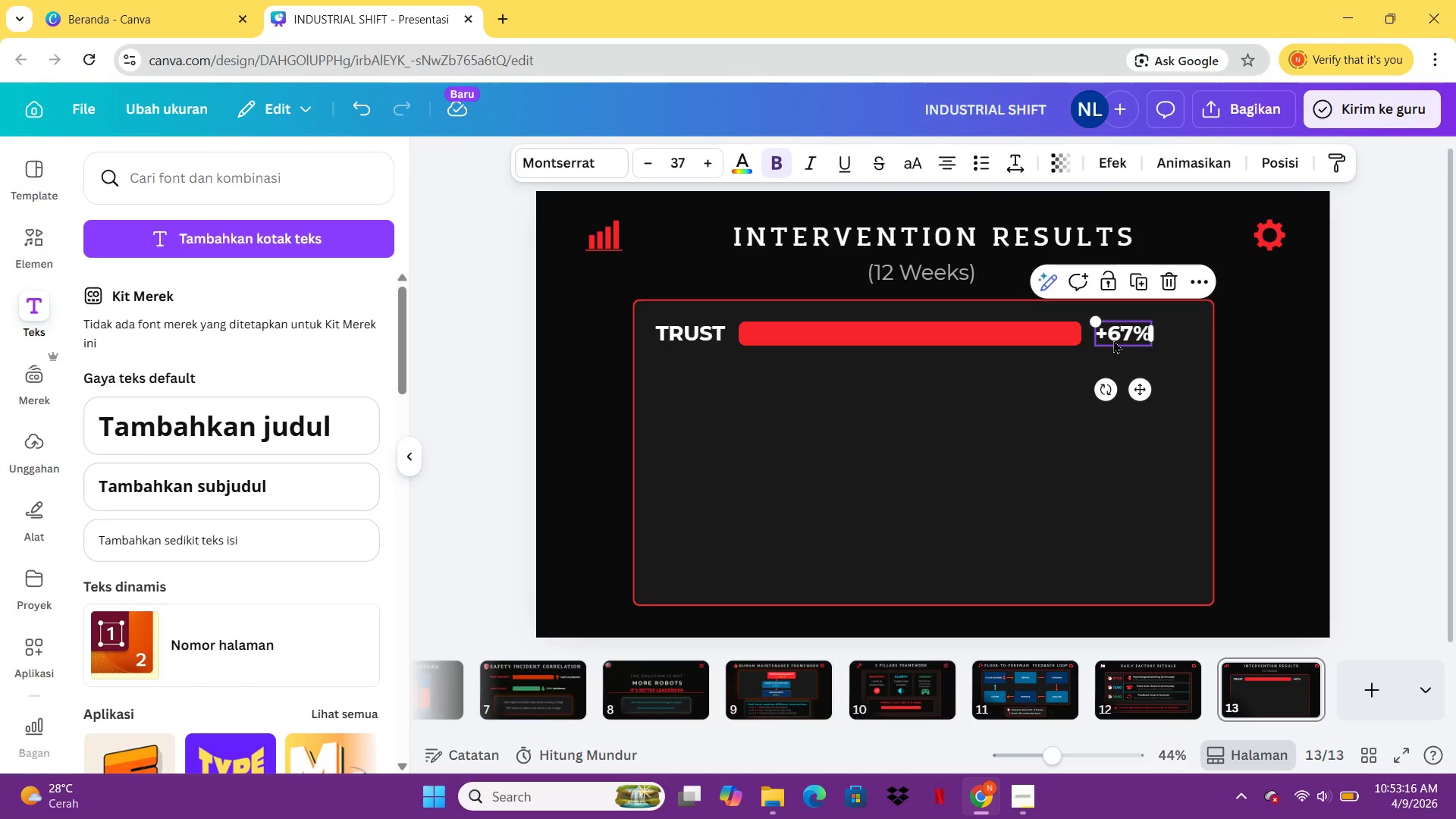 
wait(33.78)
 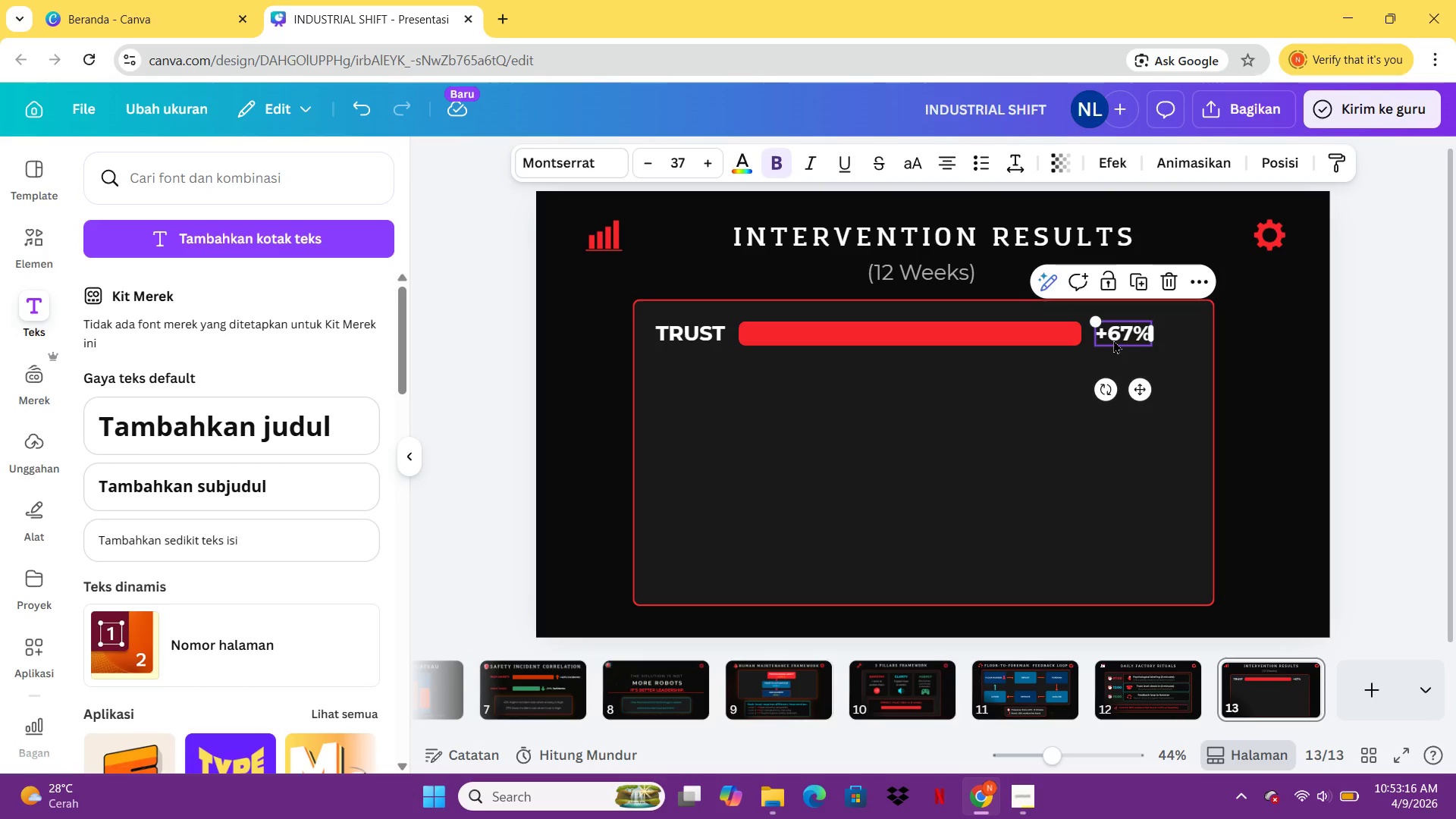 
double_click([1113, 340])
 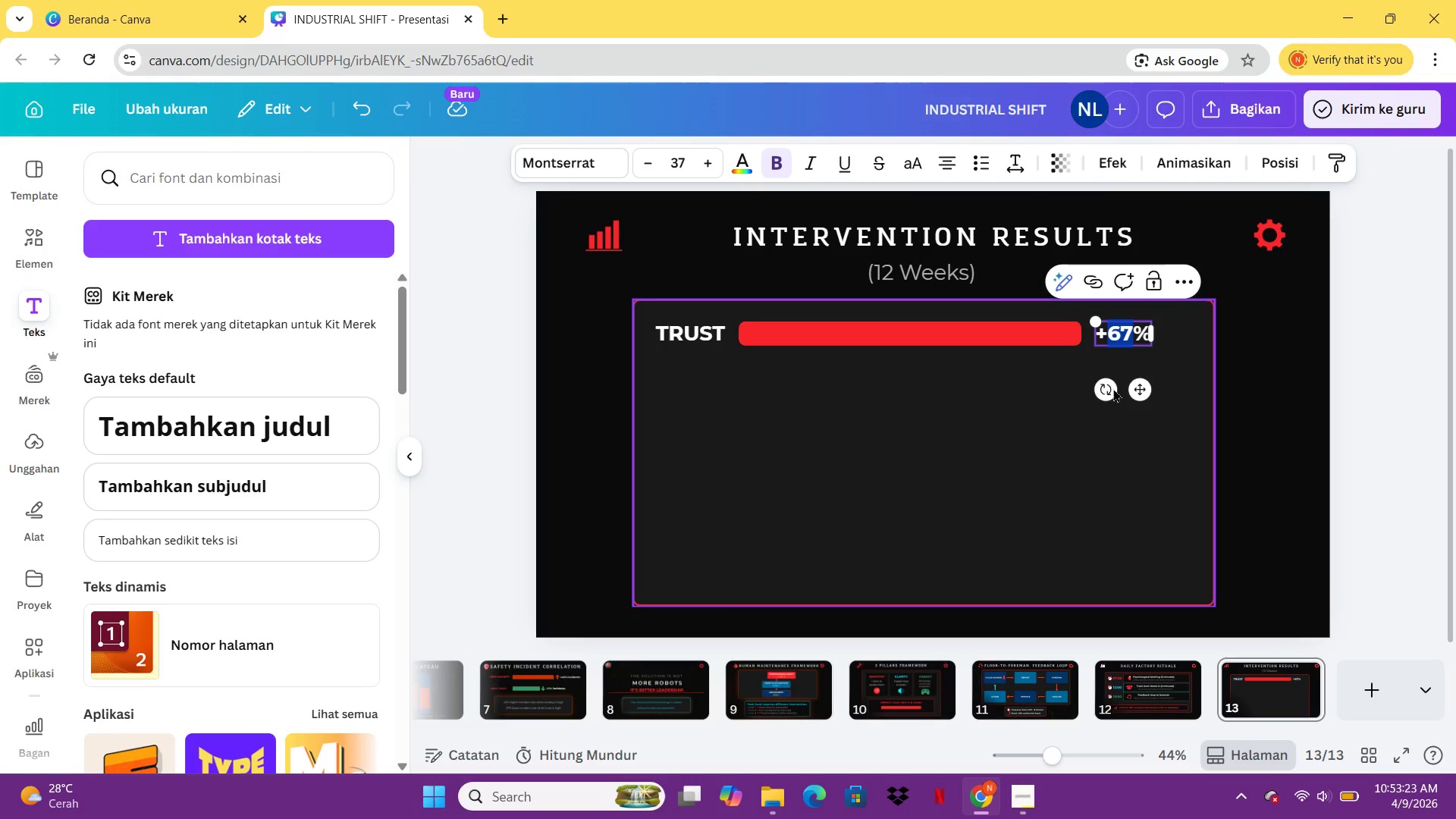 
left_click([1113, 479])
 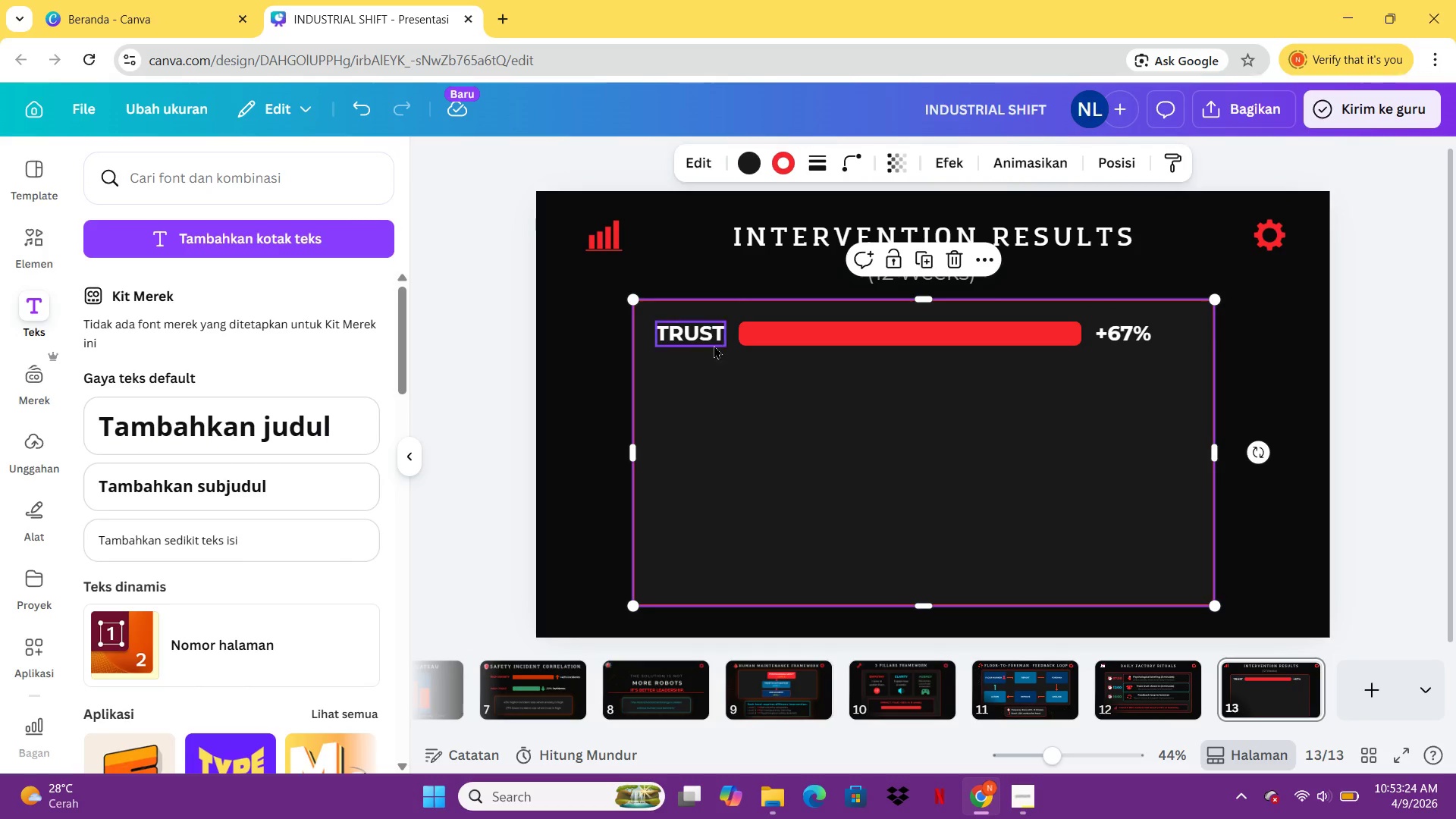 
left_click([711, 342])
 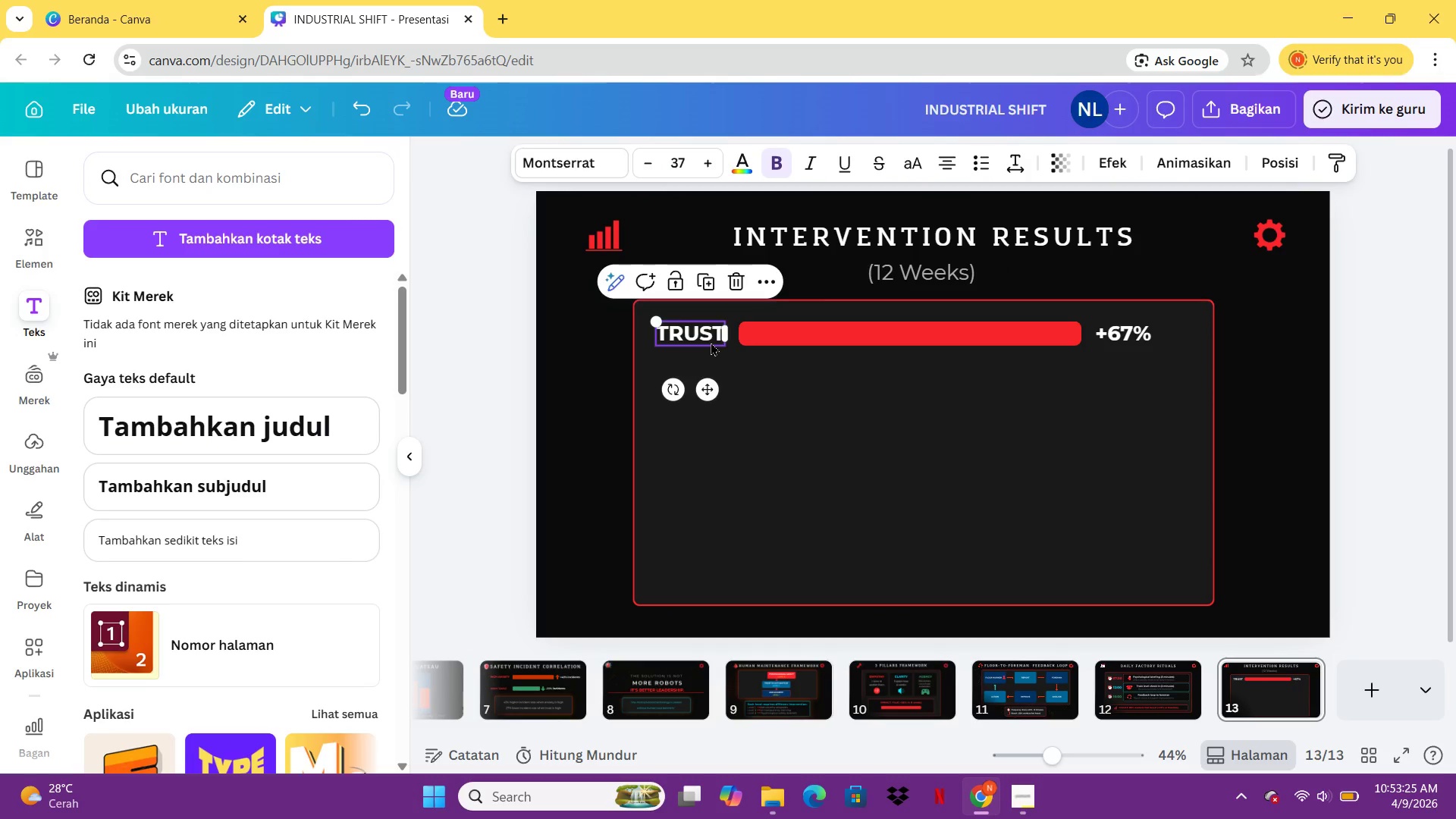 
key(Control+C)
 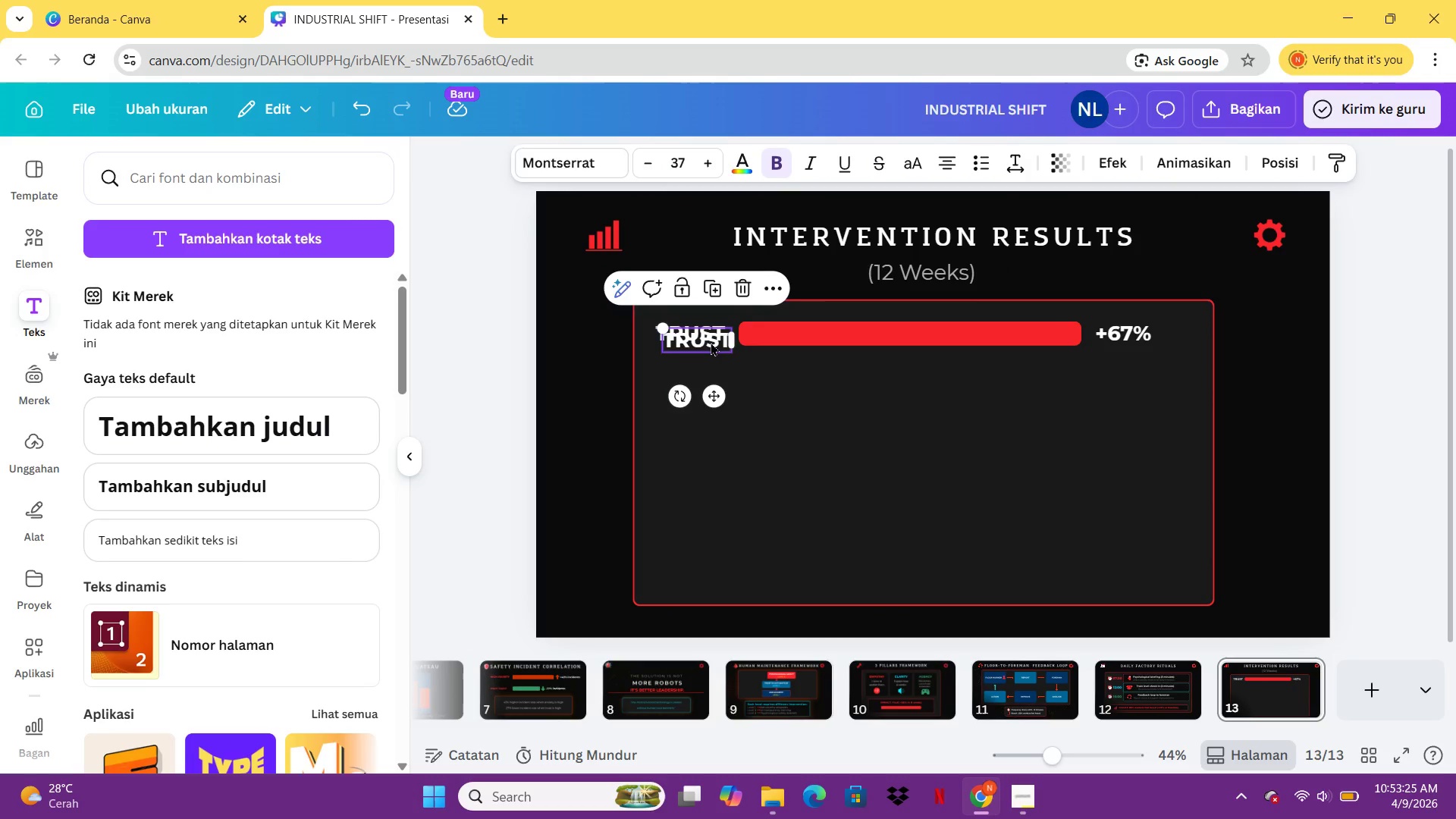 
key(Control+V)
 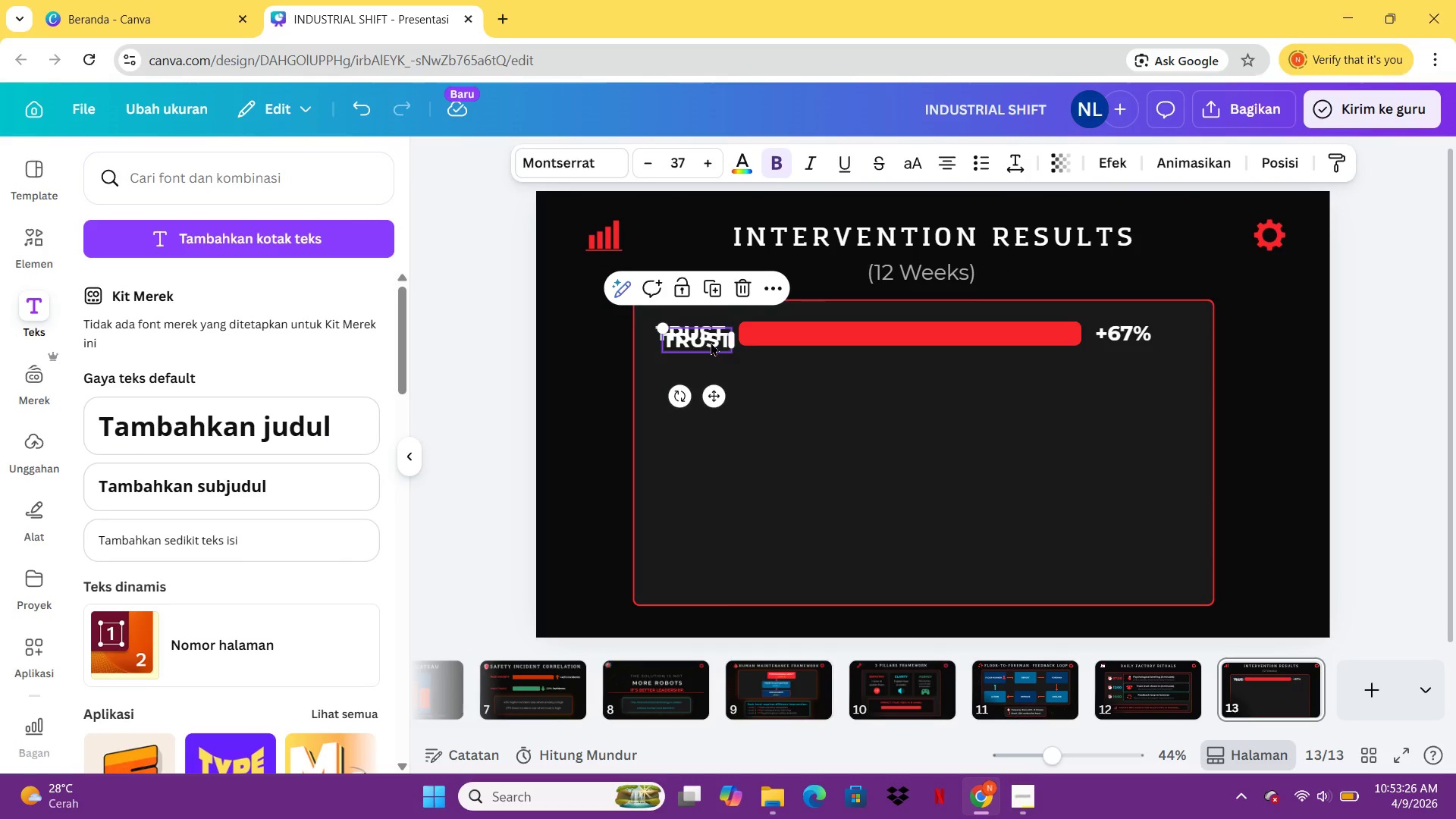 
left_click_drag(start_coordinate=[711, 342], to_coordinate=[709, 388])
 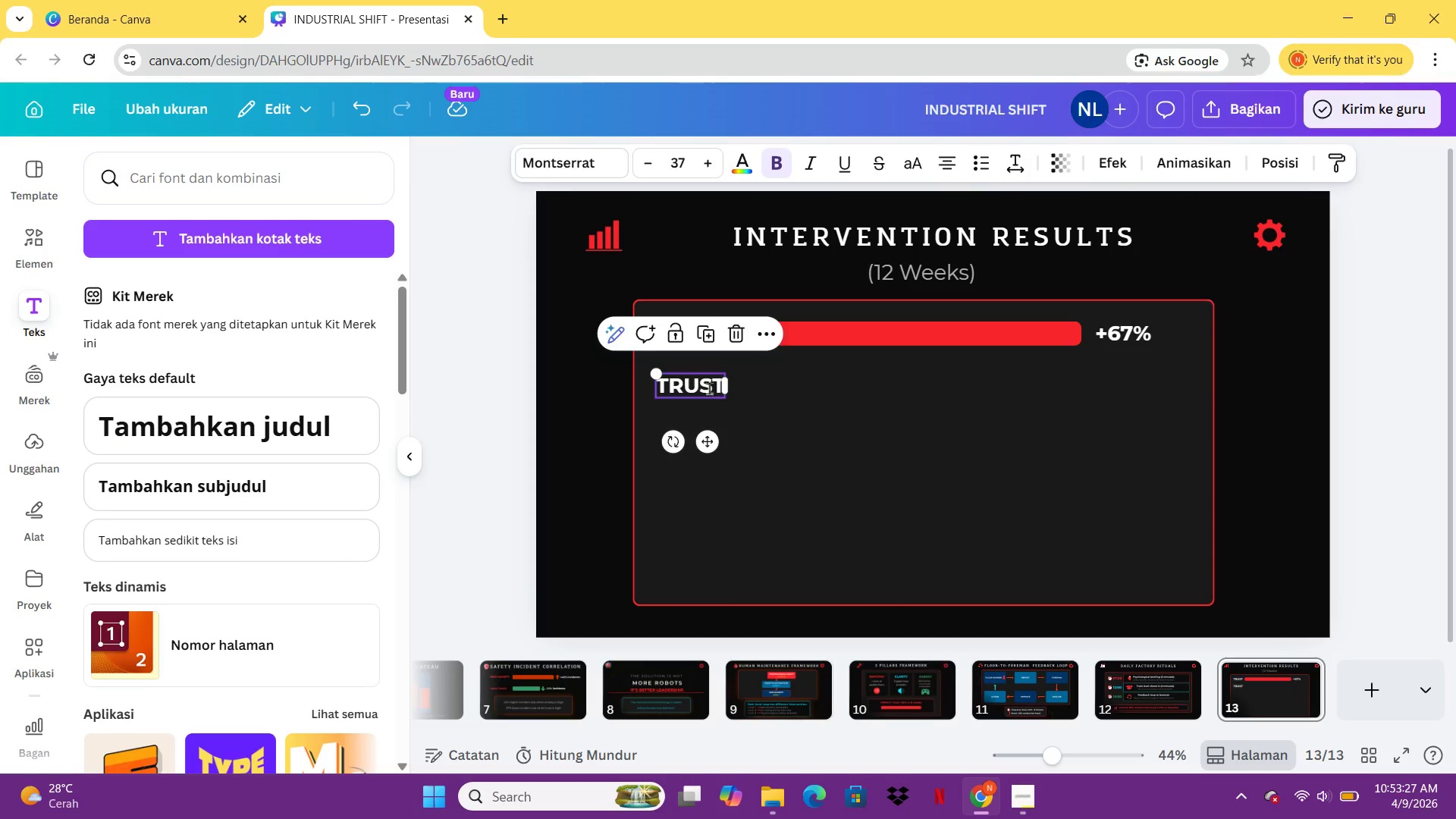 
double_click([709, 388])
 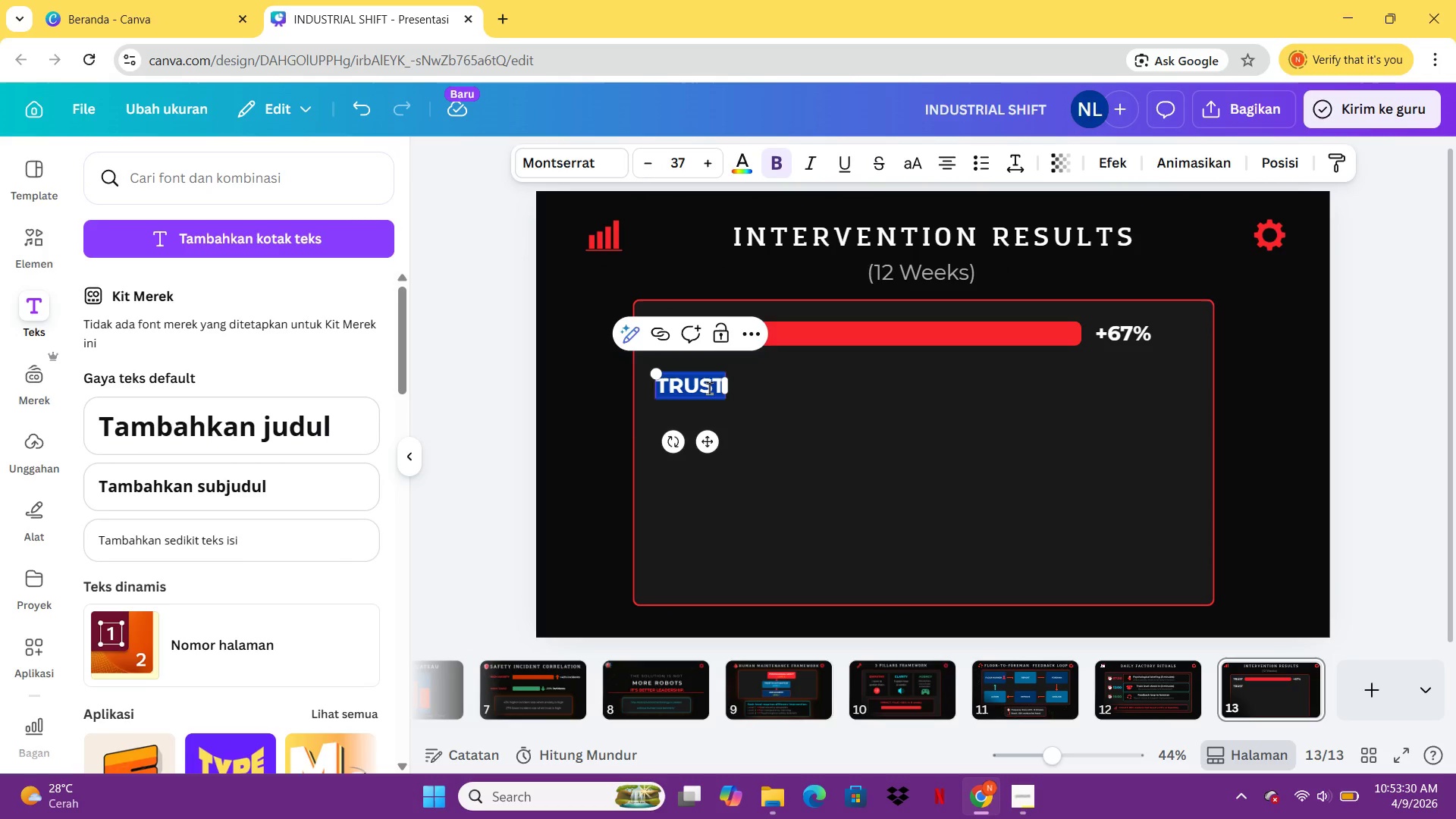 
type(PRODUCTIVITY)
 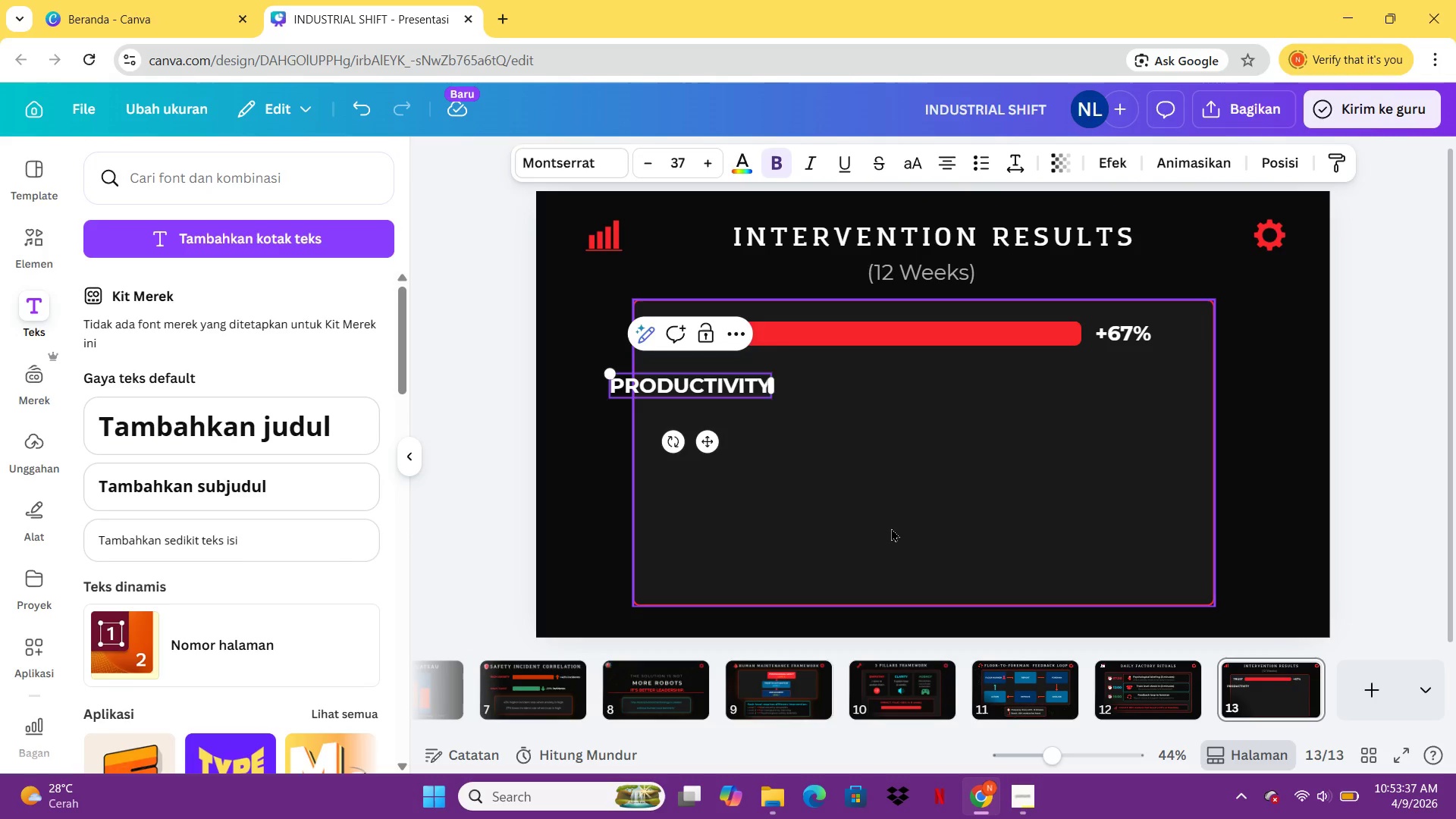 
wait(5.47)
 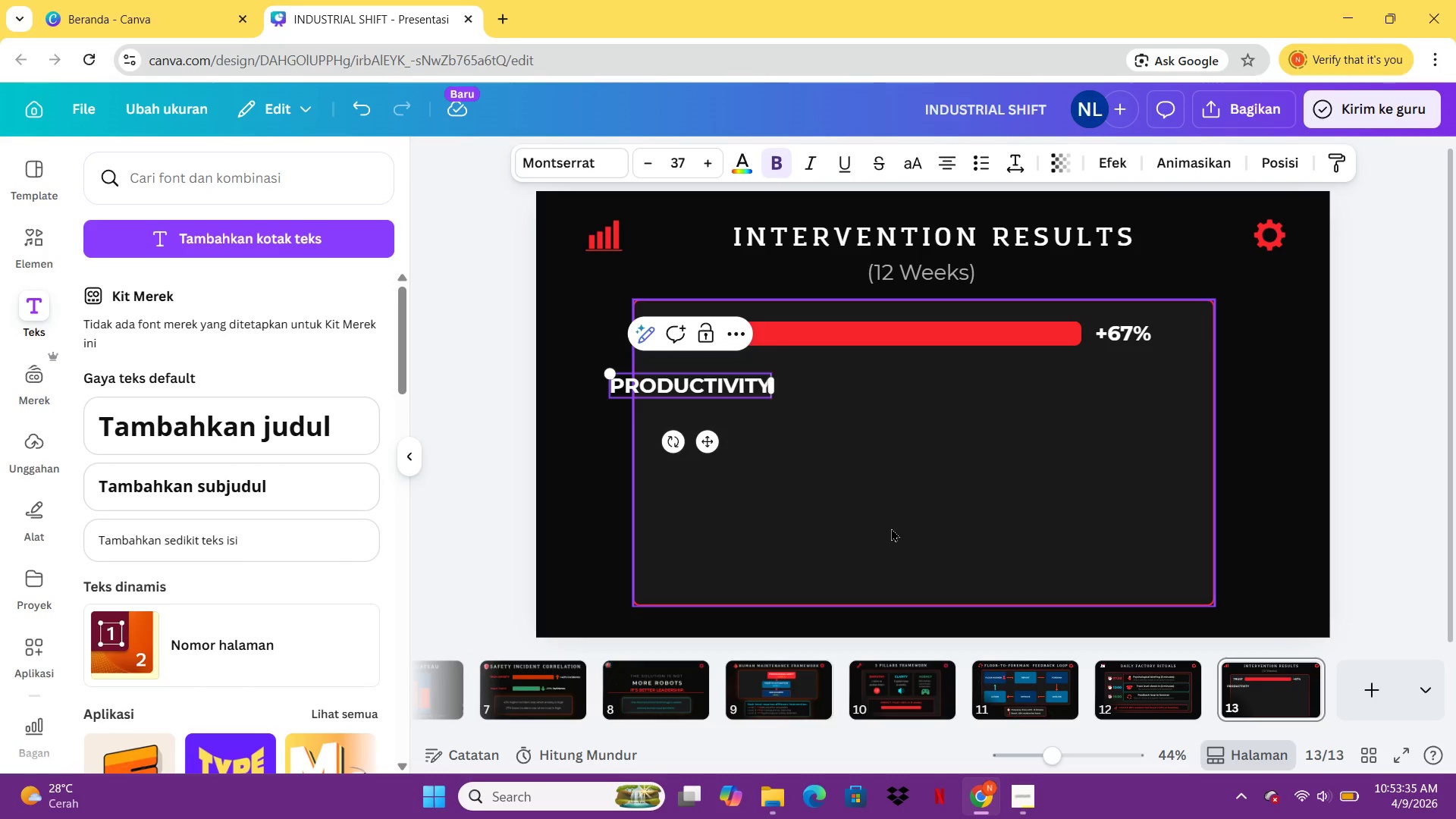 
left_click([962, 475])
 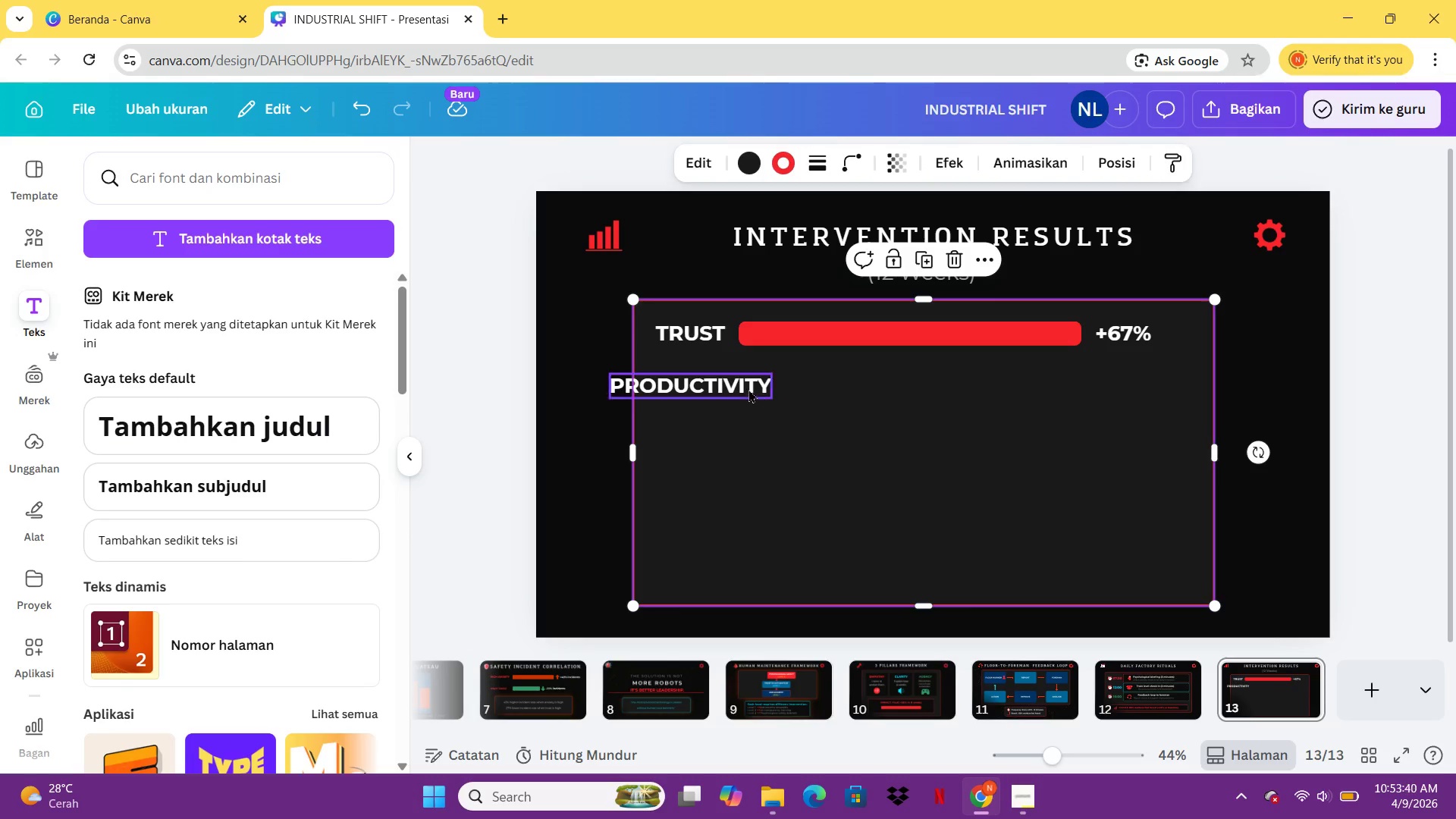 
left_click_drag(start_coordinate=[731, 383], to_coordinate=[776, 384])
 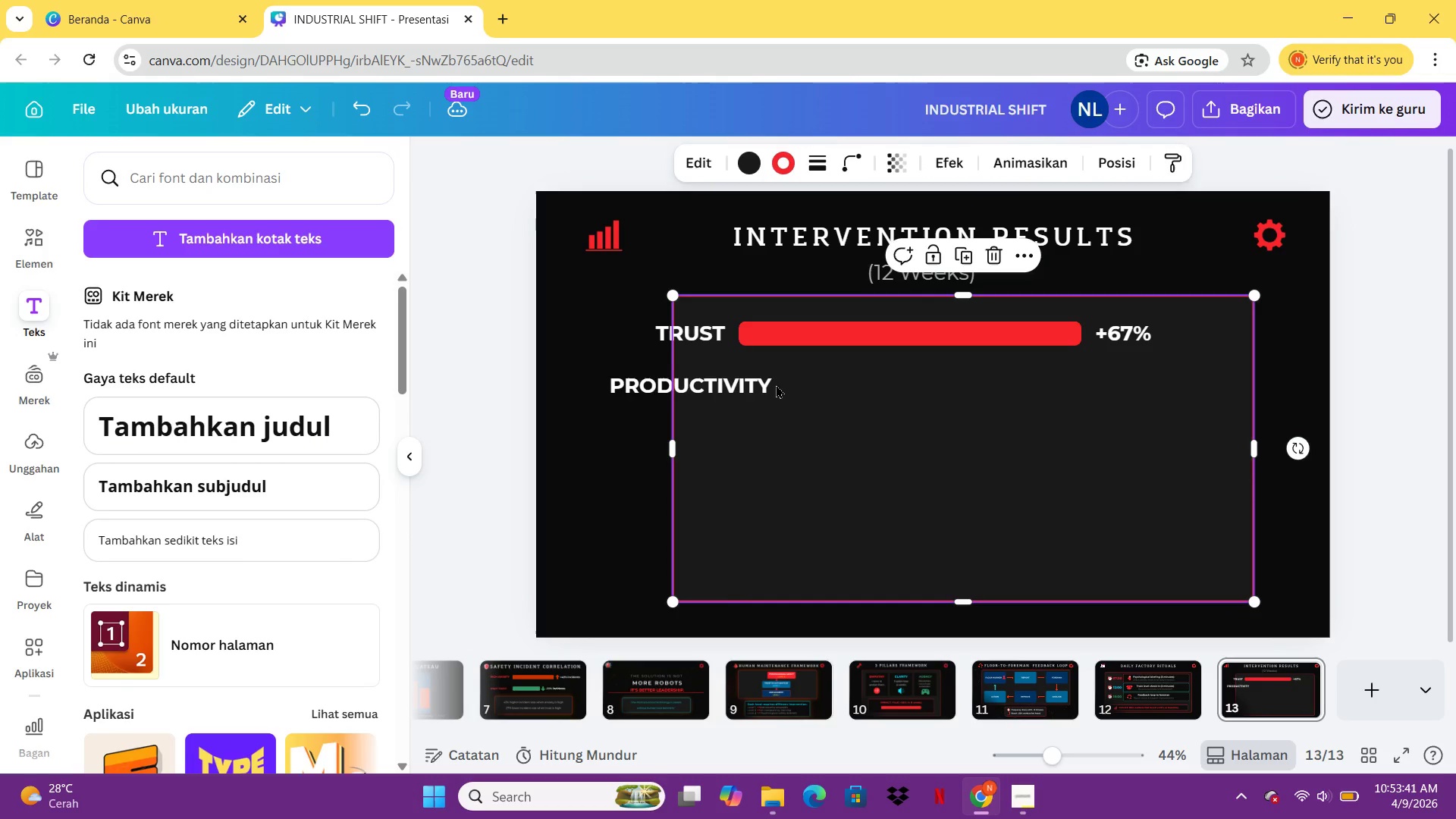 
key(Control+Z)
 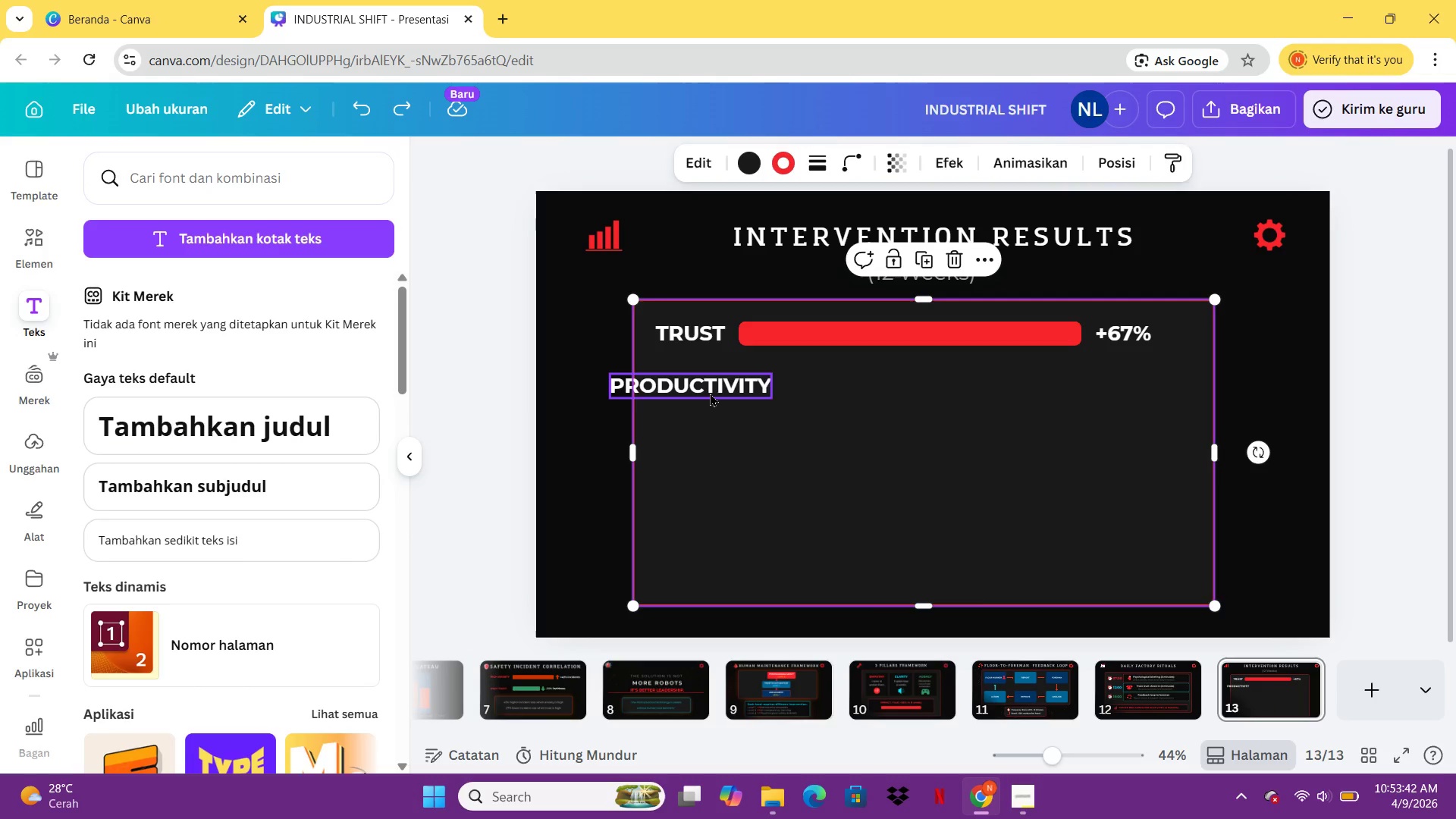 
left_click([708, 392])
 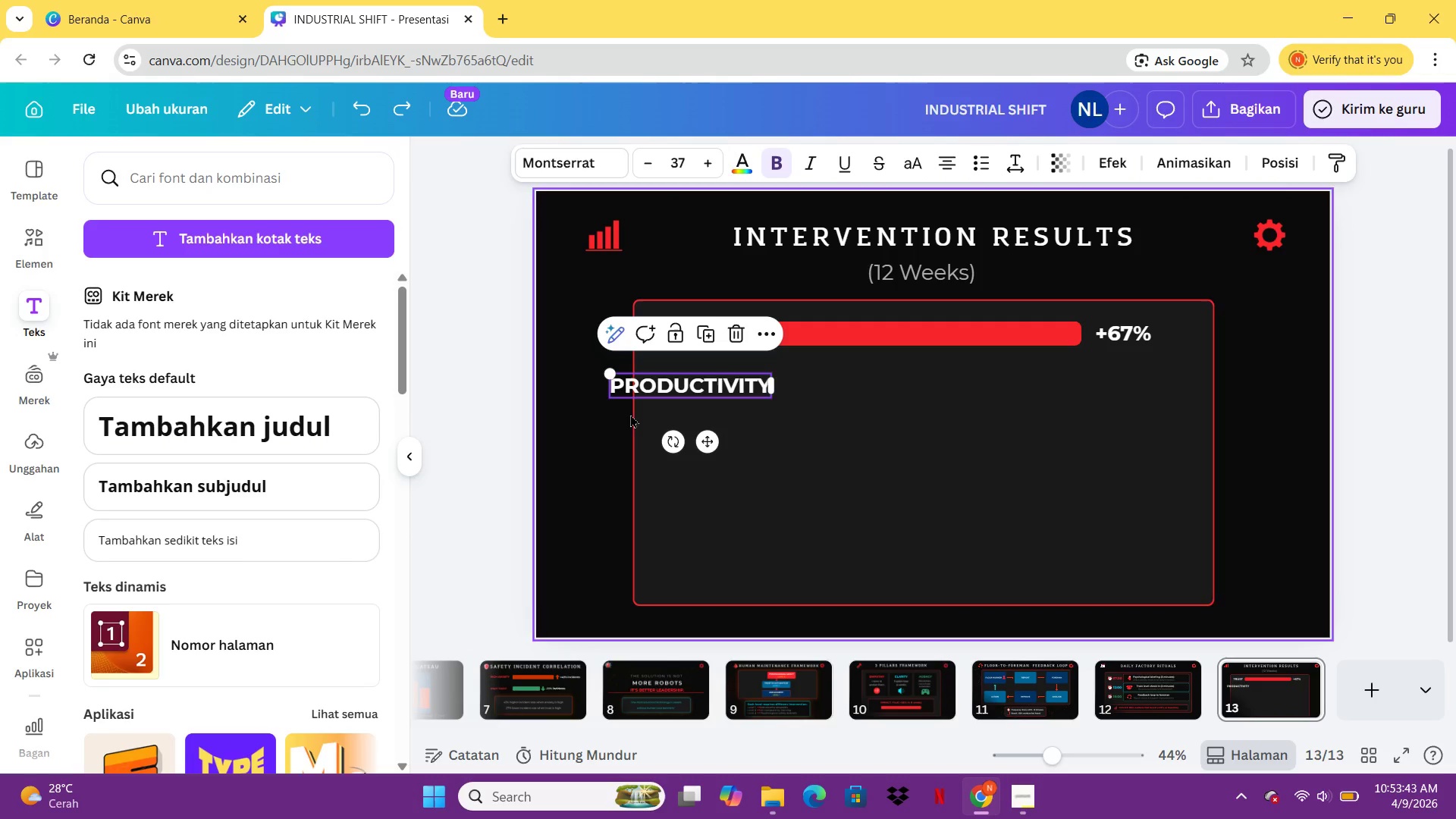 
left_click([655, 408])
 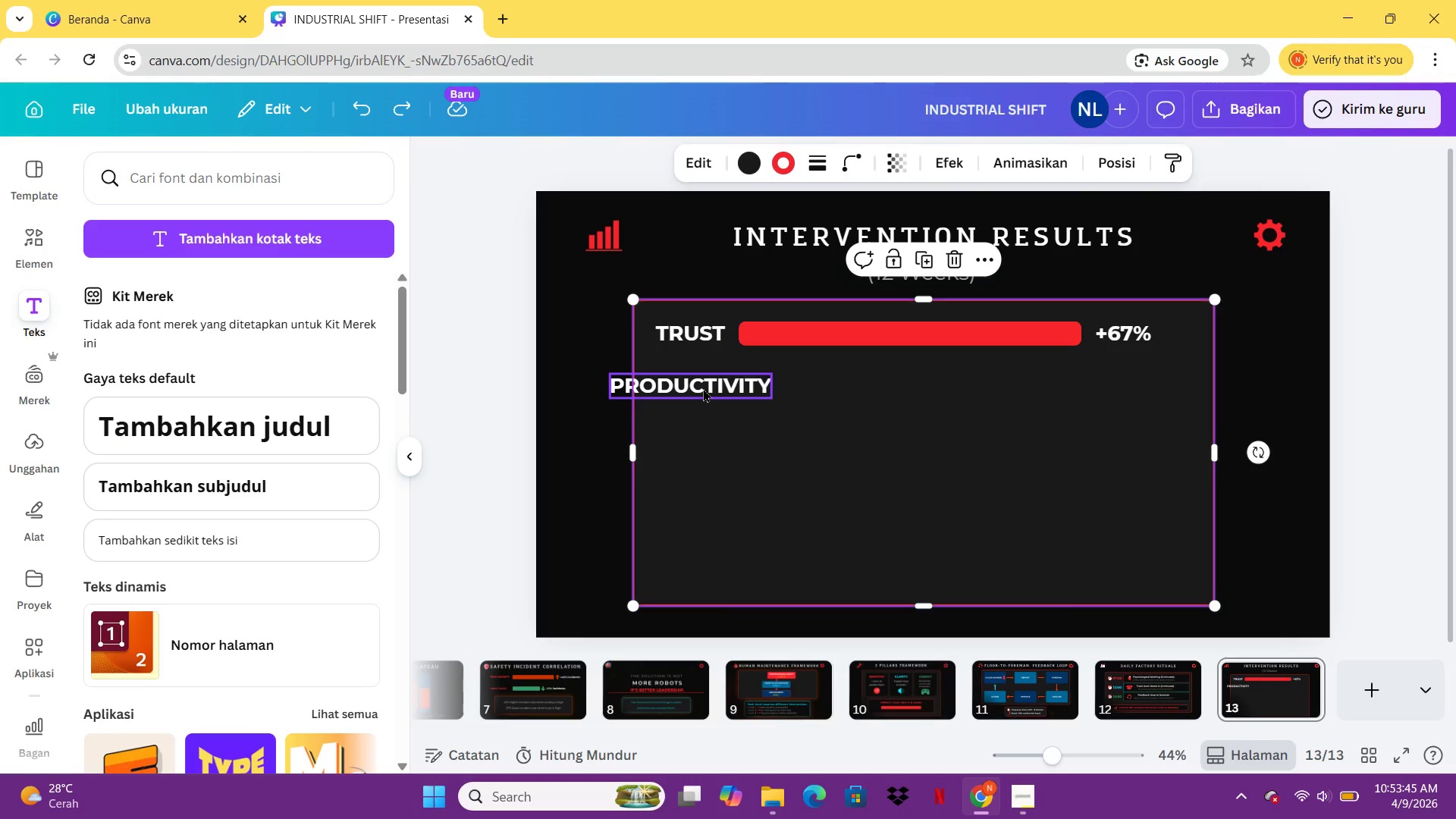 
left_click([703, 388])
 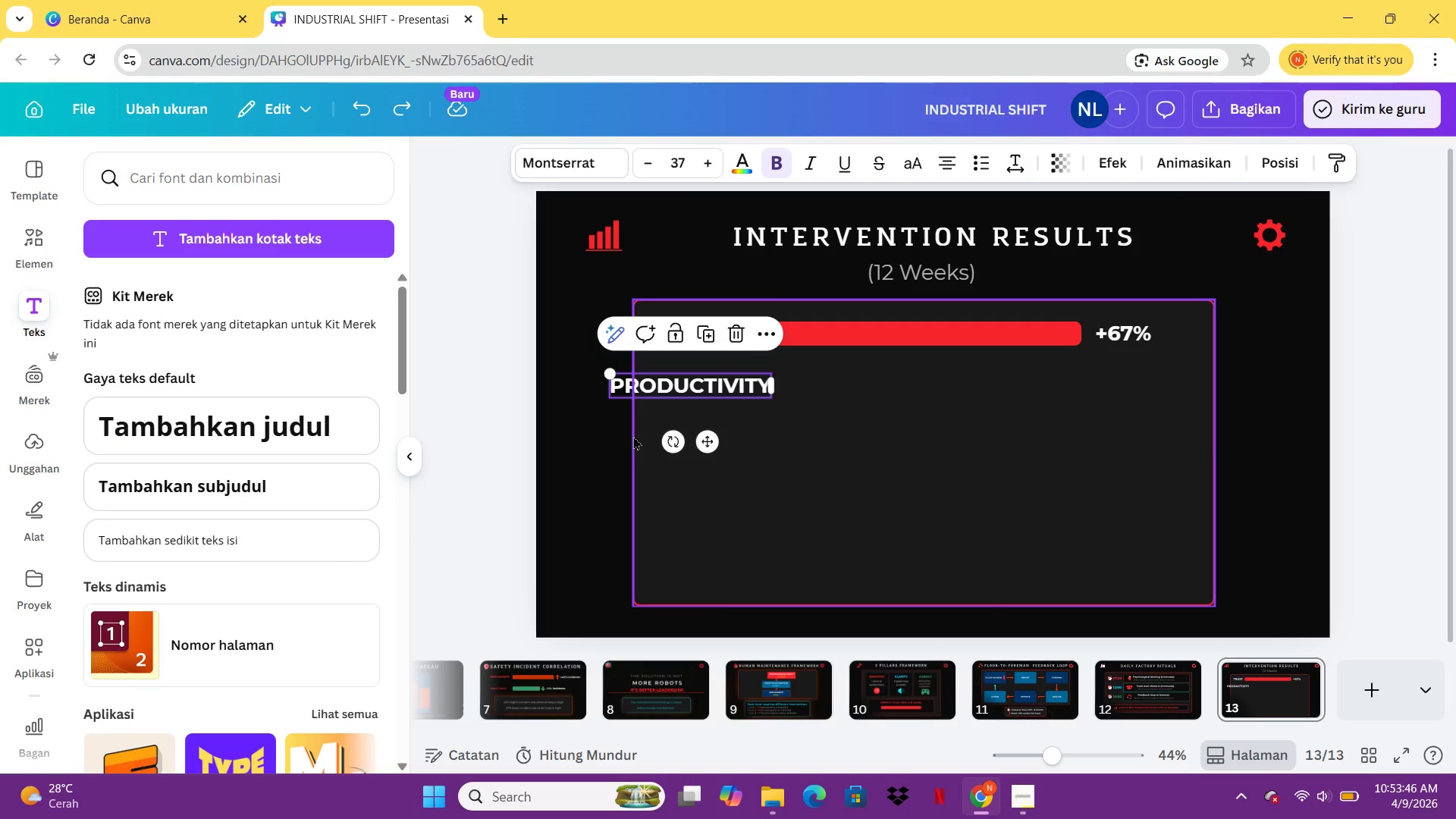 
left_click([667, 466])
 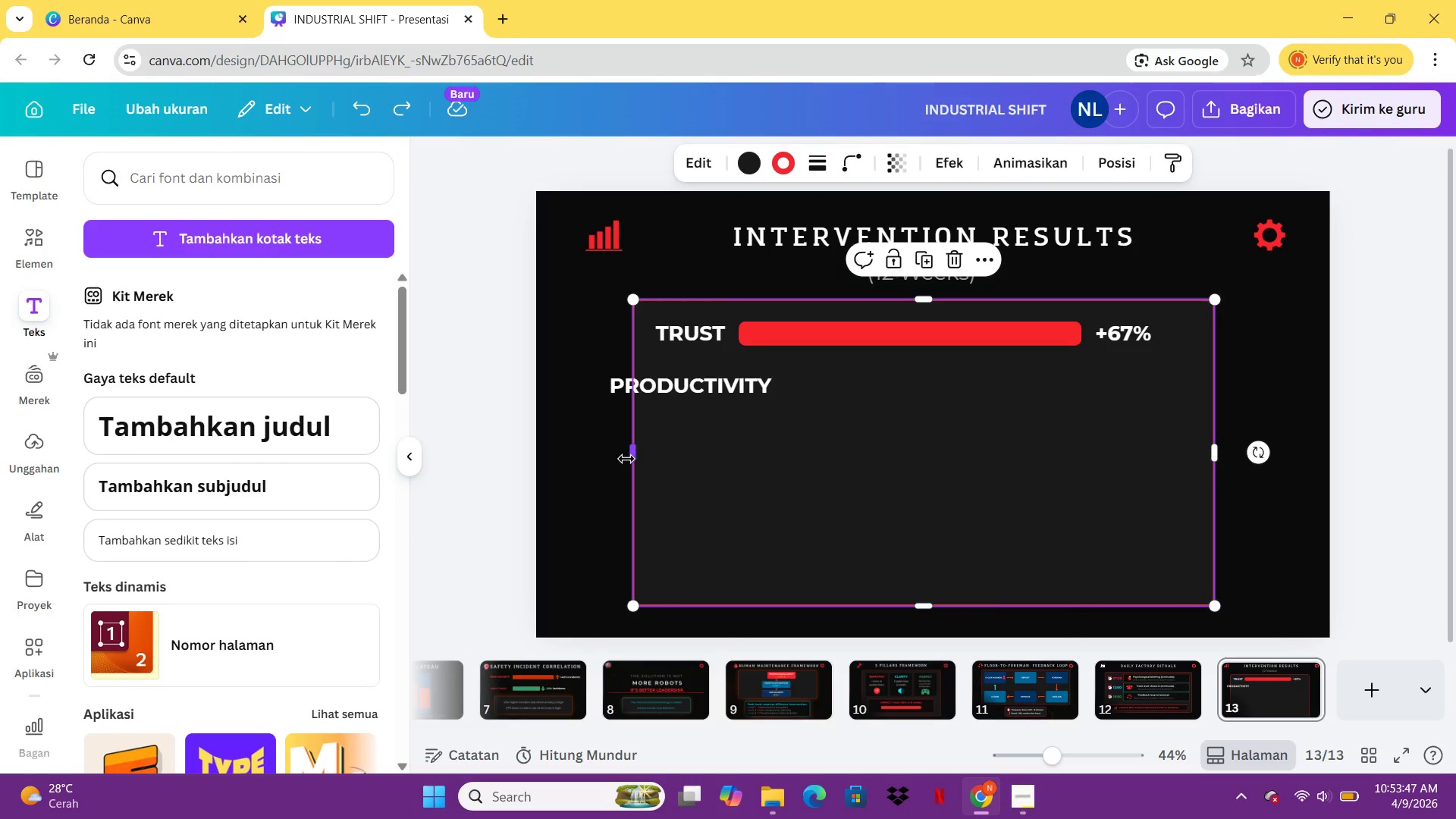 
left_click_drag(start_coordinate=[626, 458], to_coordinate=[551, 460])
 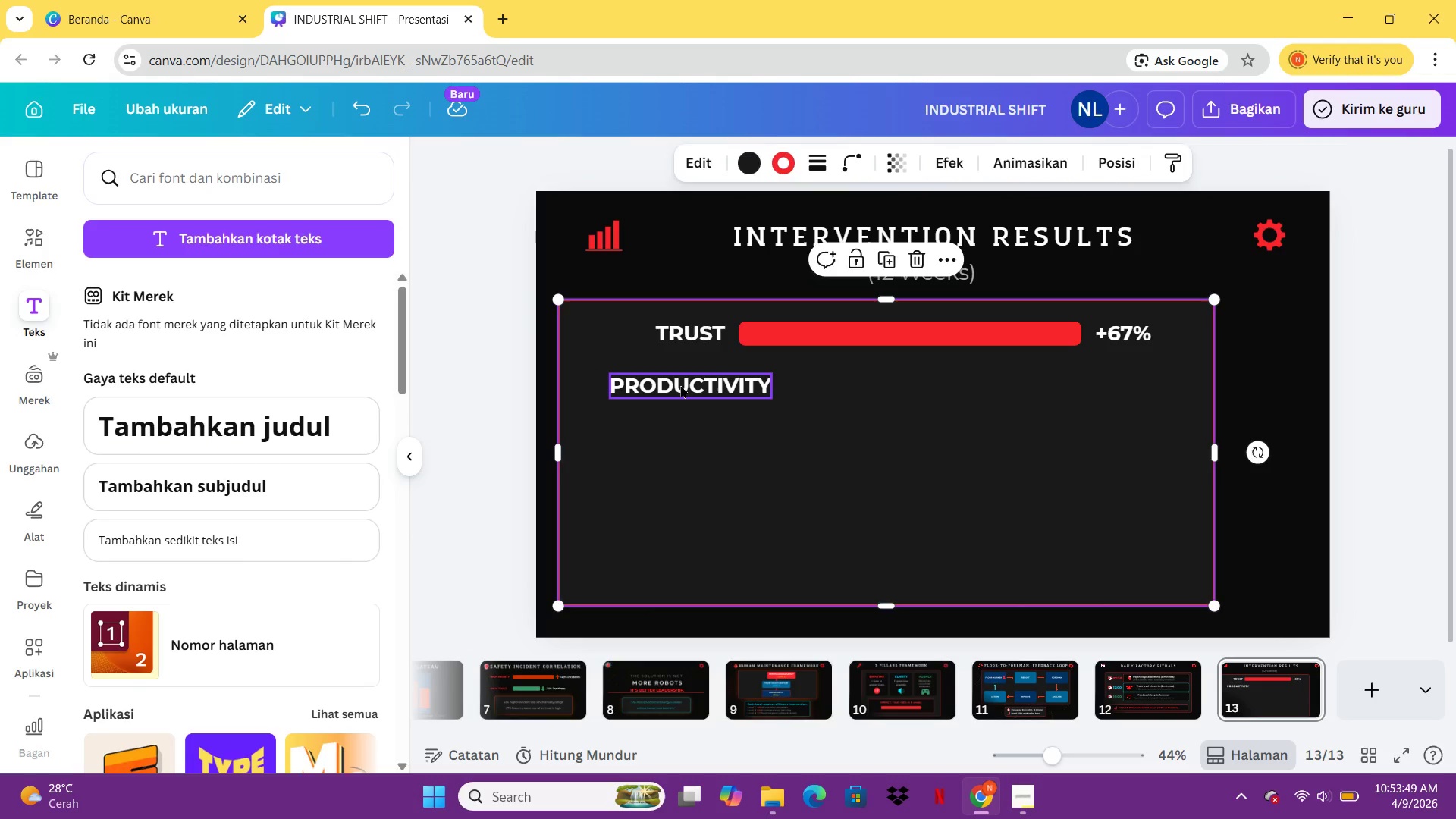 
left_click_drag(start_coordinate=[680, 384], to_coordinate=[635, 380])
 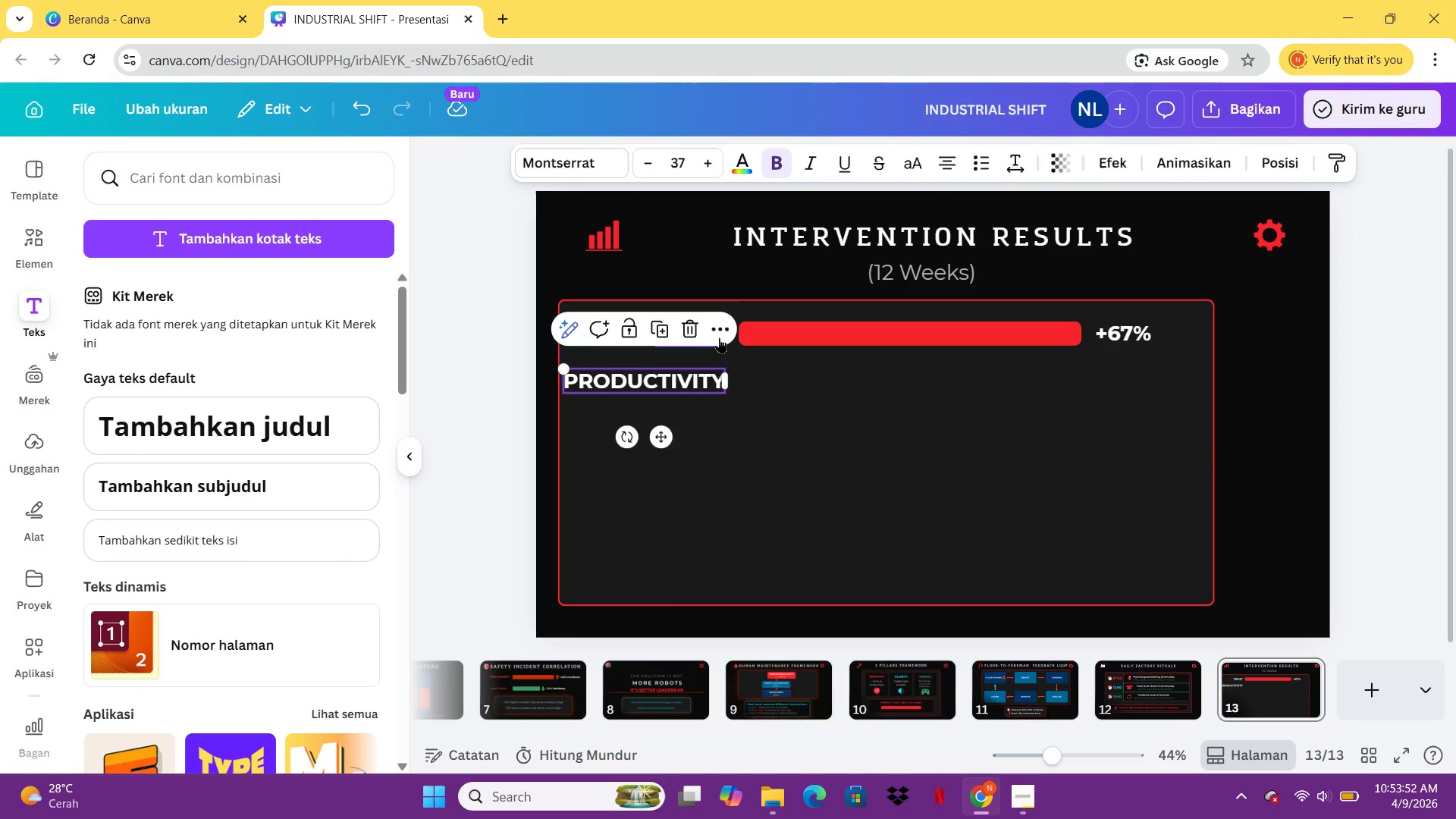 
left_click([720, 336])
 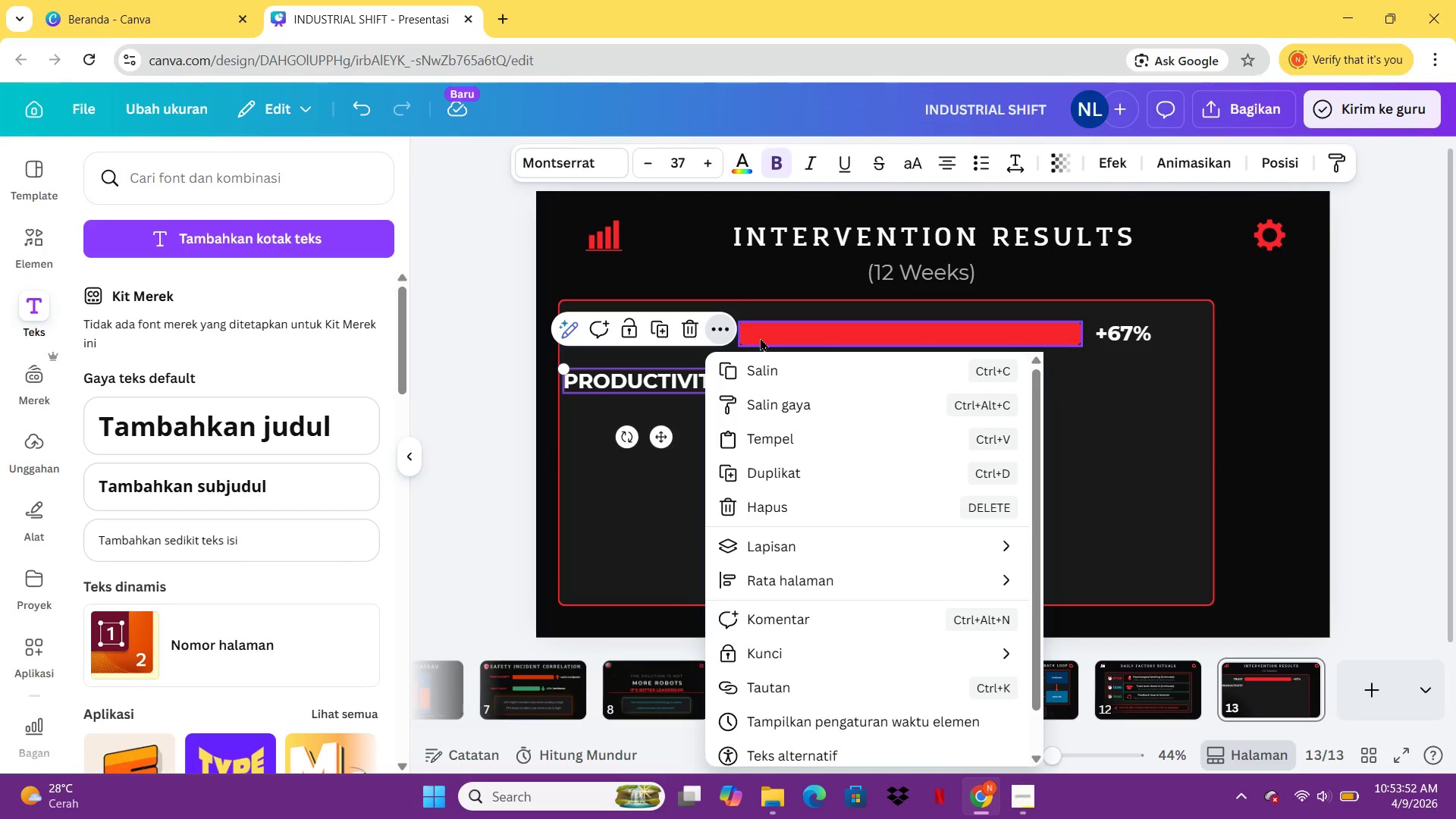 
left_click([761, 337])
 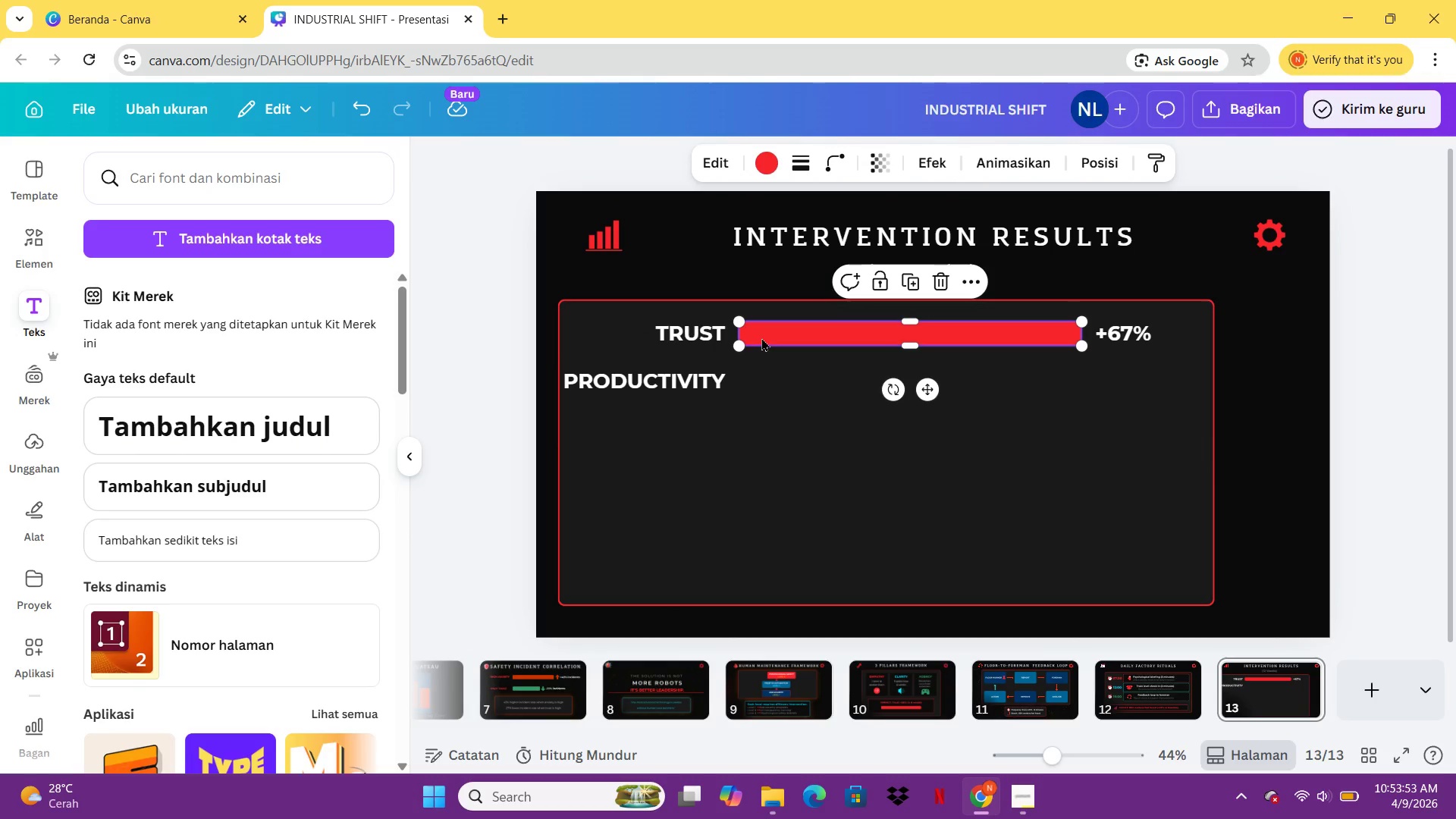 
key(Control+C)
 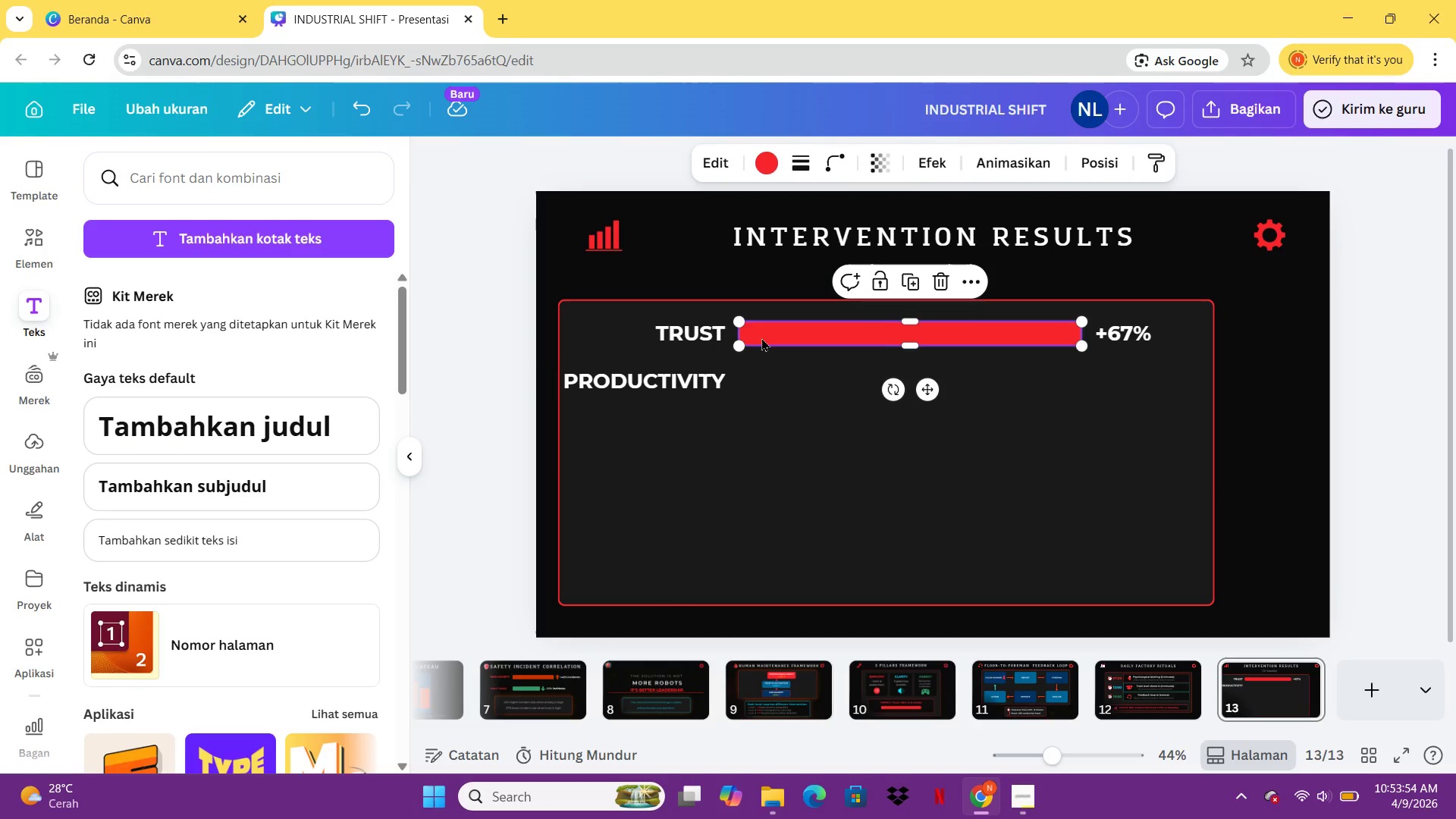 
key(Control+V)
 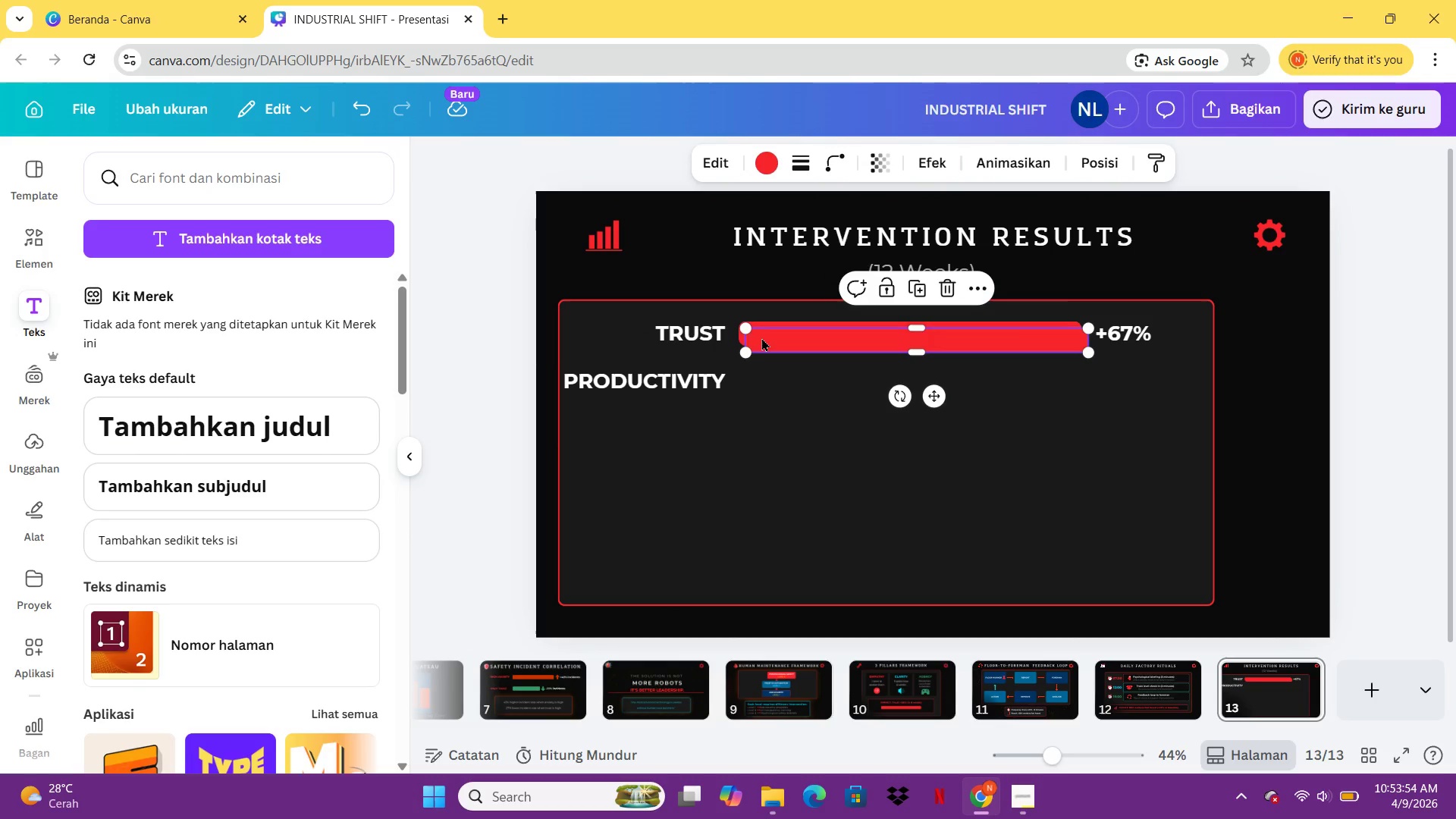 
left_click_drag(start_coordinate=[761, 337], to_coordinate=[761, 382])
 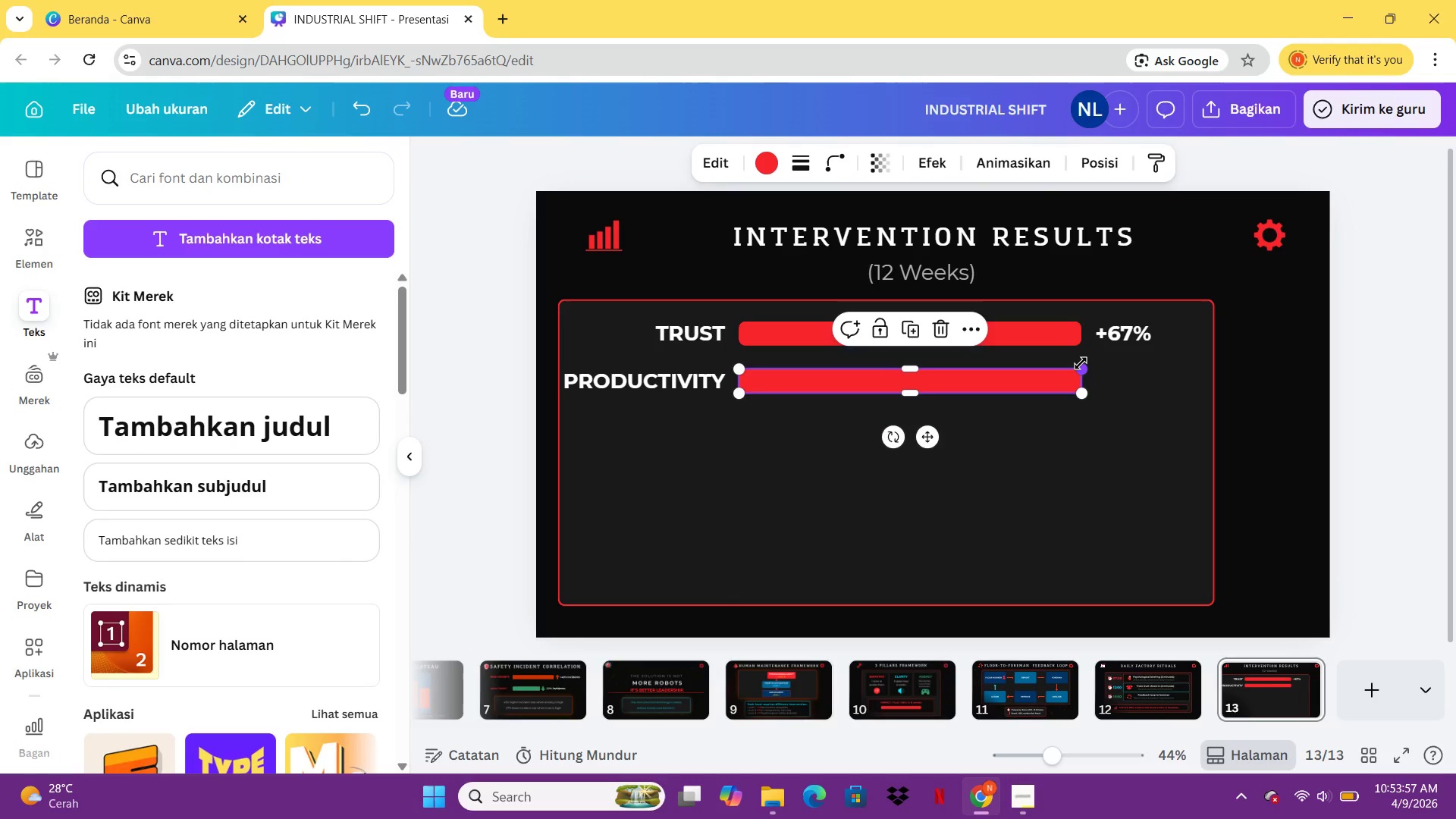 
hold_key(key=ShiftLeft, duration=4.08)
left_click_drag(start_coordinate=[1081, 363], to_coordinate=[1051, 367])
 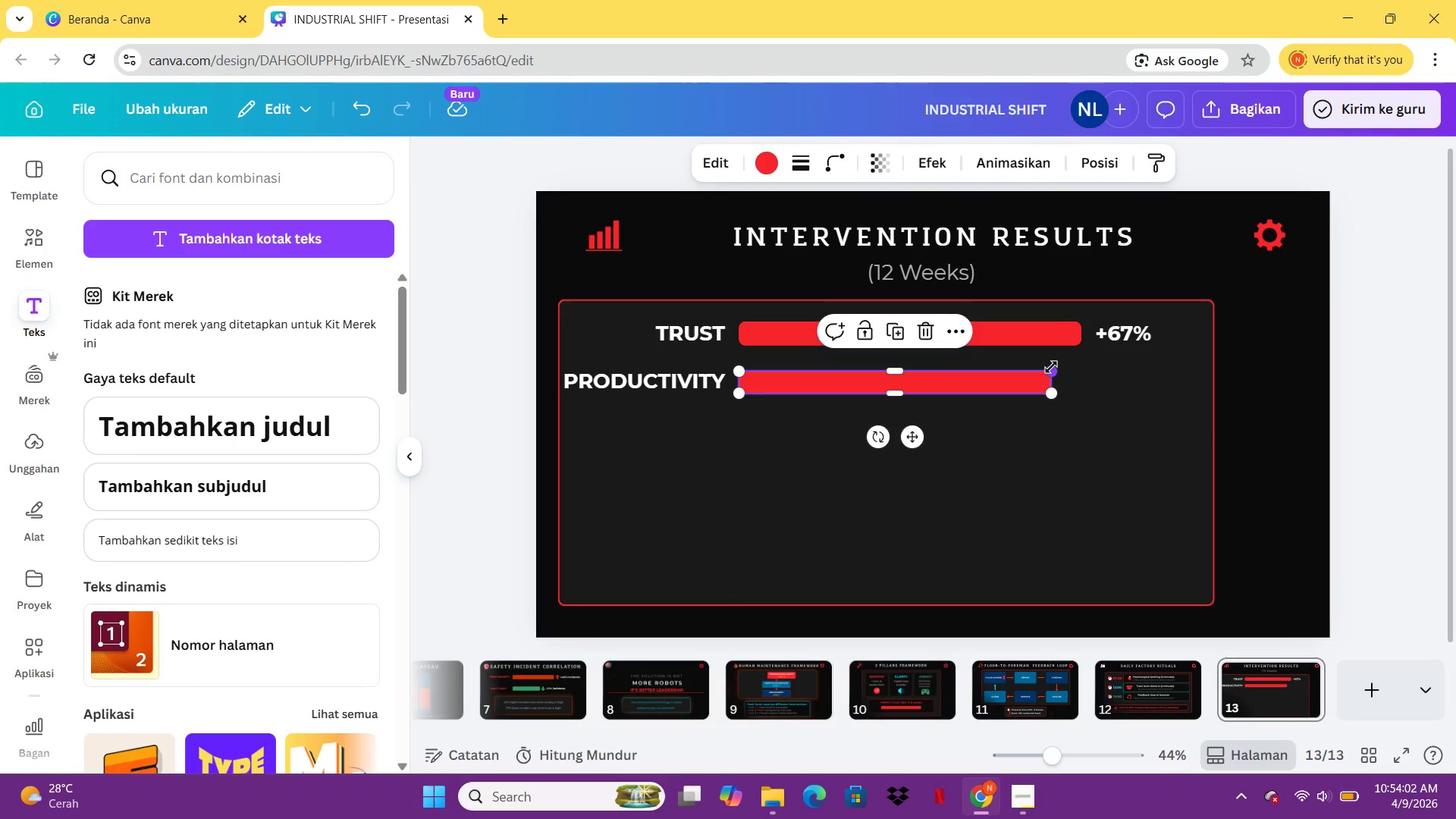 
left_click_drag(start_coordinate=[1051, 367], to_coordinate=[1014, 363])
 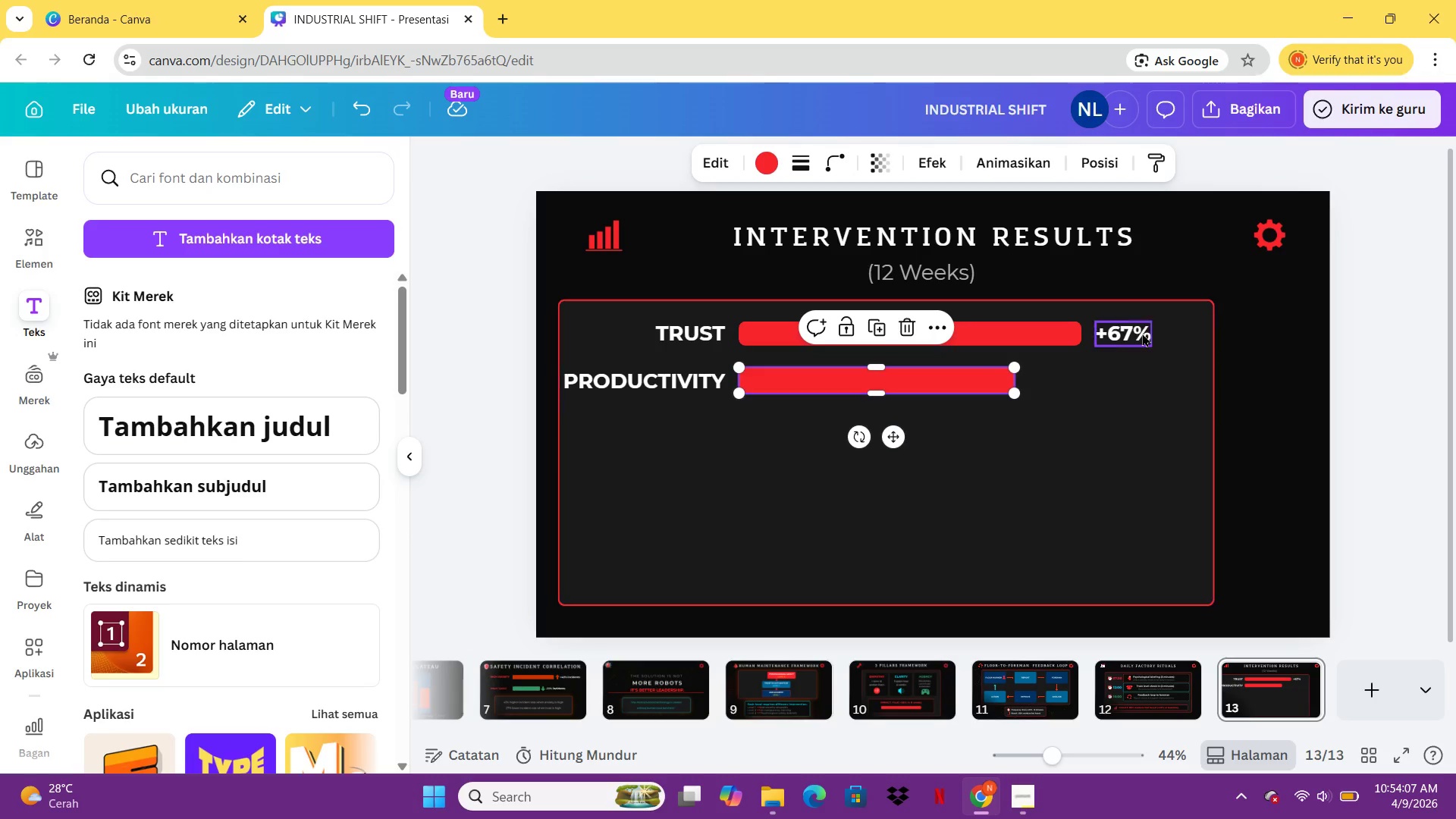 
left_click([1142, 333])
 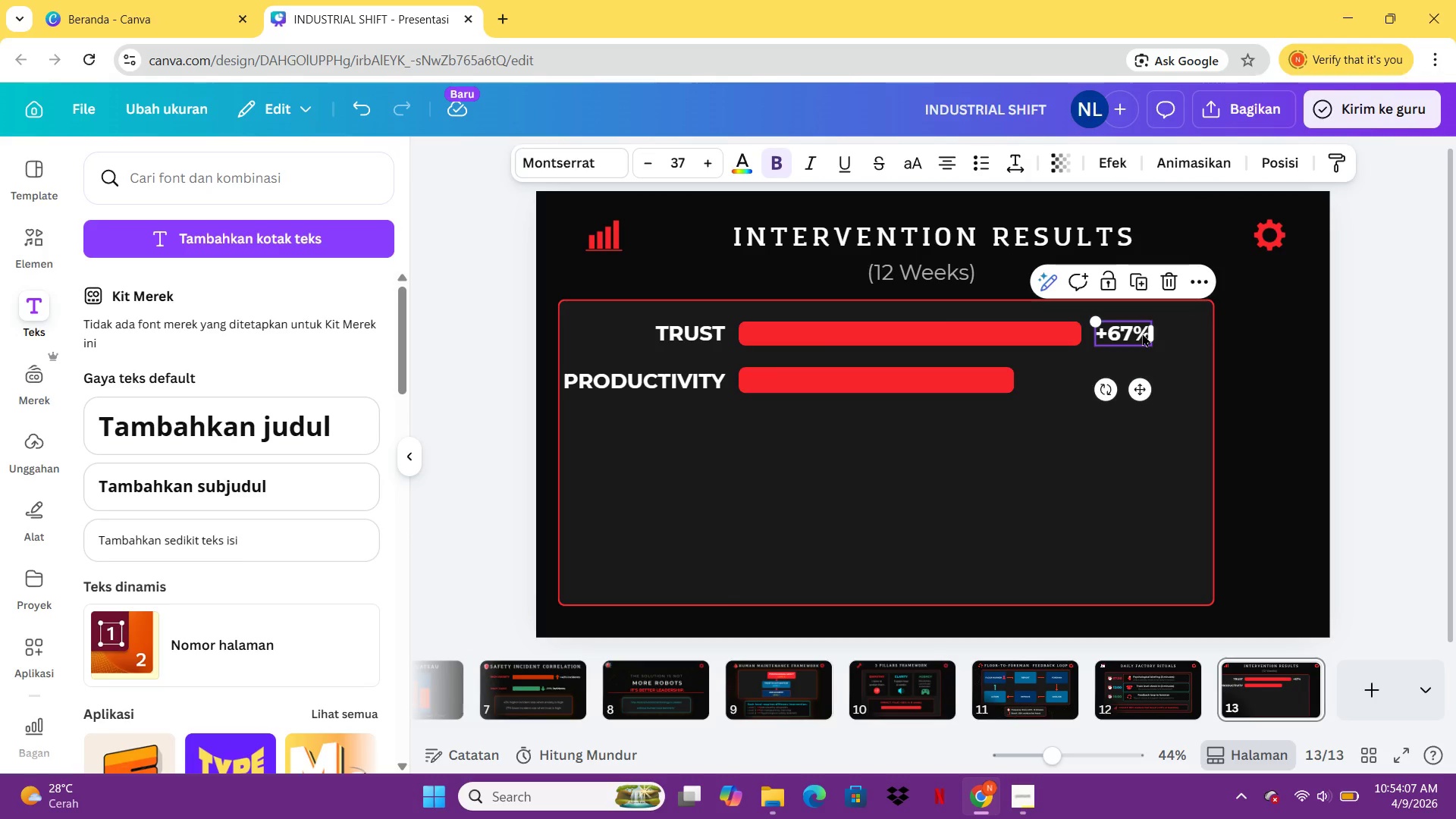 
key(Control+C)
 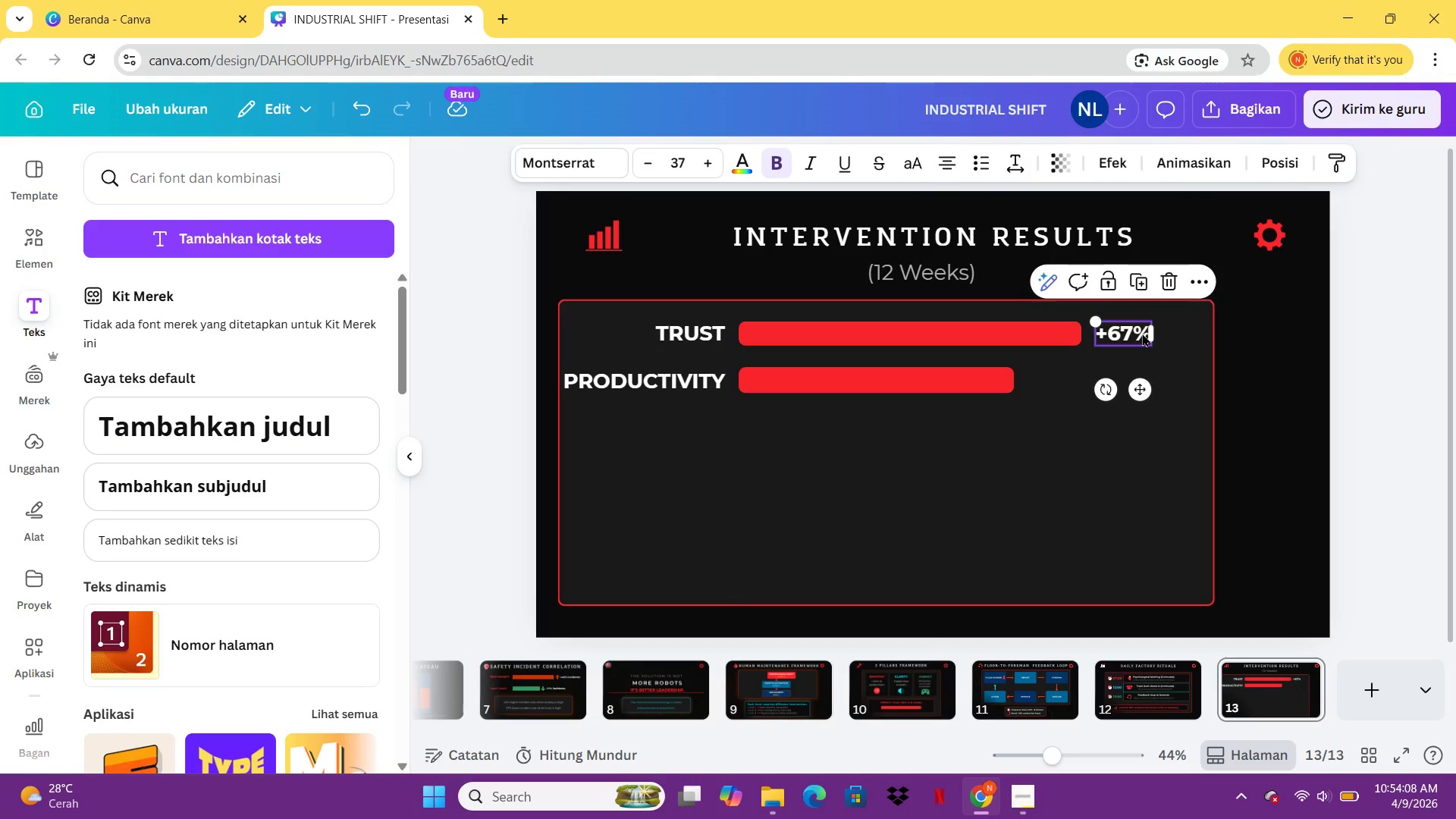 
key(Control+V)
 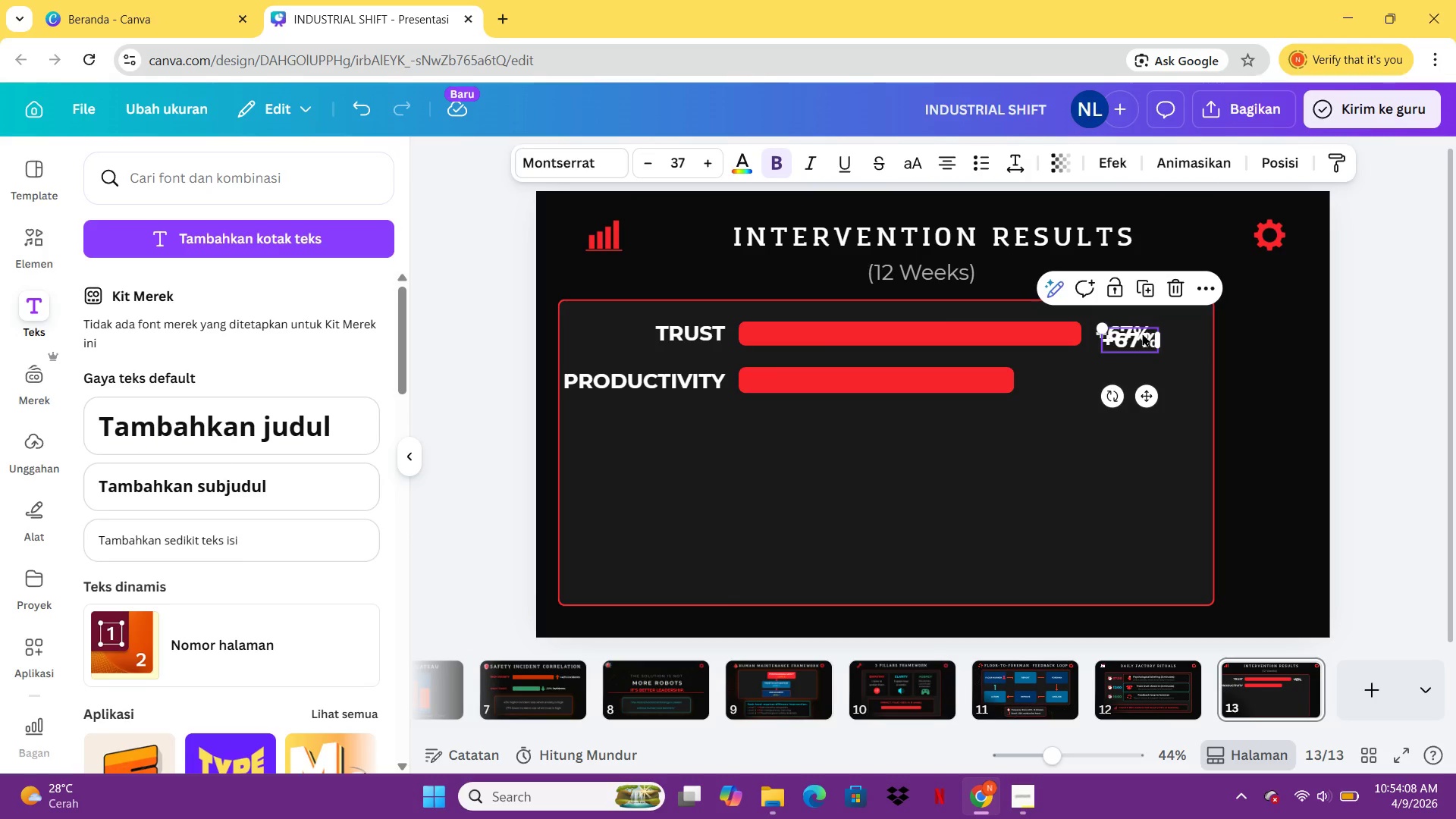 
left_click_drag(start_coordinate=[1142, 333], to_coordinate=[1133, 365])
 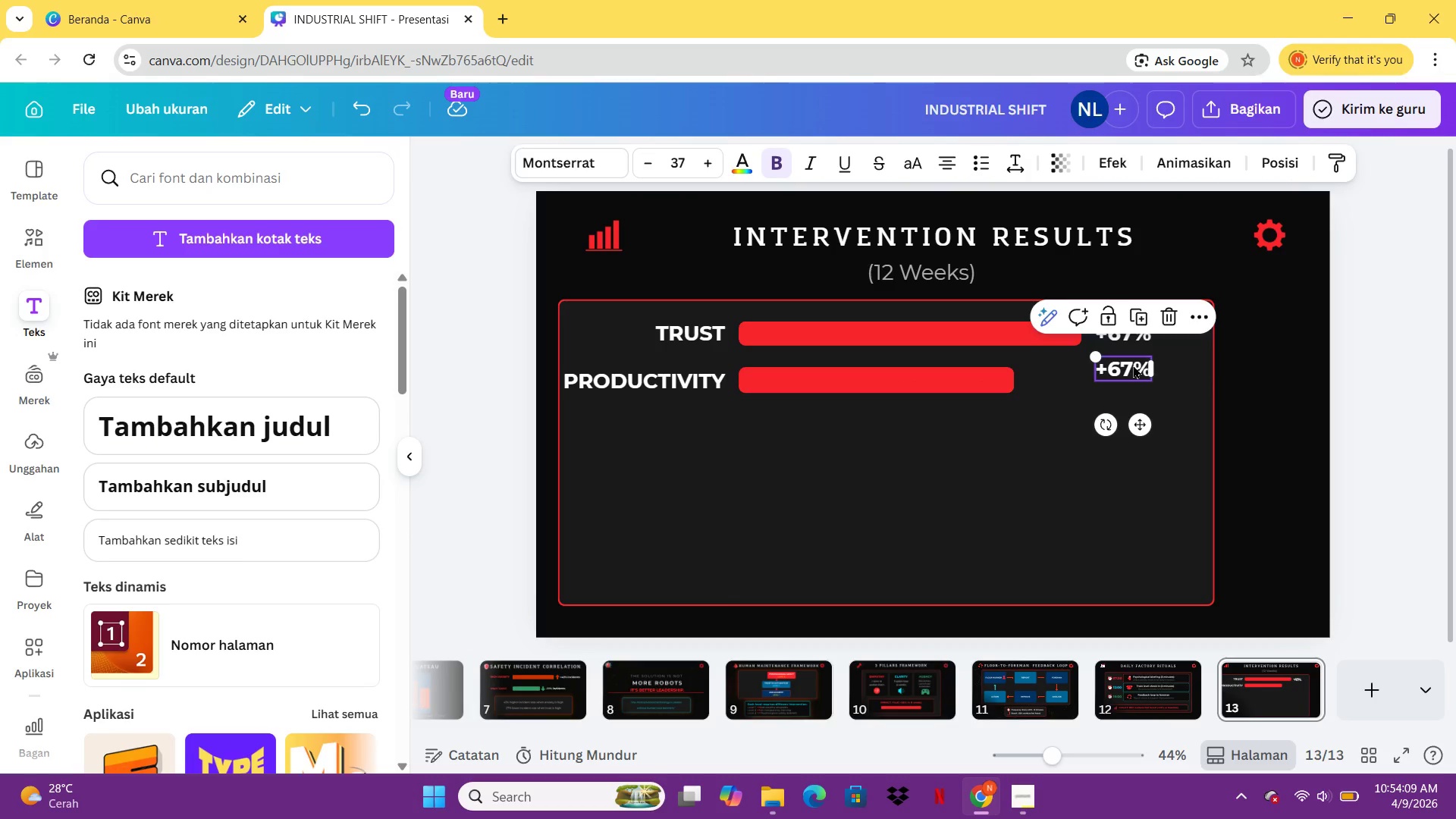 
left_click([1133, 365])
 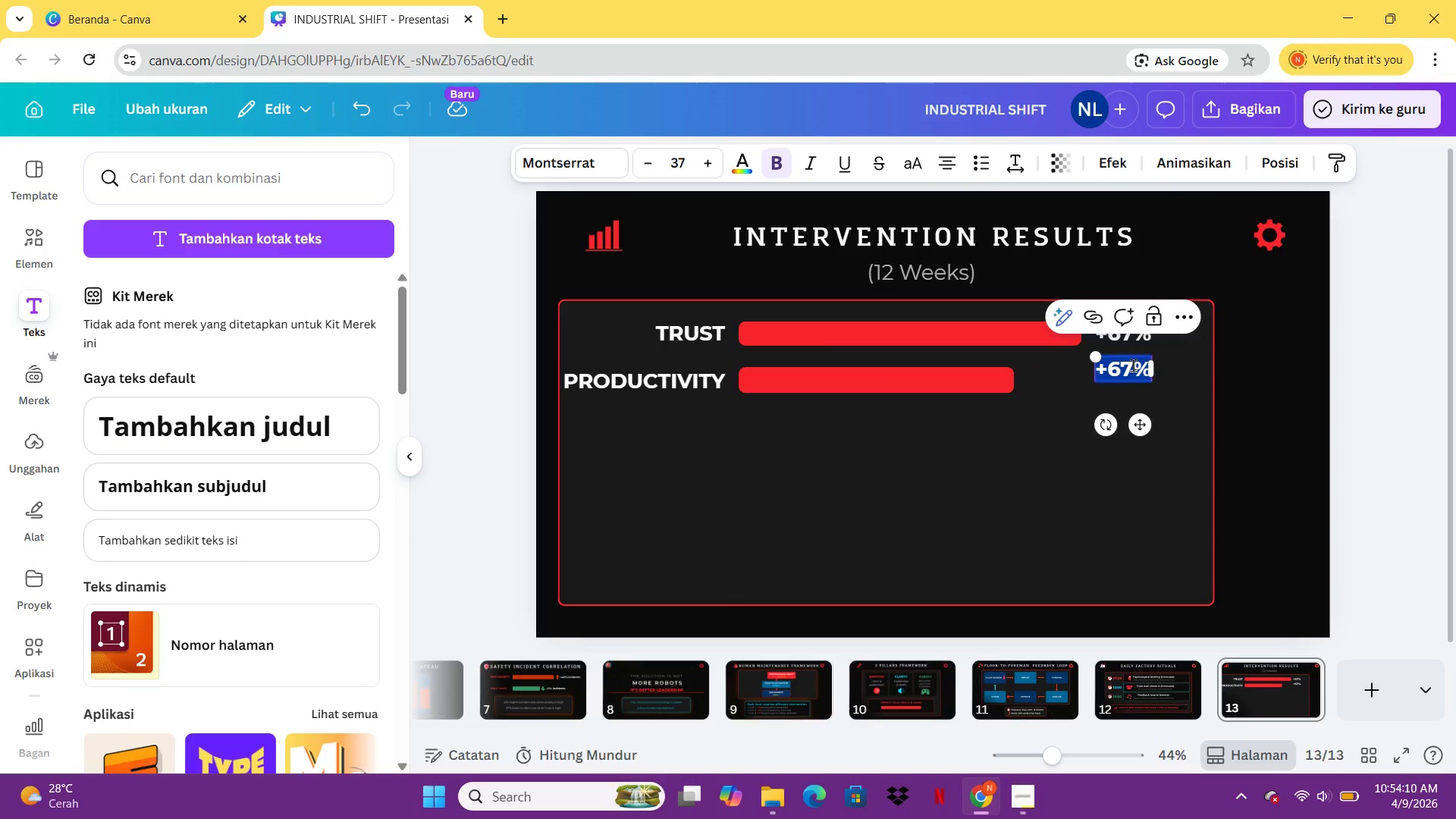 
type(+44%)
 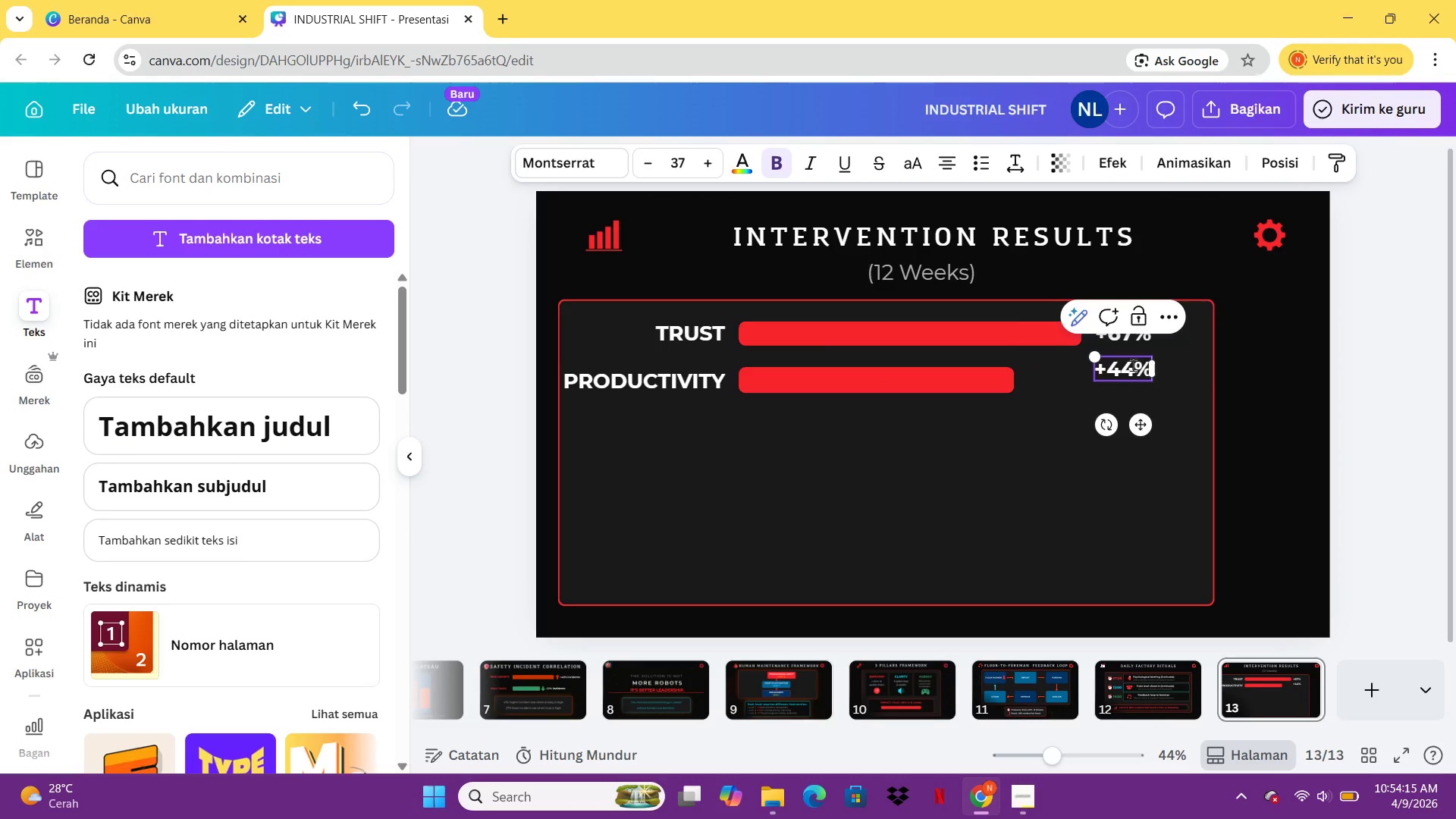 
left_click([1195, 435])
 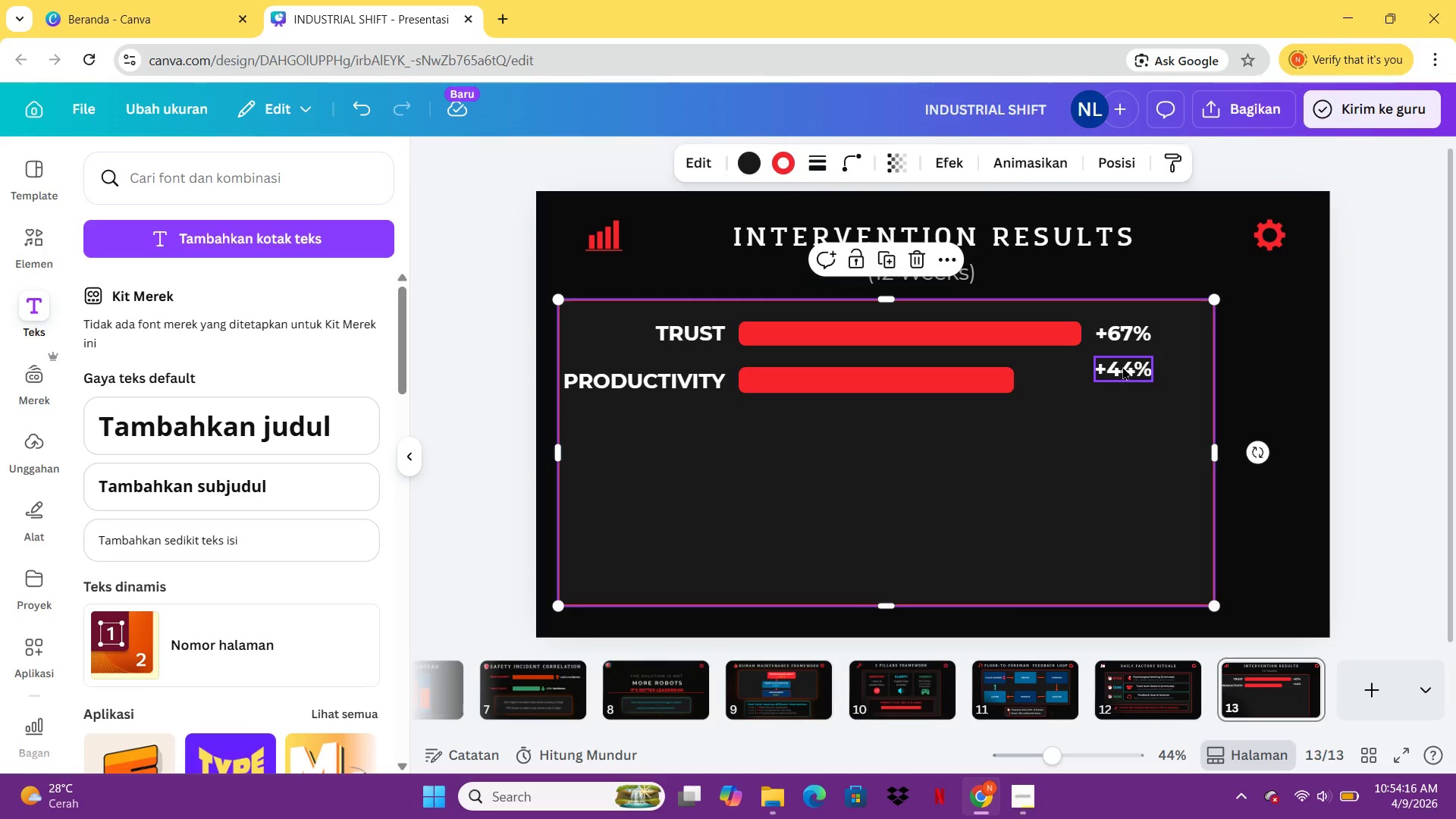 
left_click_drag(start_coordinate=[1122, 366], to_coordinate=[1055, 381])
 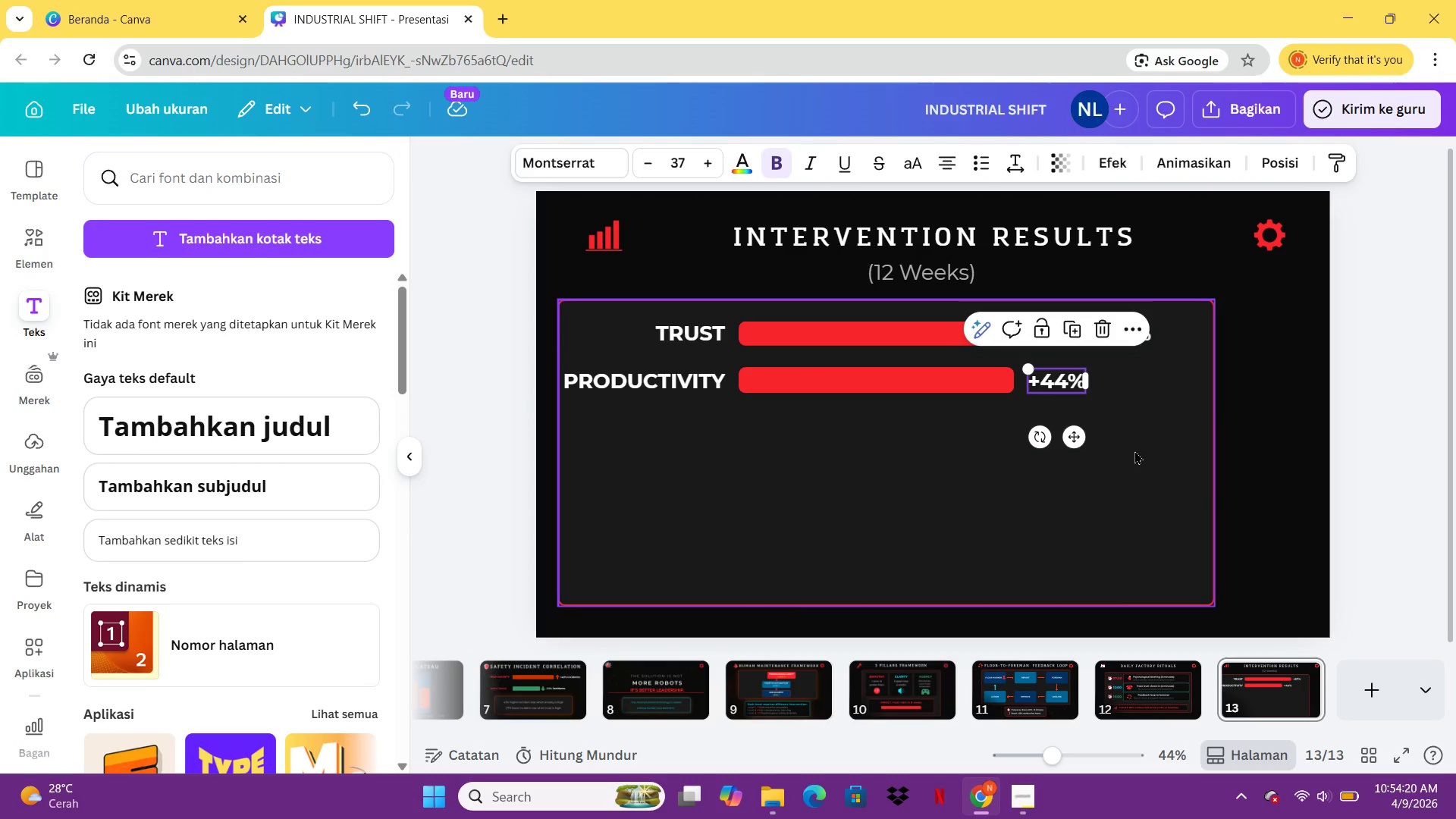 
left_click([1134, 450])
 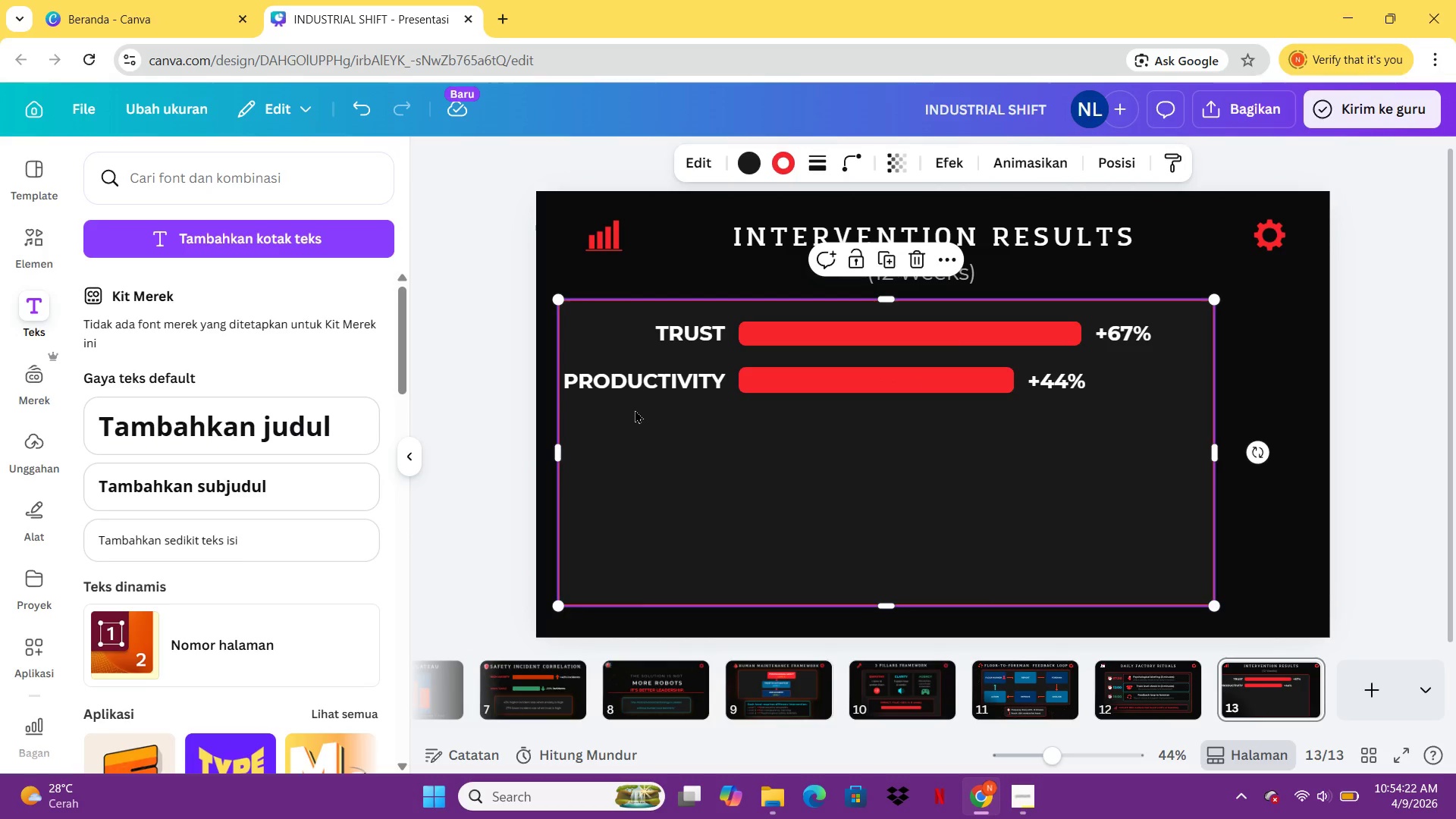 
left_click([635, 389])
 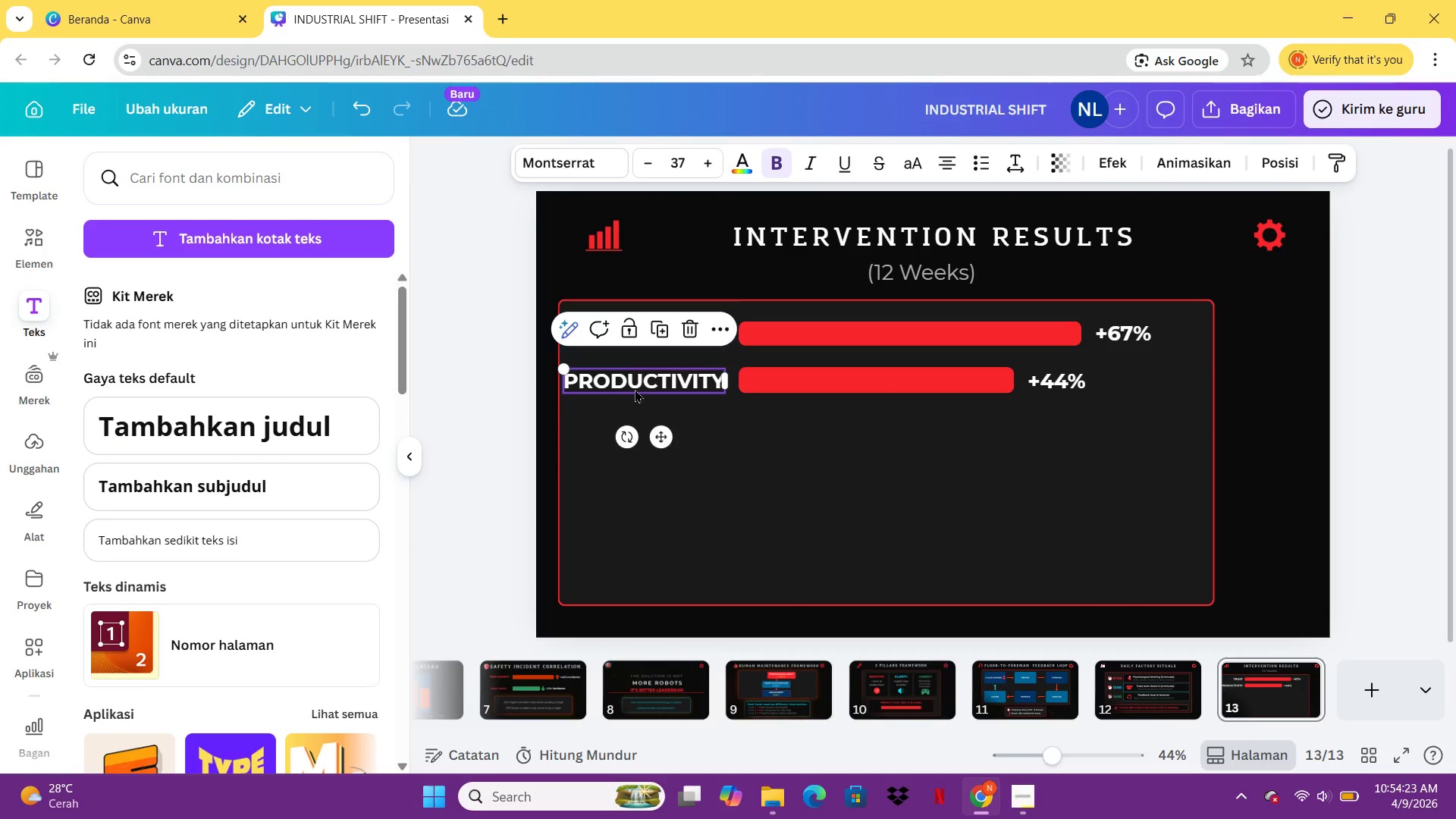 
key(Control+C)
 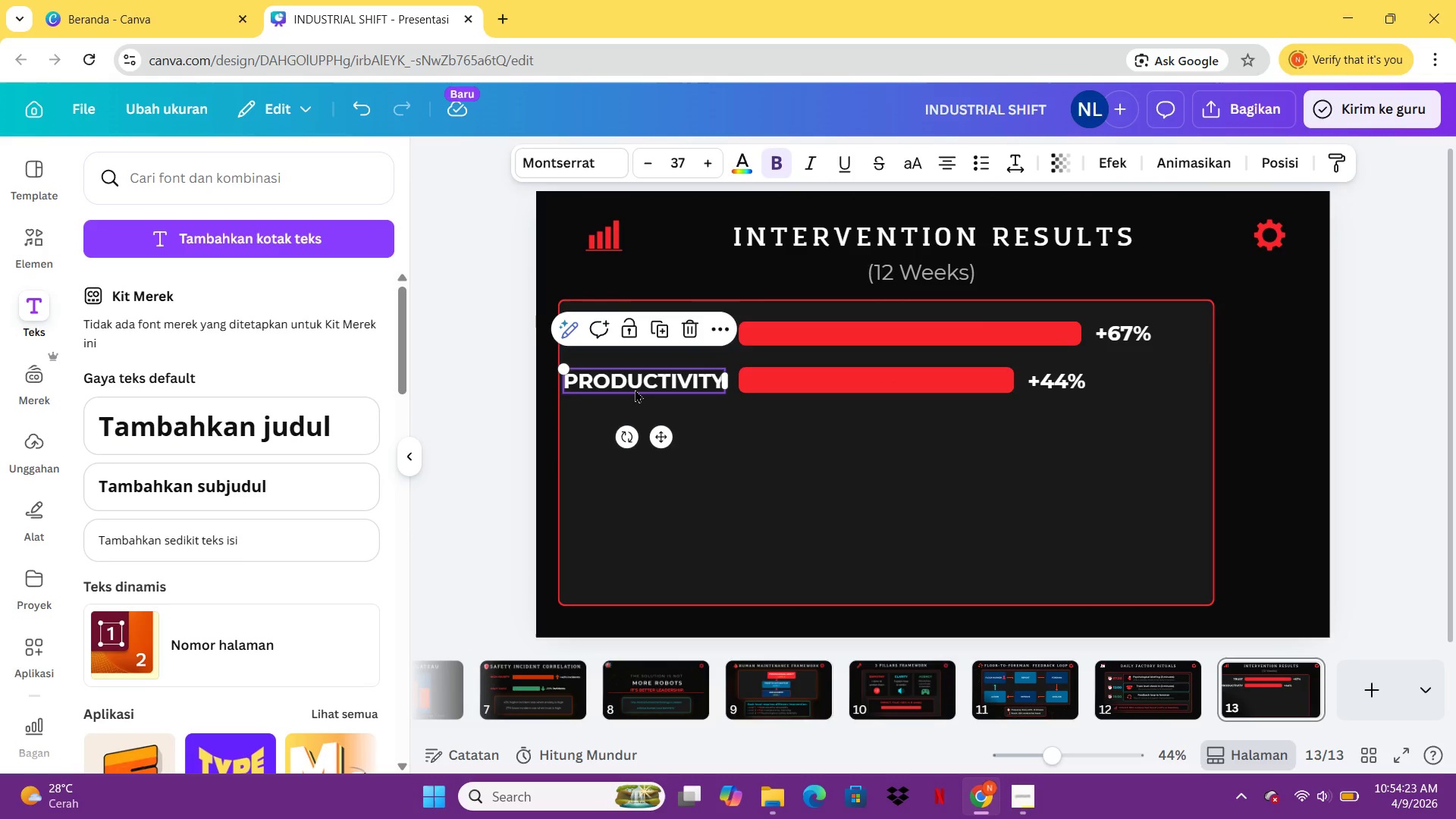 
key(Control+V)
 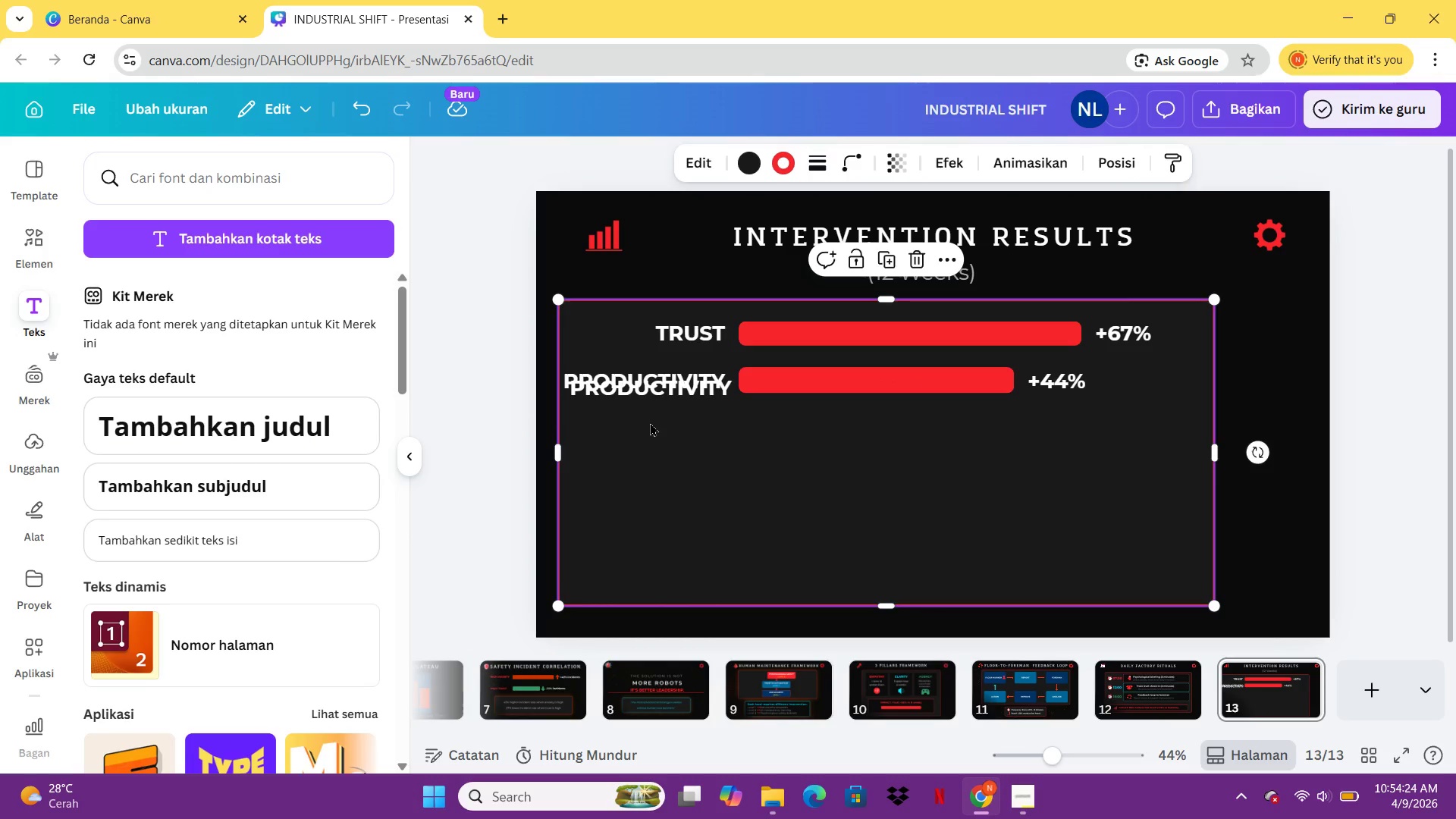 
left_click([650, 422])
 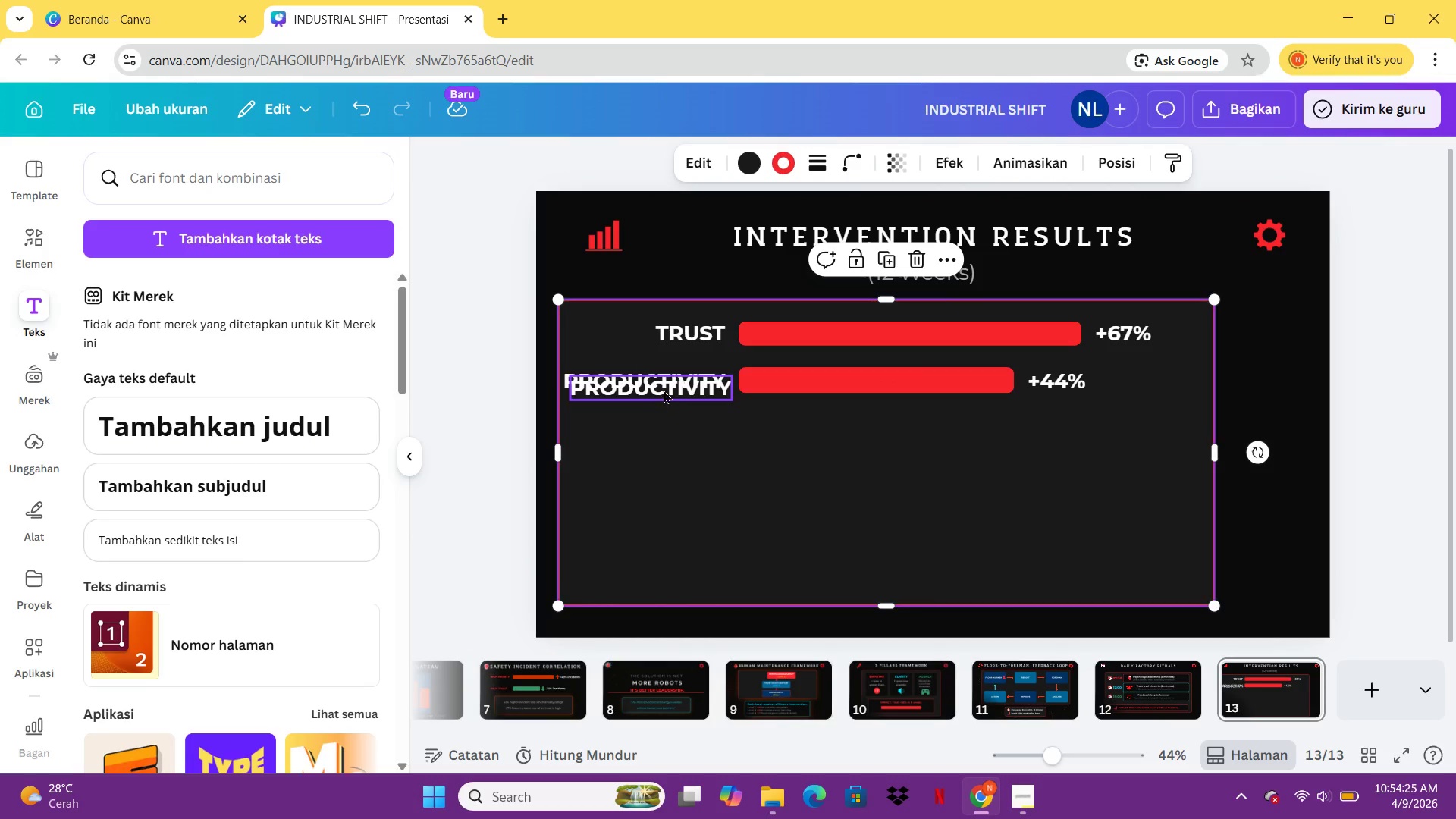 
left_click_drag(start_coordinate=[664, 389], to_coordinate=[661, 431])
 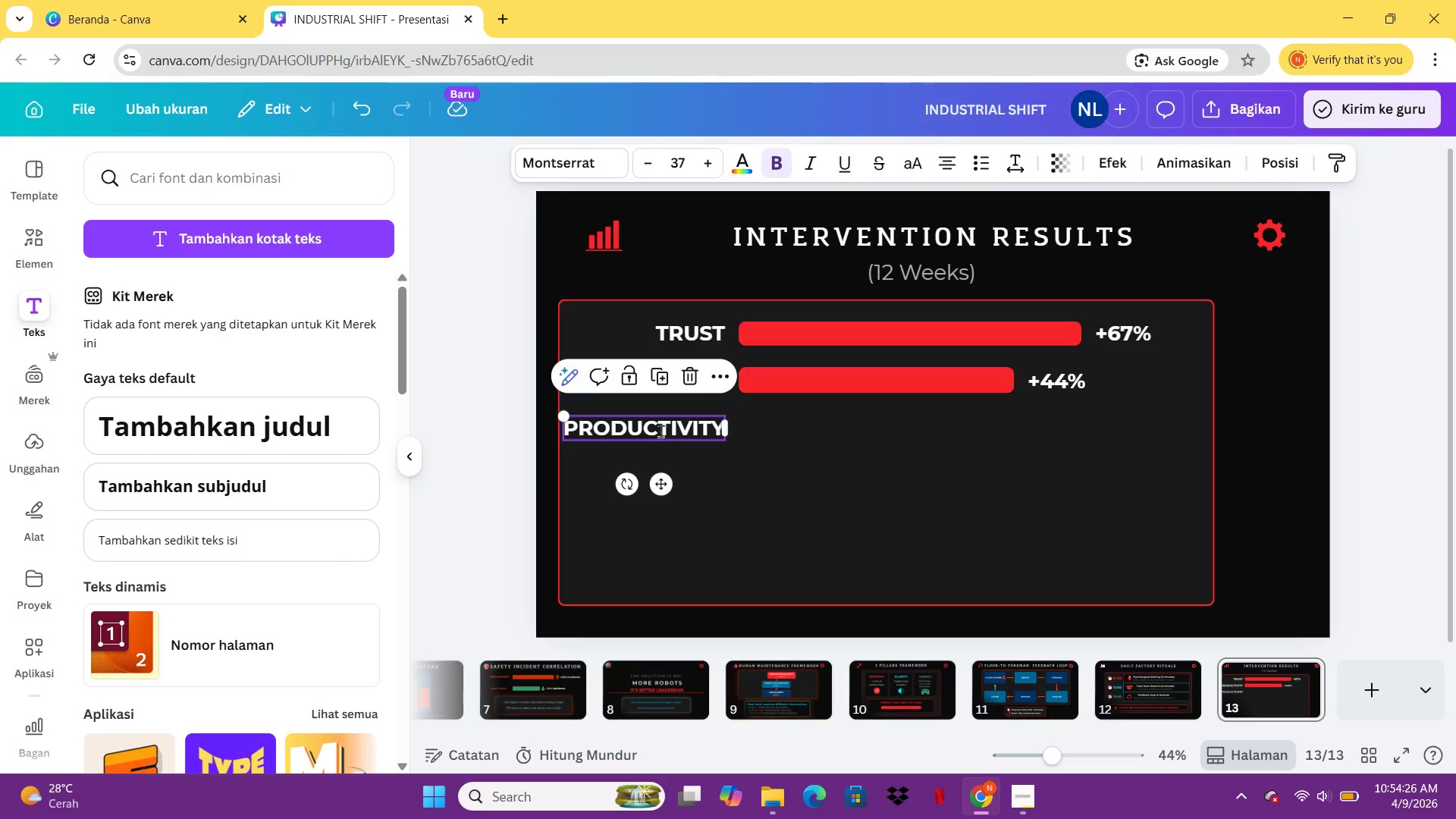 
double_click([661, 431])
 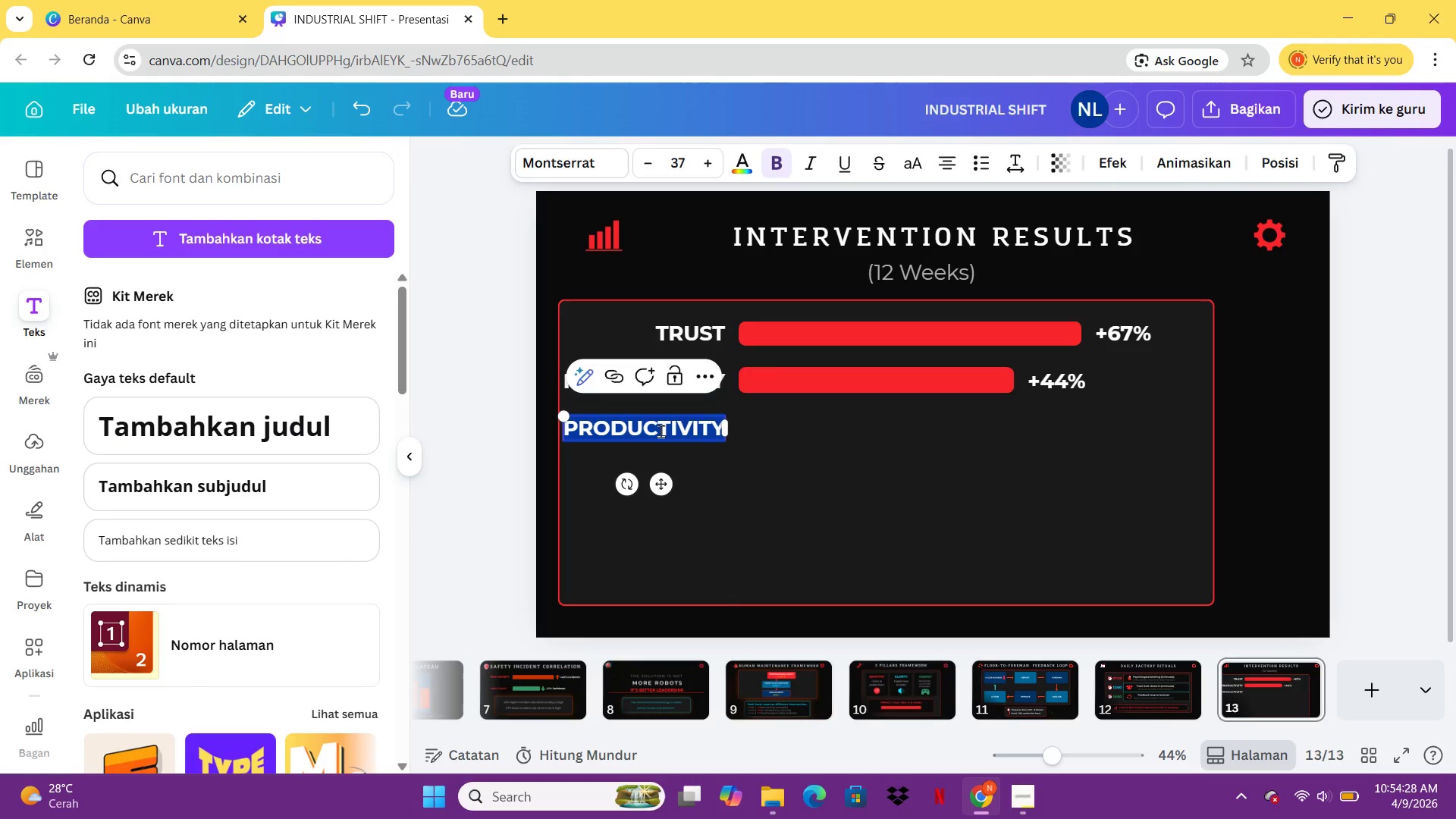 
type(TURO)
key(Backspace)
type(NOVER)
 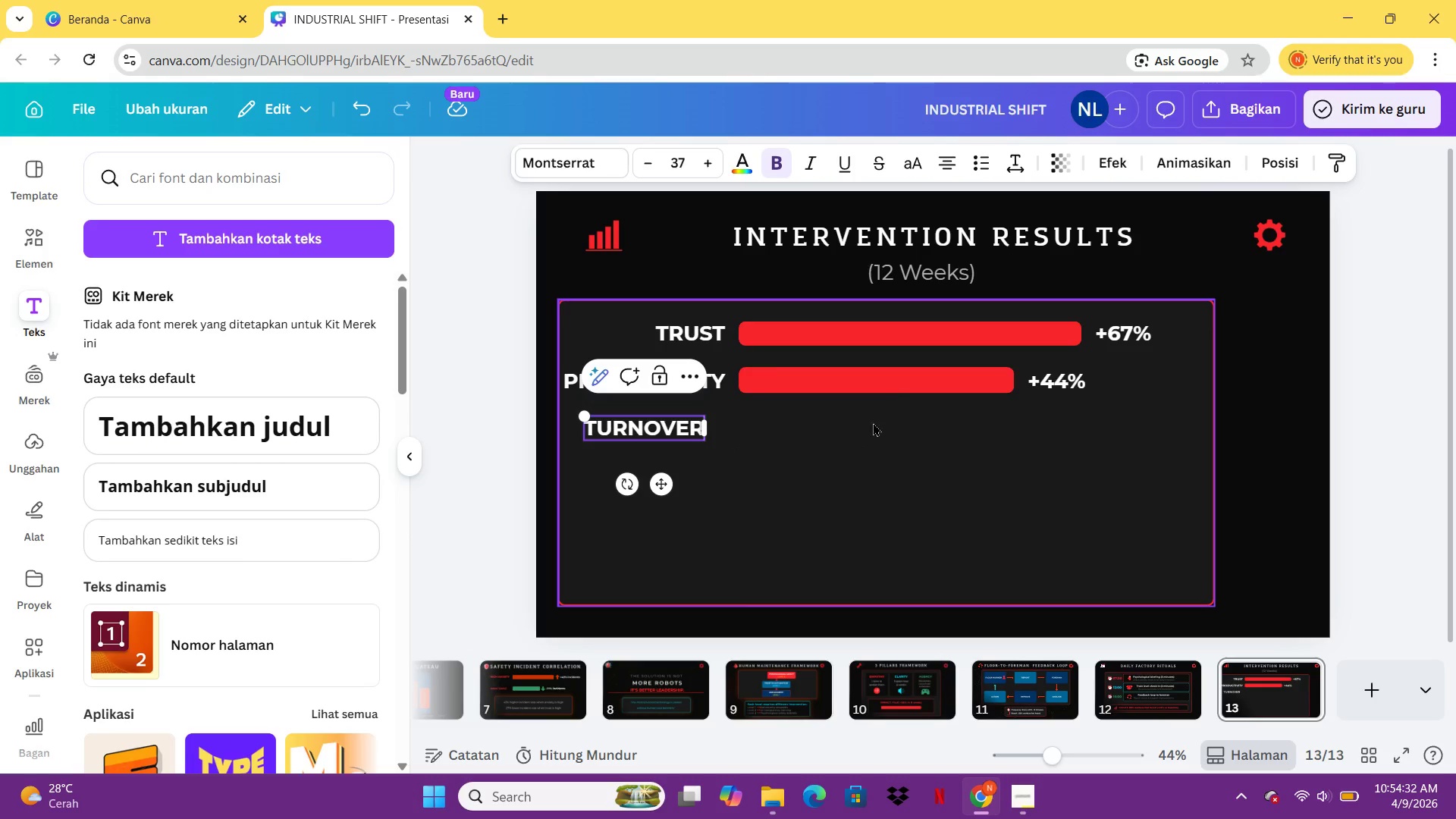 
left_click([901, 370])
 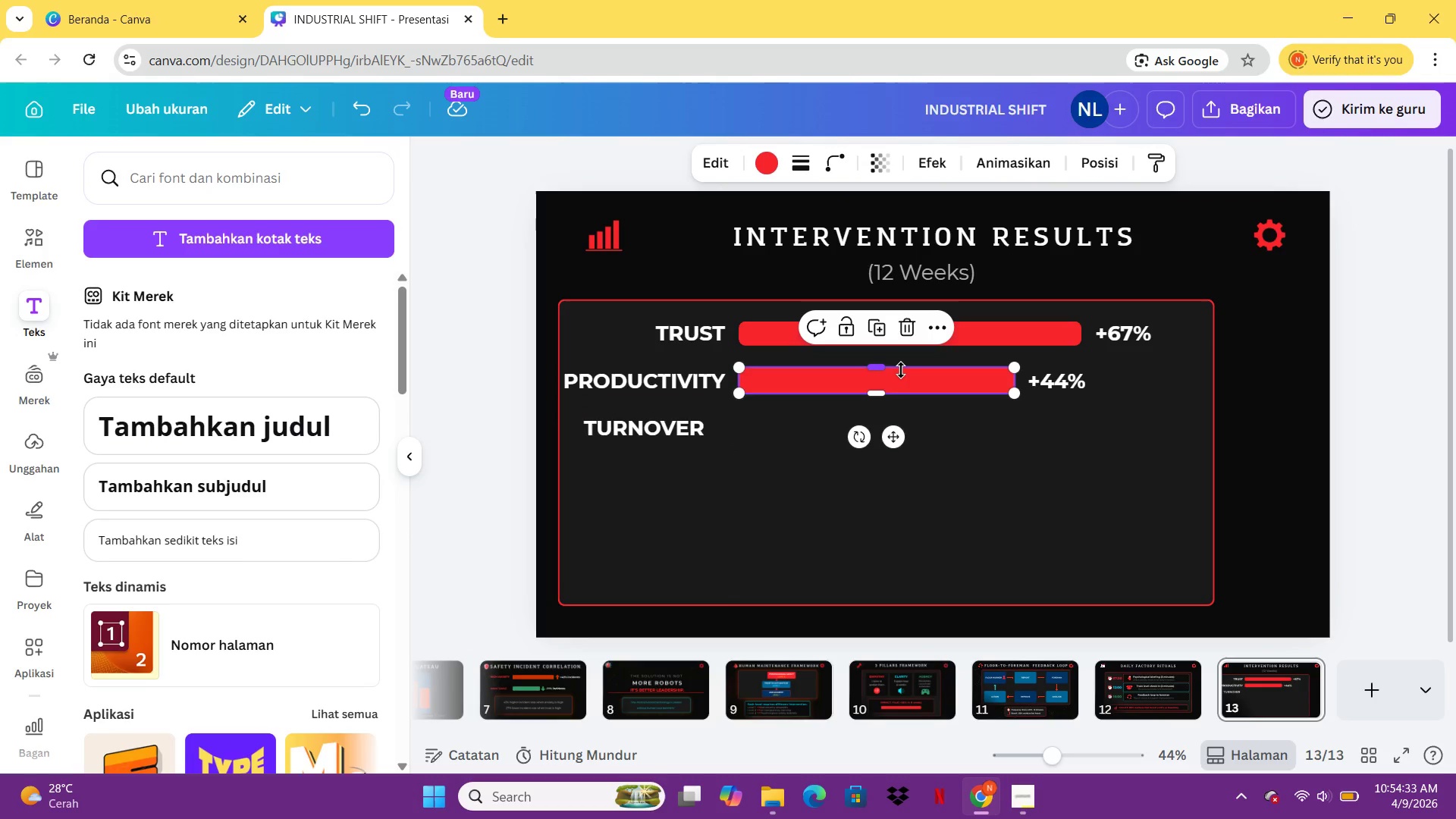 
key(Control+C)
 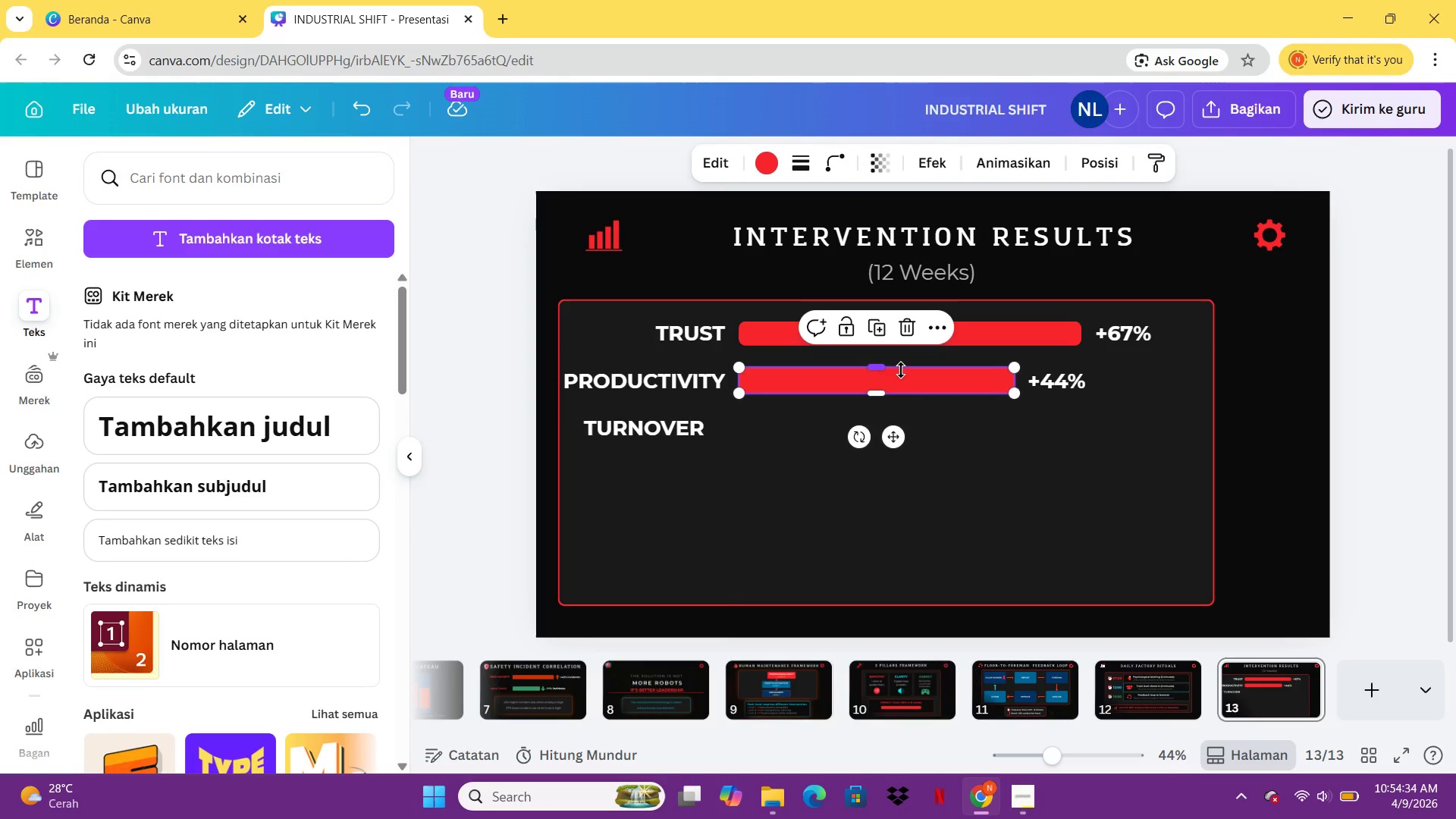 
key(Control+V)
 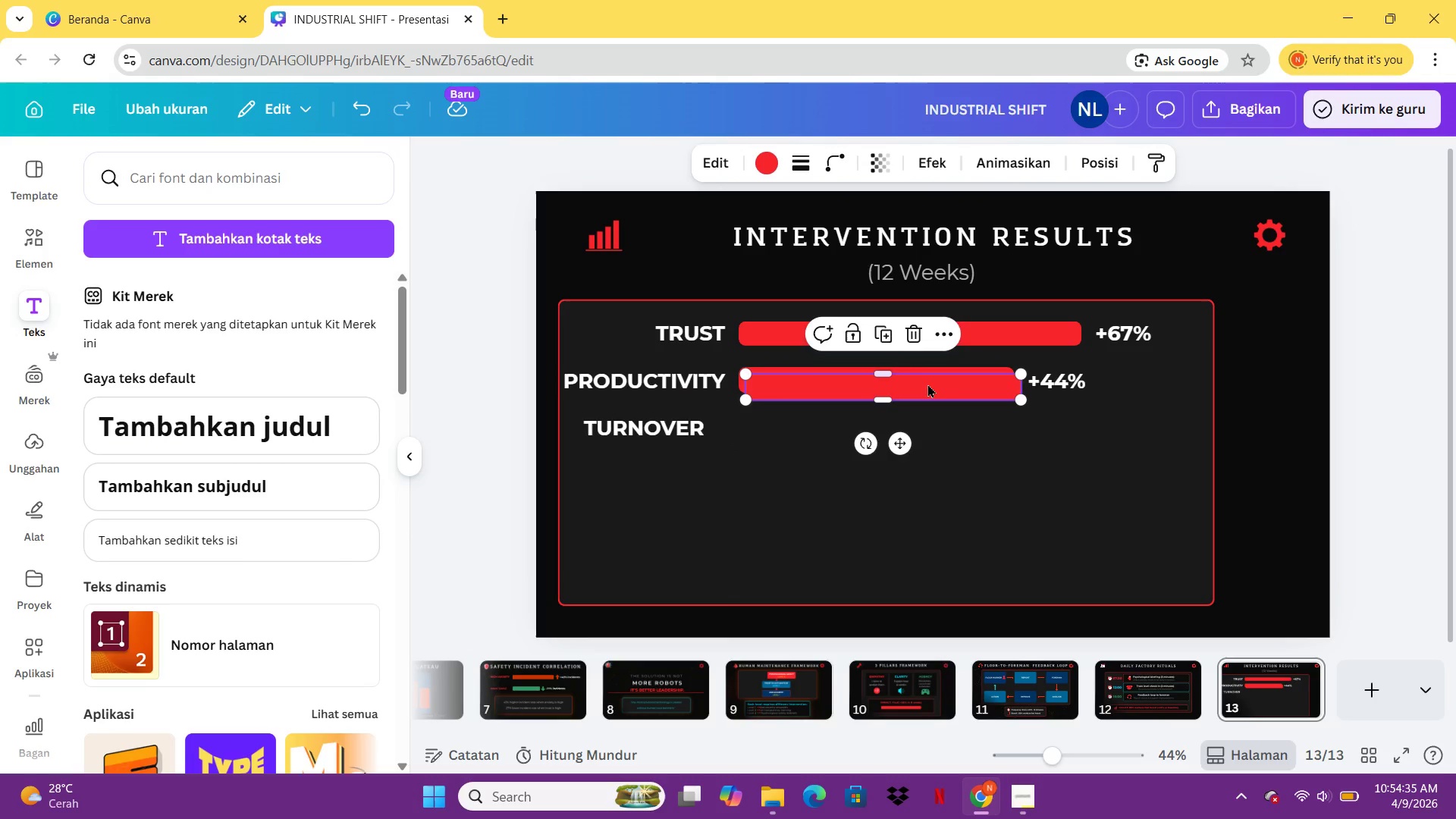 
left_click_drag(start_coordinate=[927, 384], to_coordinate=[923, 430])
 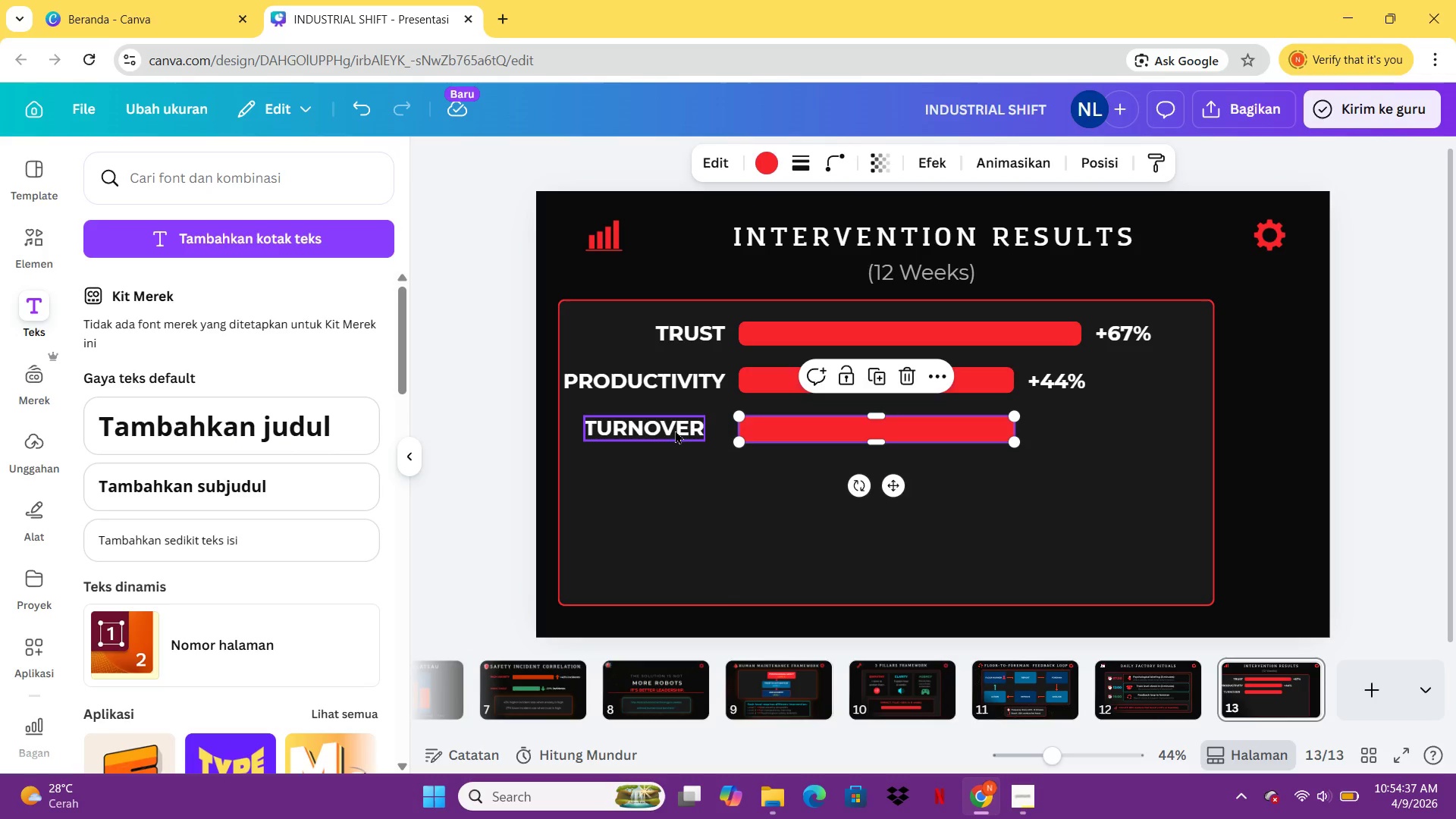 
left_click_drag(start_coordinate=[664, 425], to_coordinate=[683, 425])
 